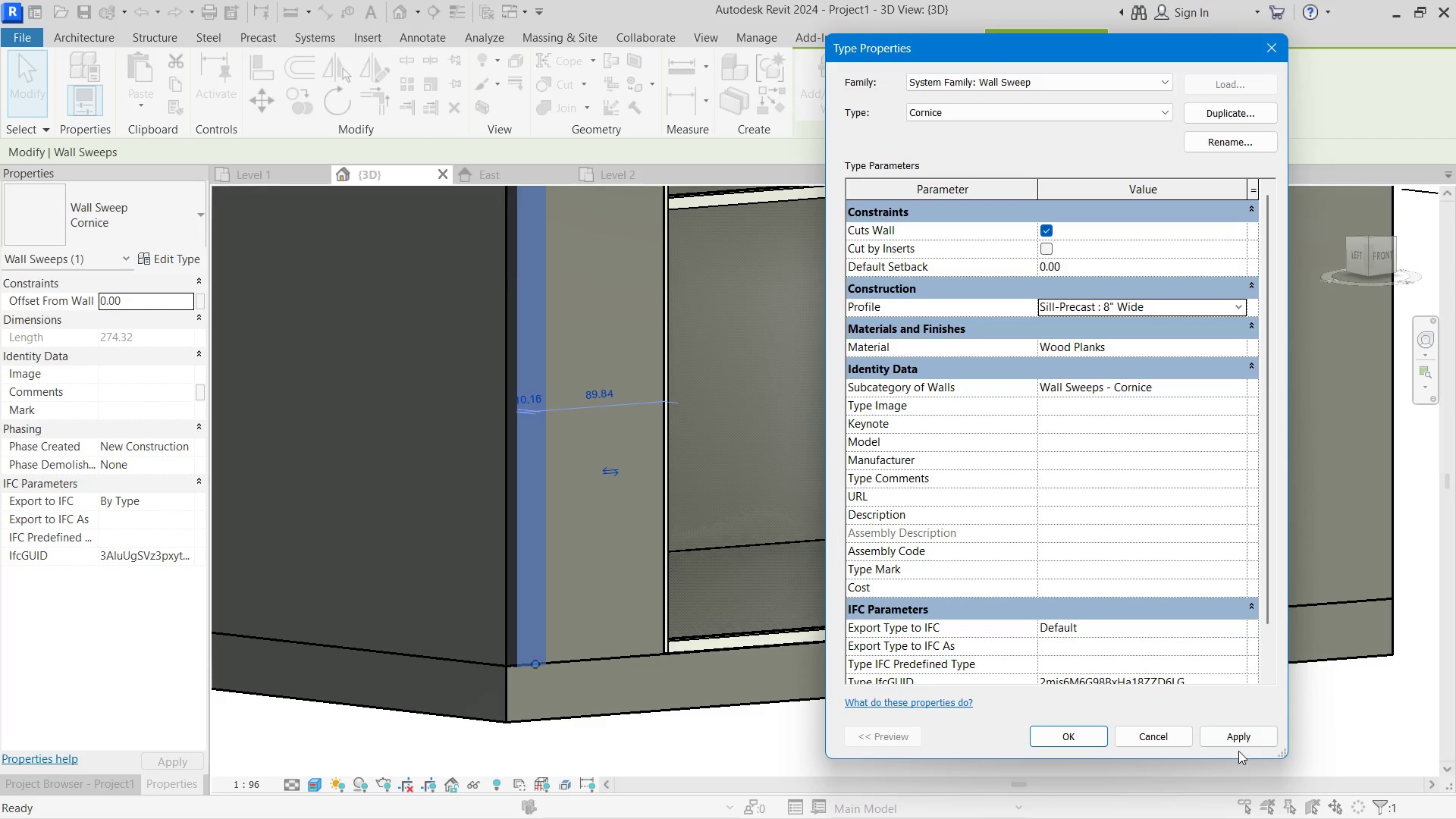 
left_click([1232, 739])
 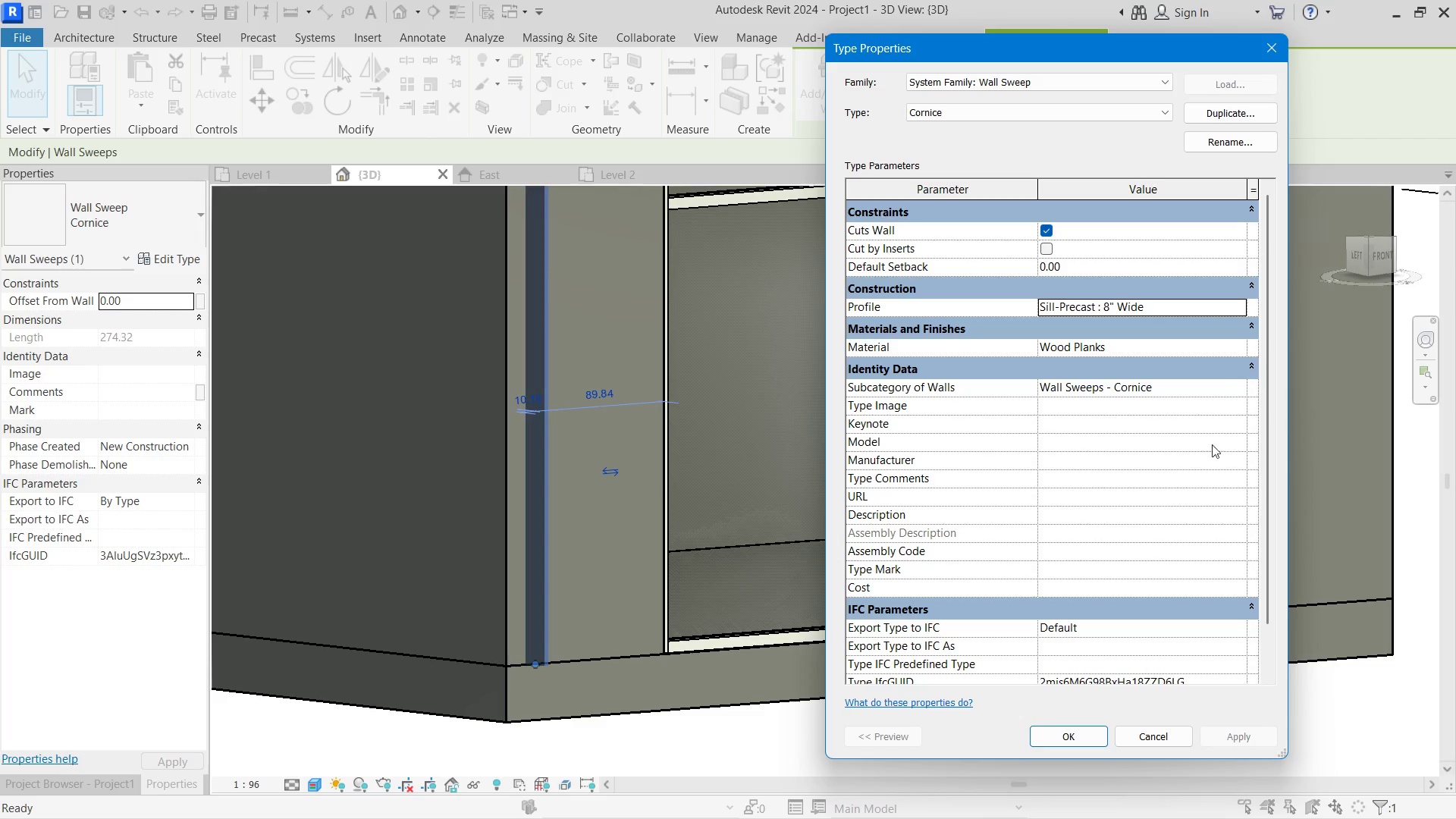 
left_click([1236, 308])
 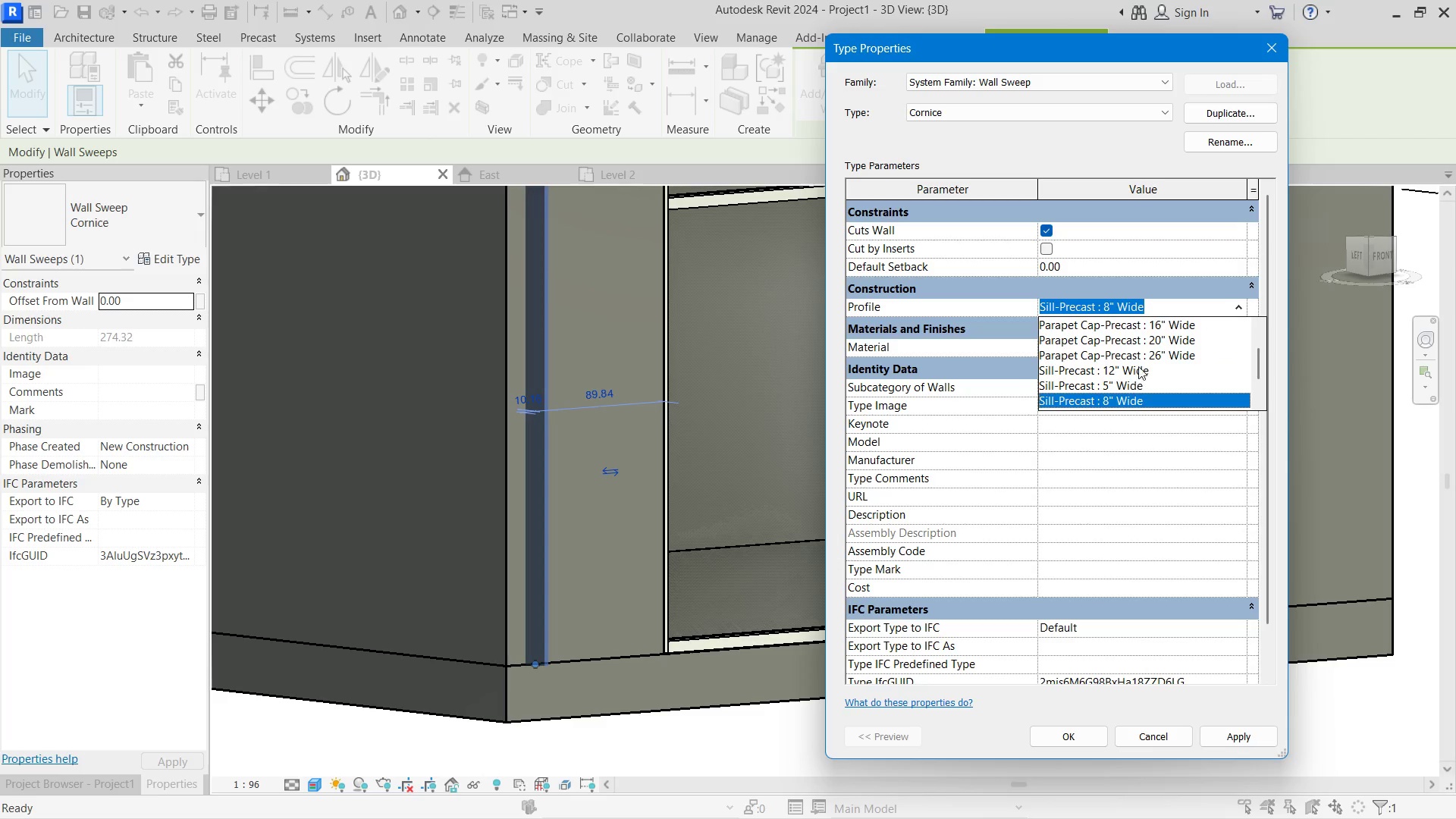 
left_click([1142, 353])
 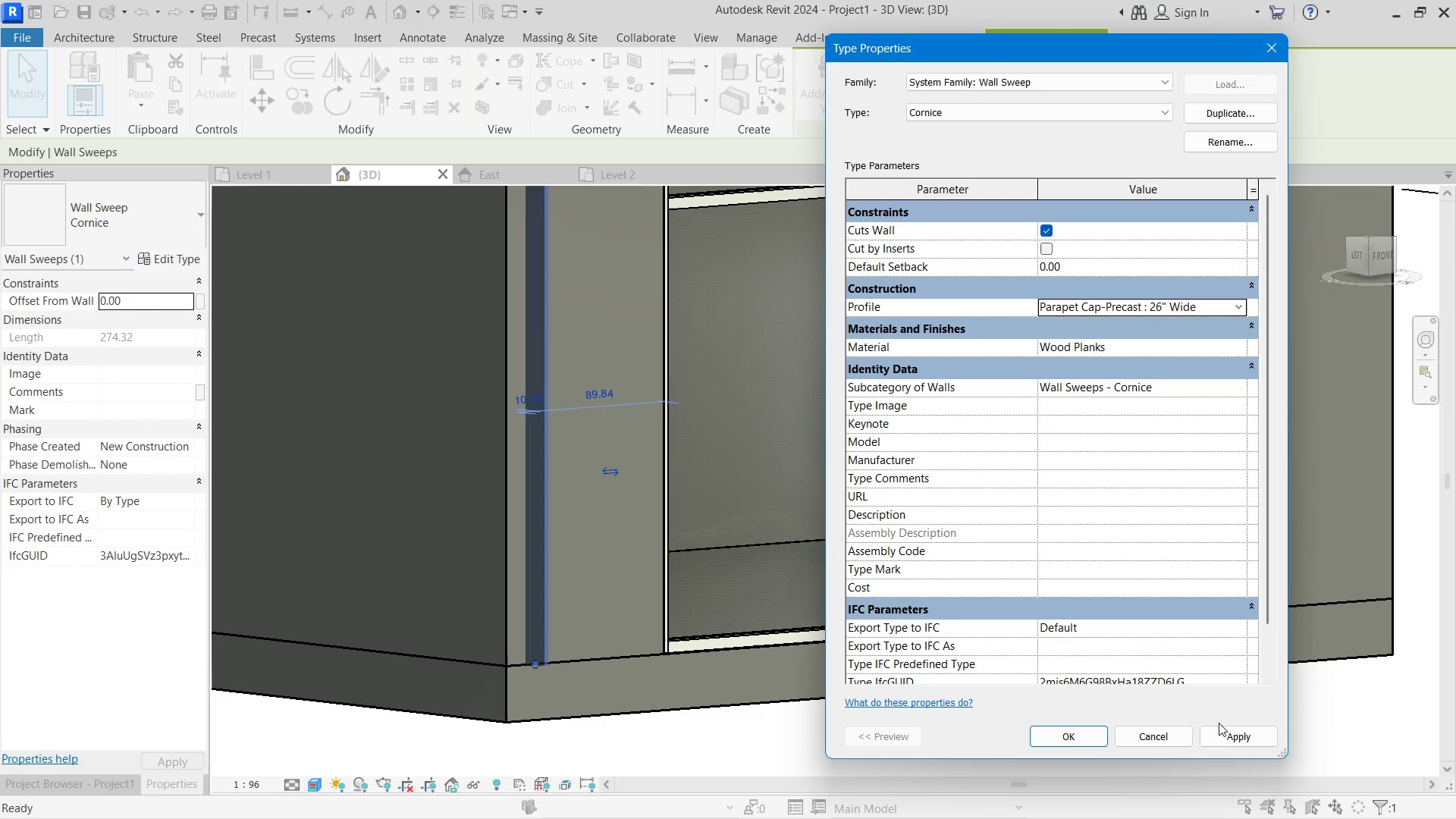 
left_click([1219, 723])
 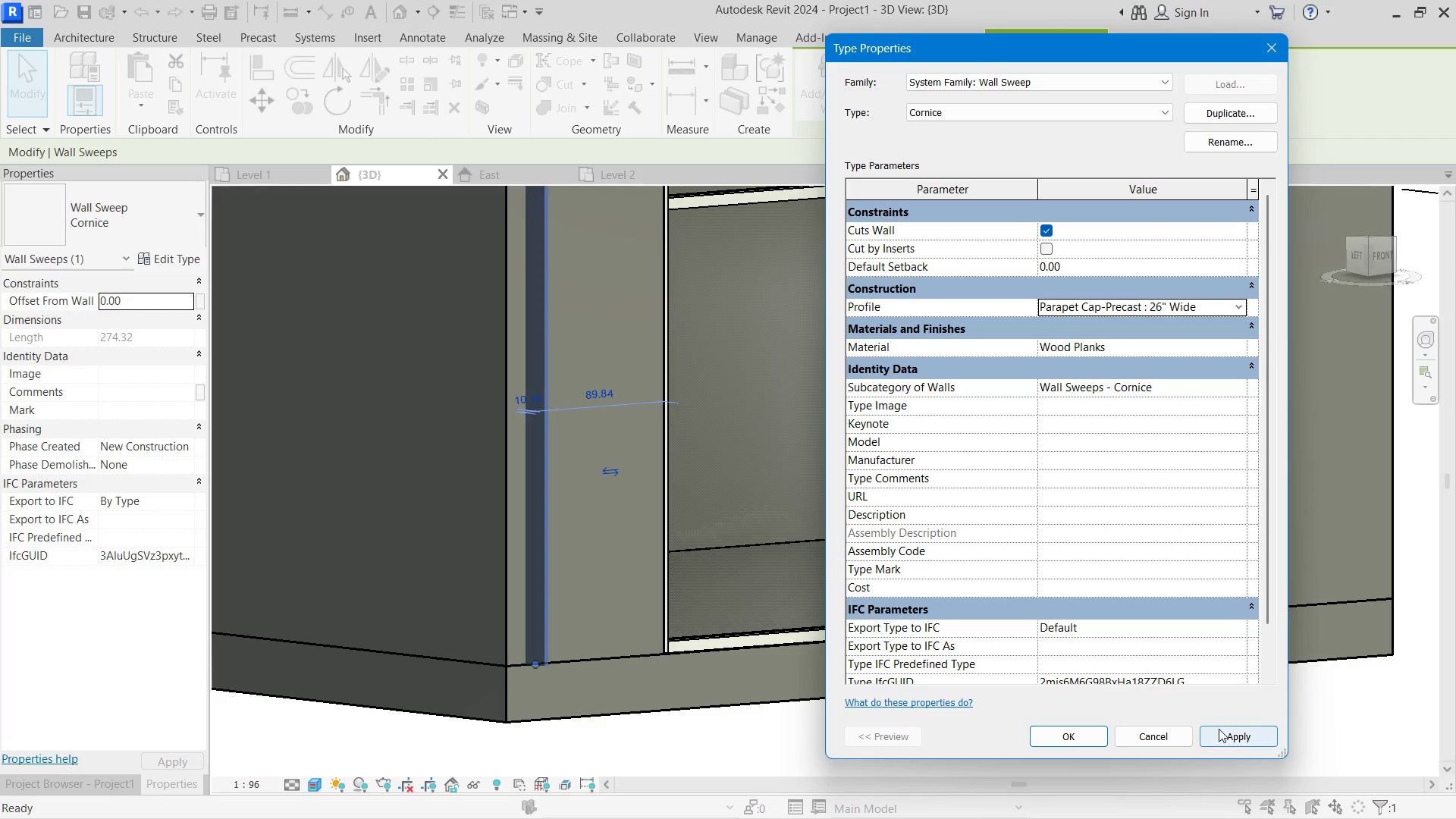 
left_click([1219, 729])
 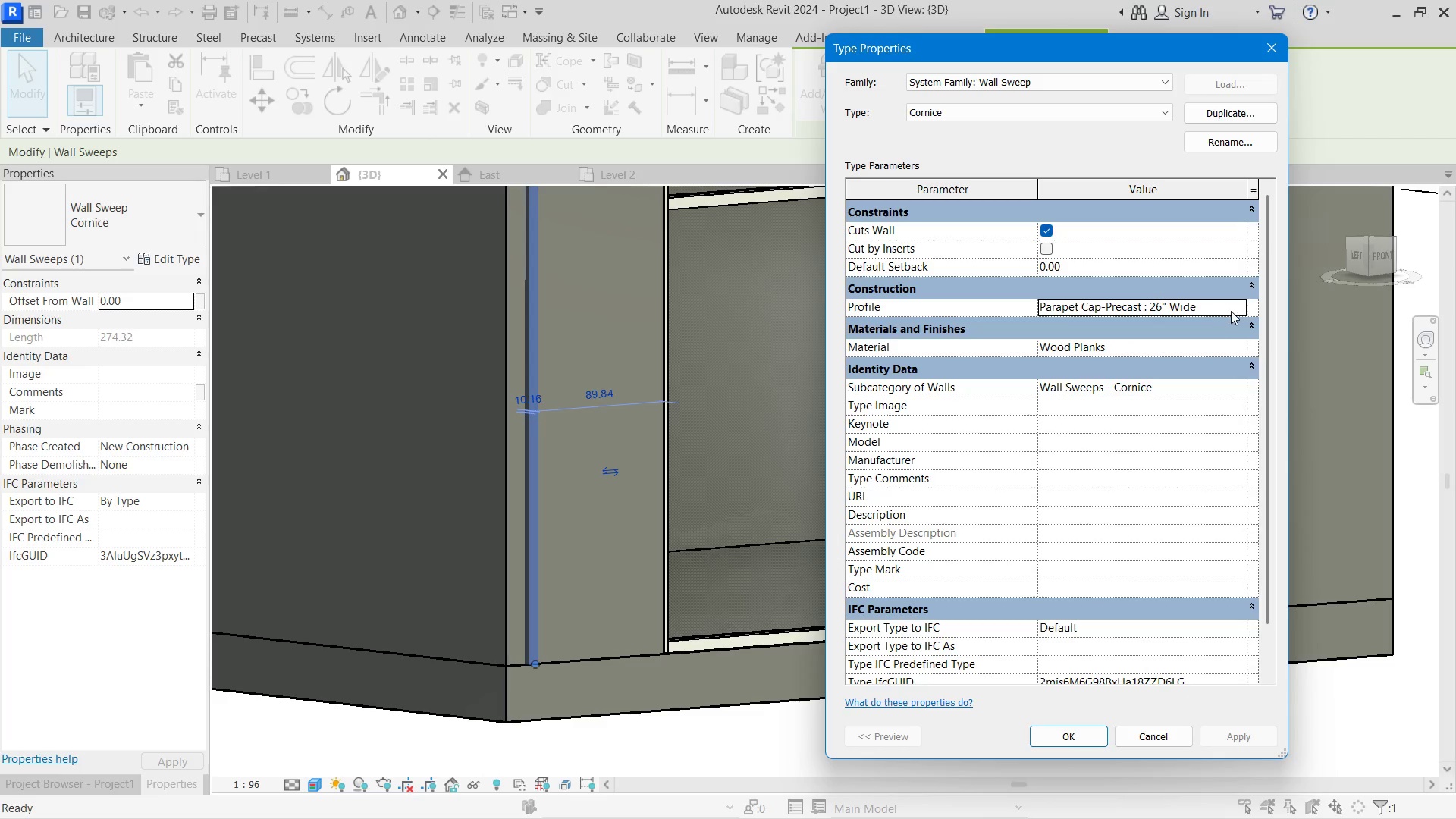 
double_click([1239, 309])
 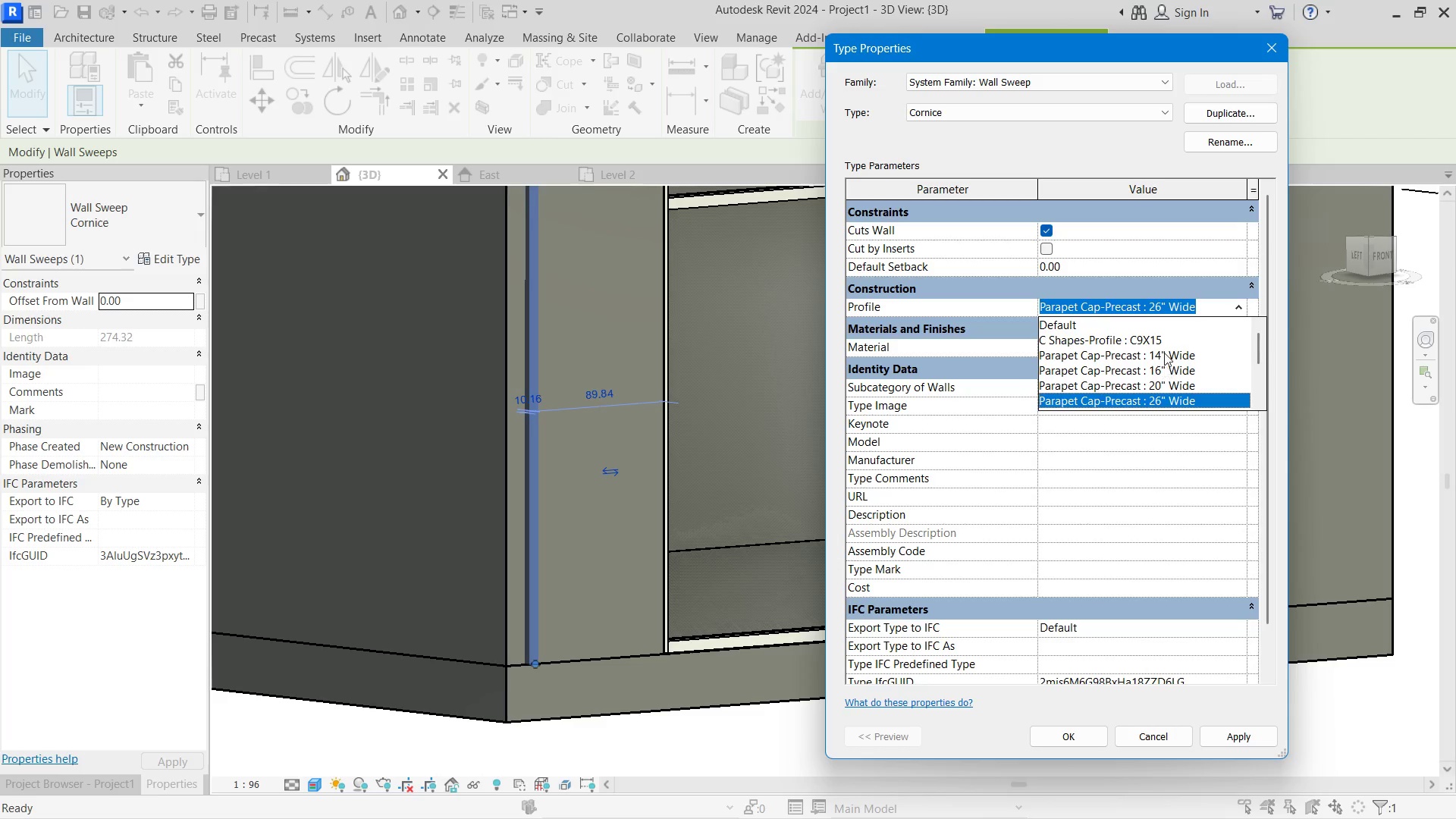 
left_click([1157, 335])
 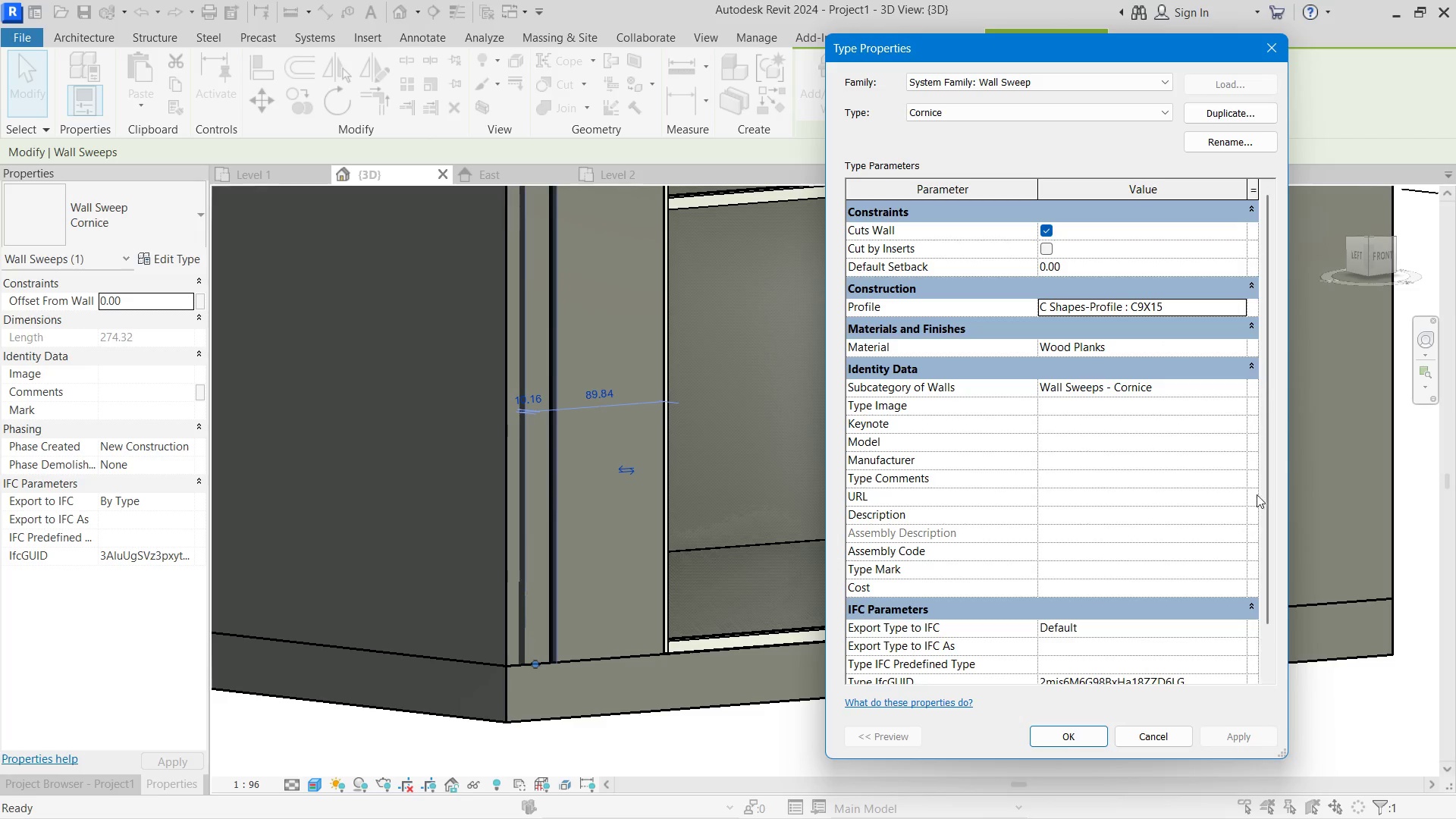 
left_click([1241, 309])
 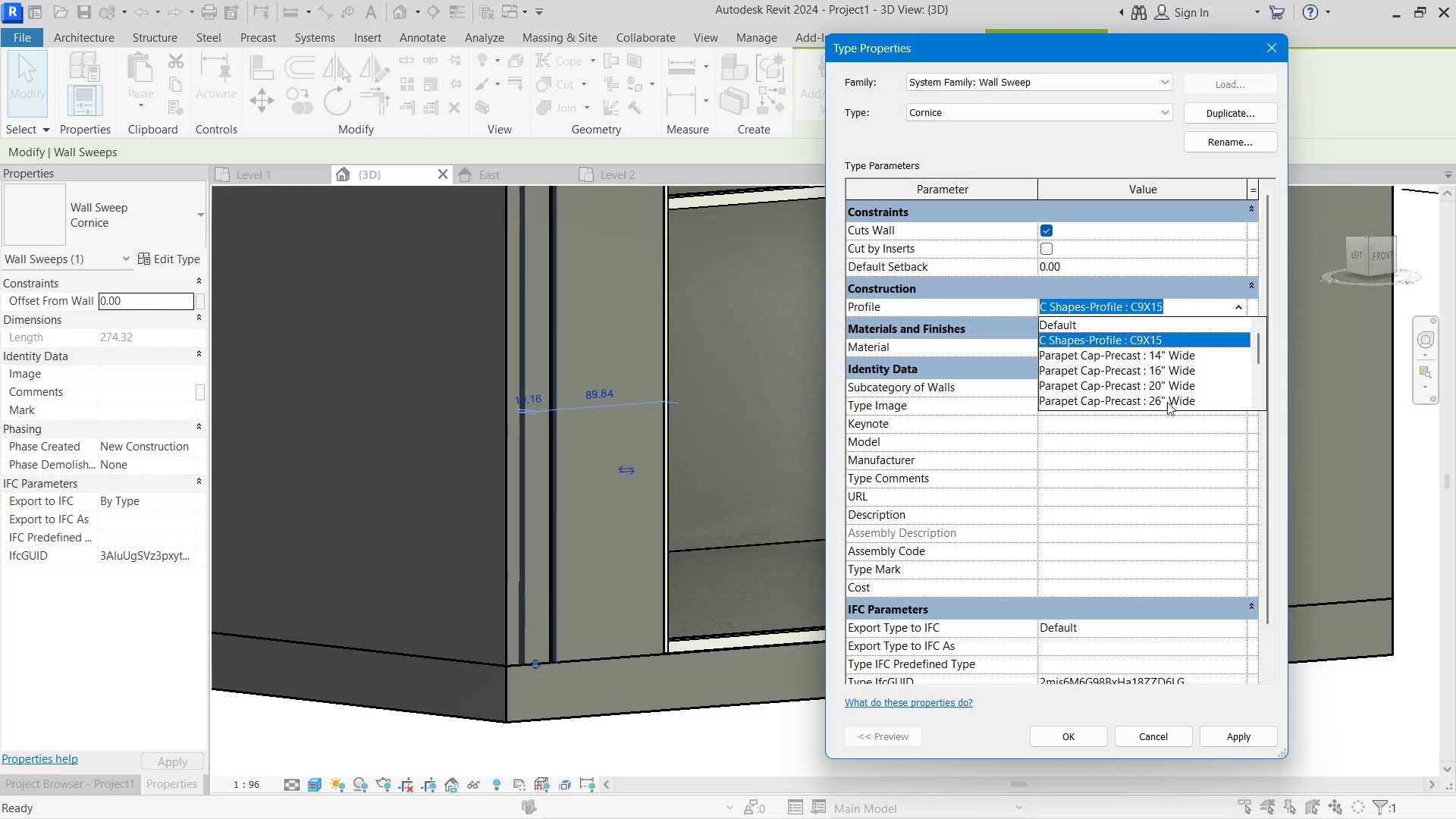 
scroll: coordinate [1167, 394], scroll_direction: down, amount: 1.0
 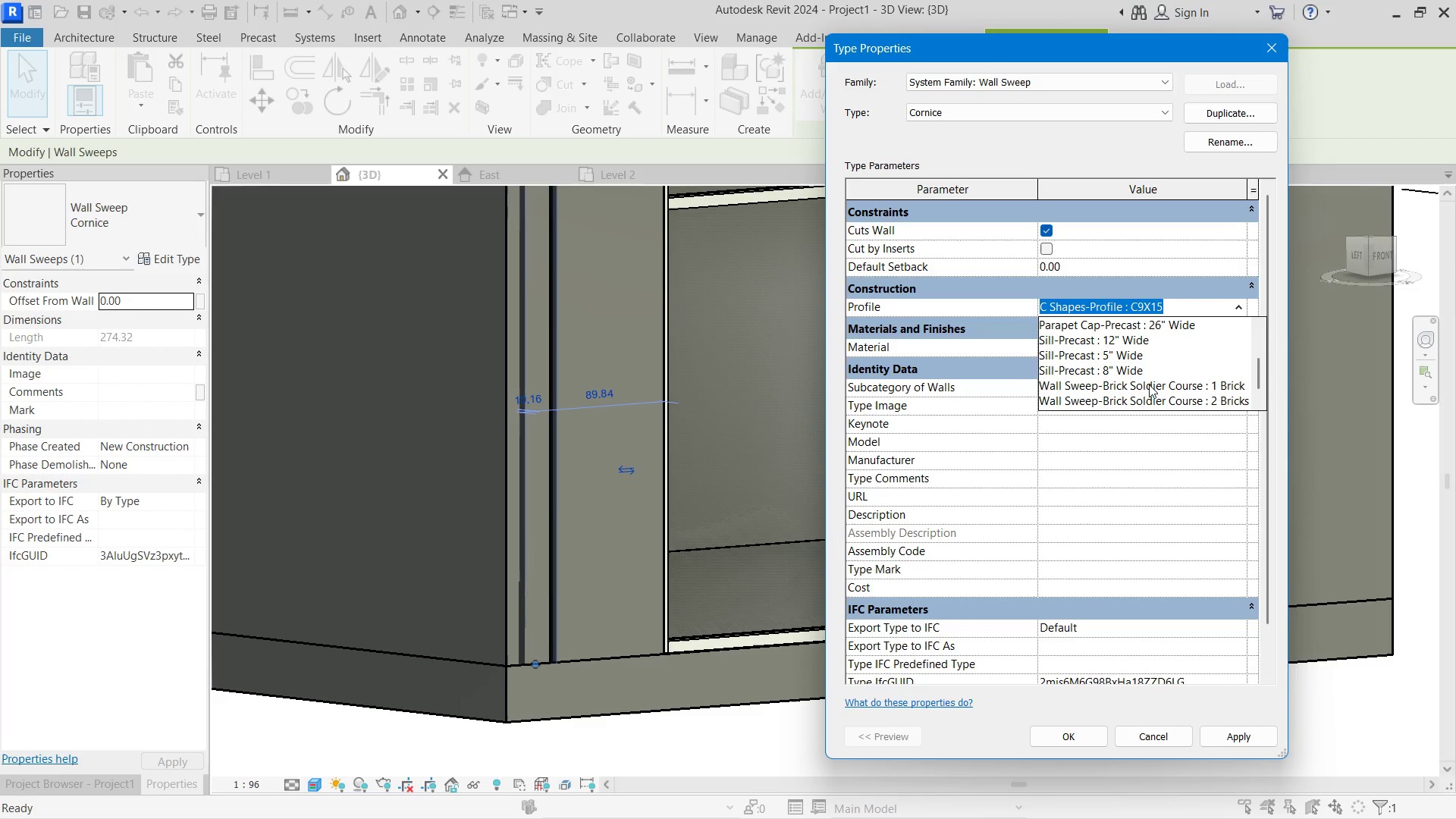 
left_click([1147, 386])
 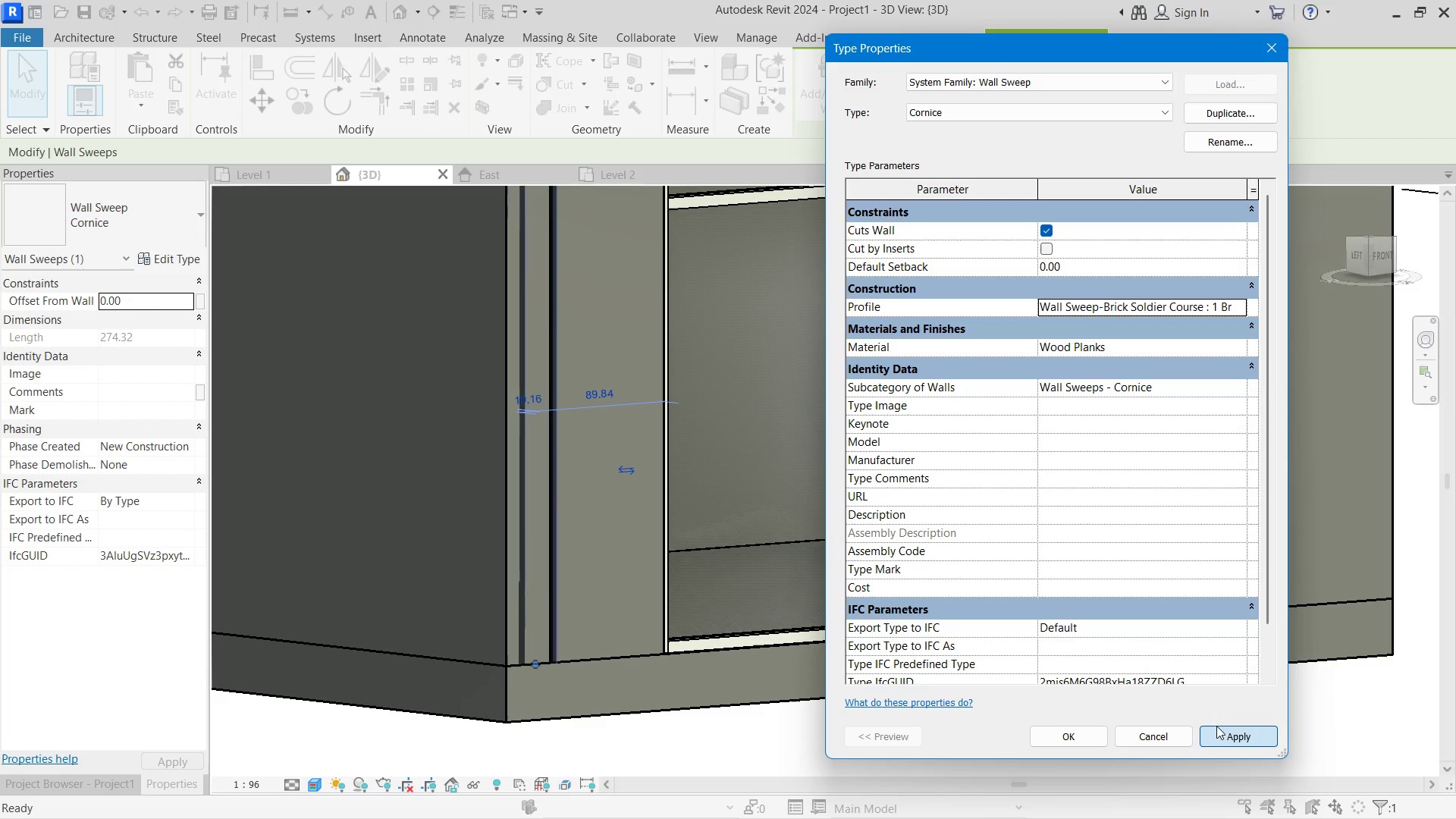 
double_click([1219, 733])
 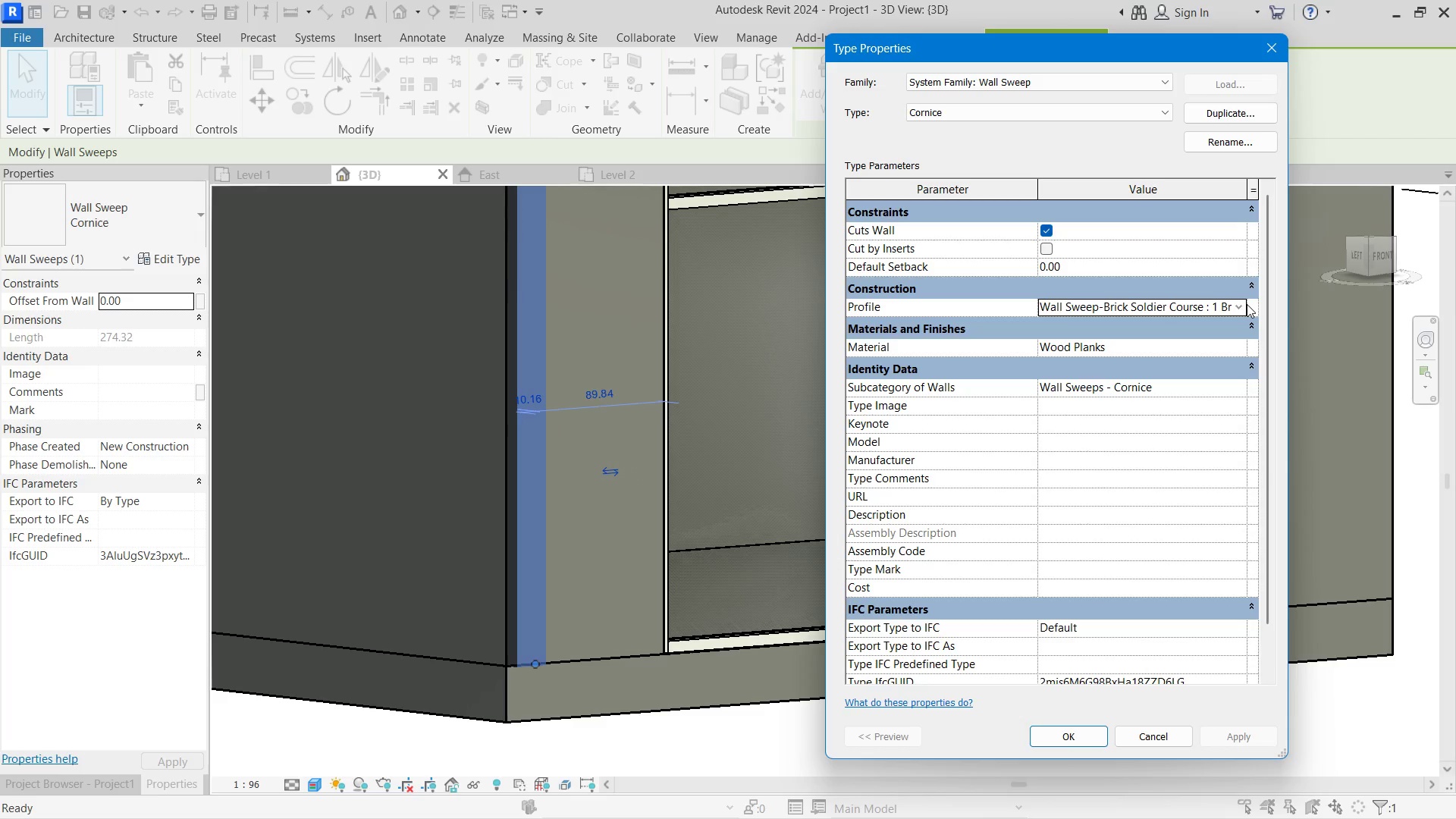 
double_click([1234, 308])
 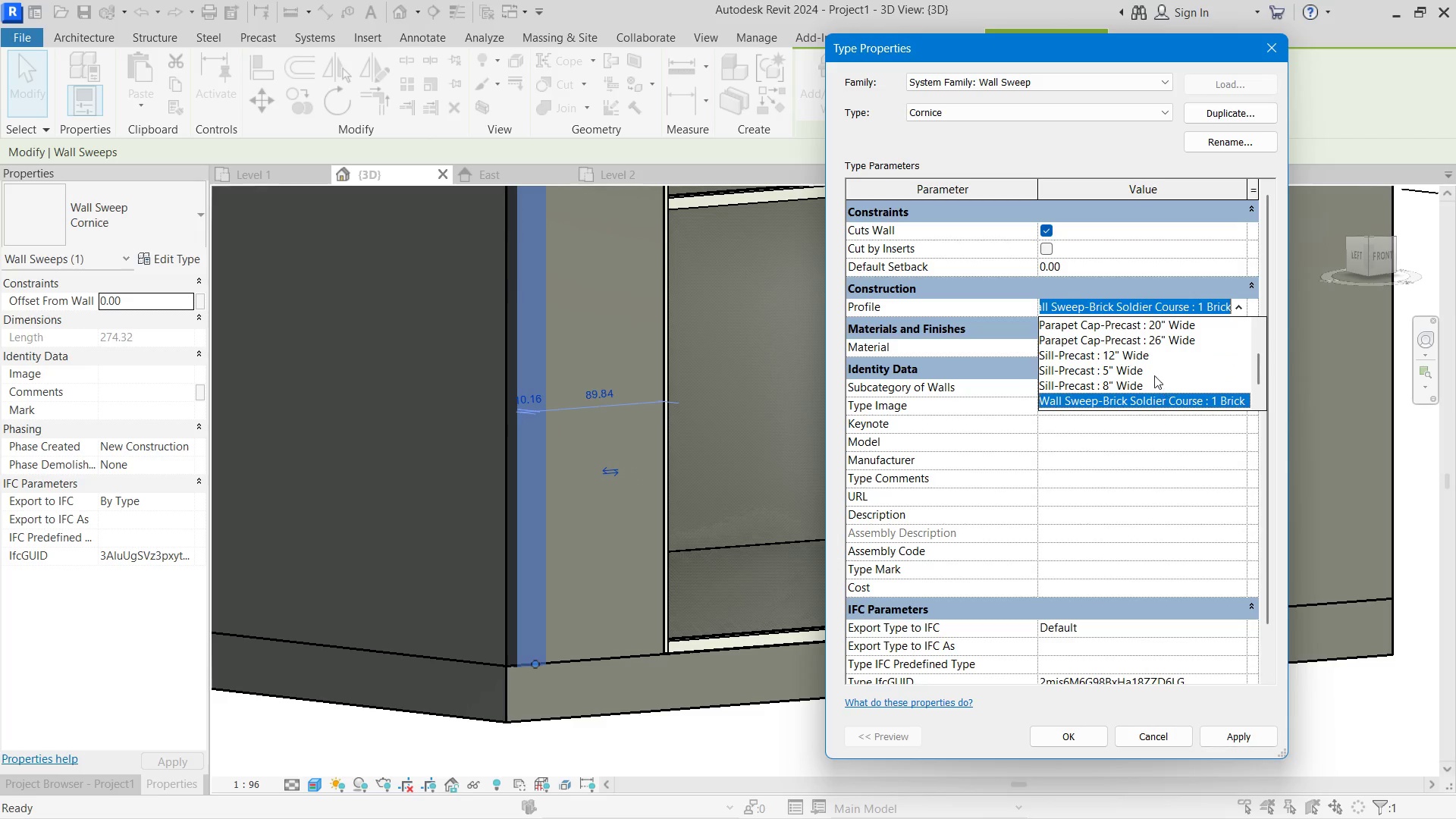 
scroll: coordinate [1134, 372], scroll_direction: down, amount: 3.0
 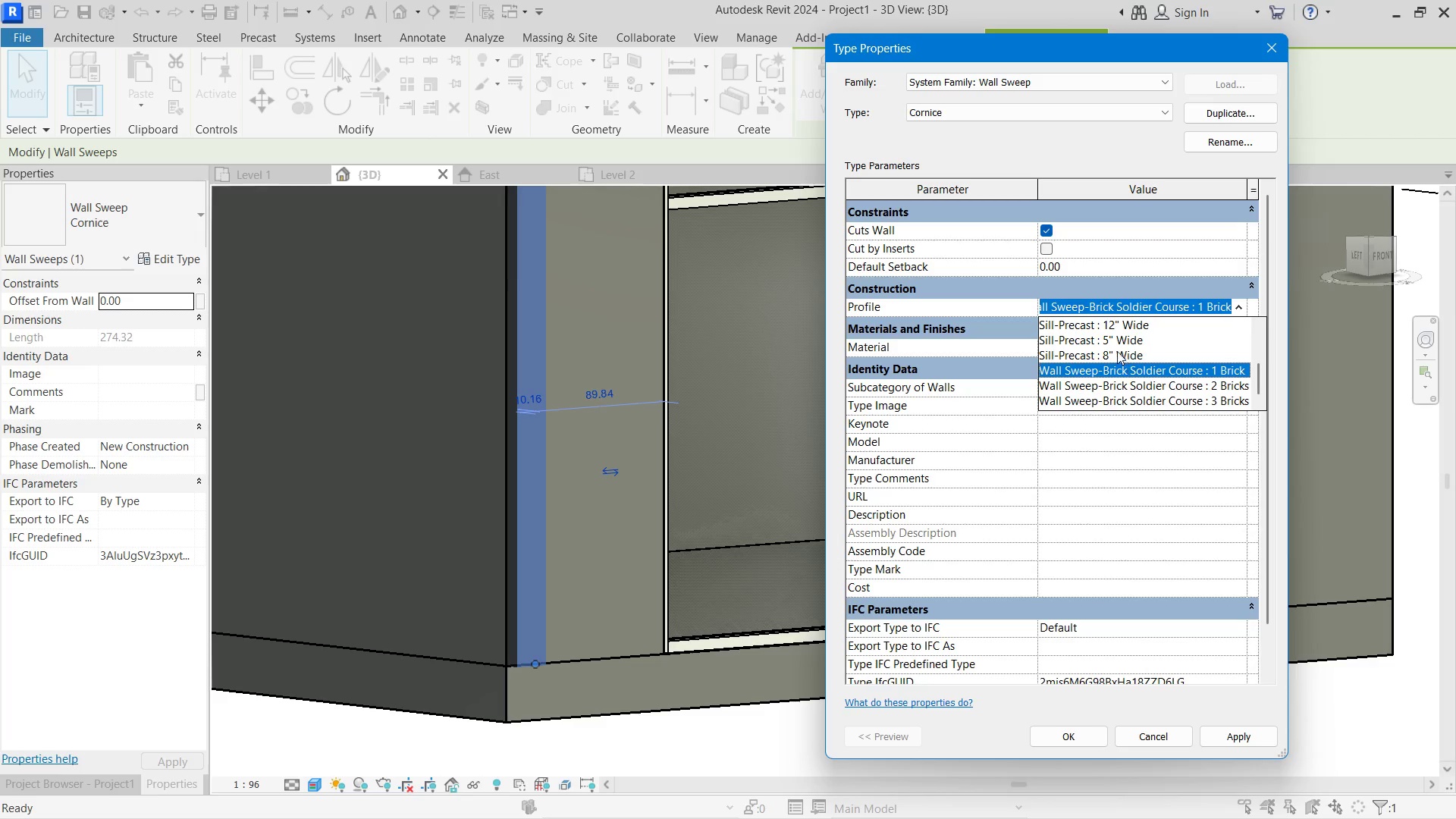 
left_click([1116, 341])
 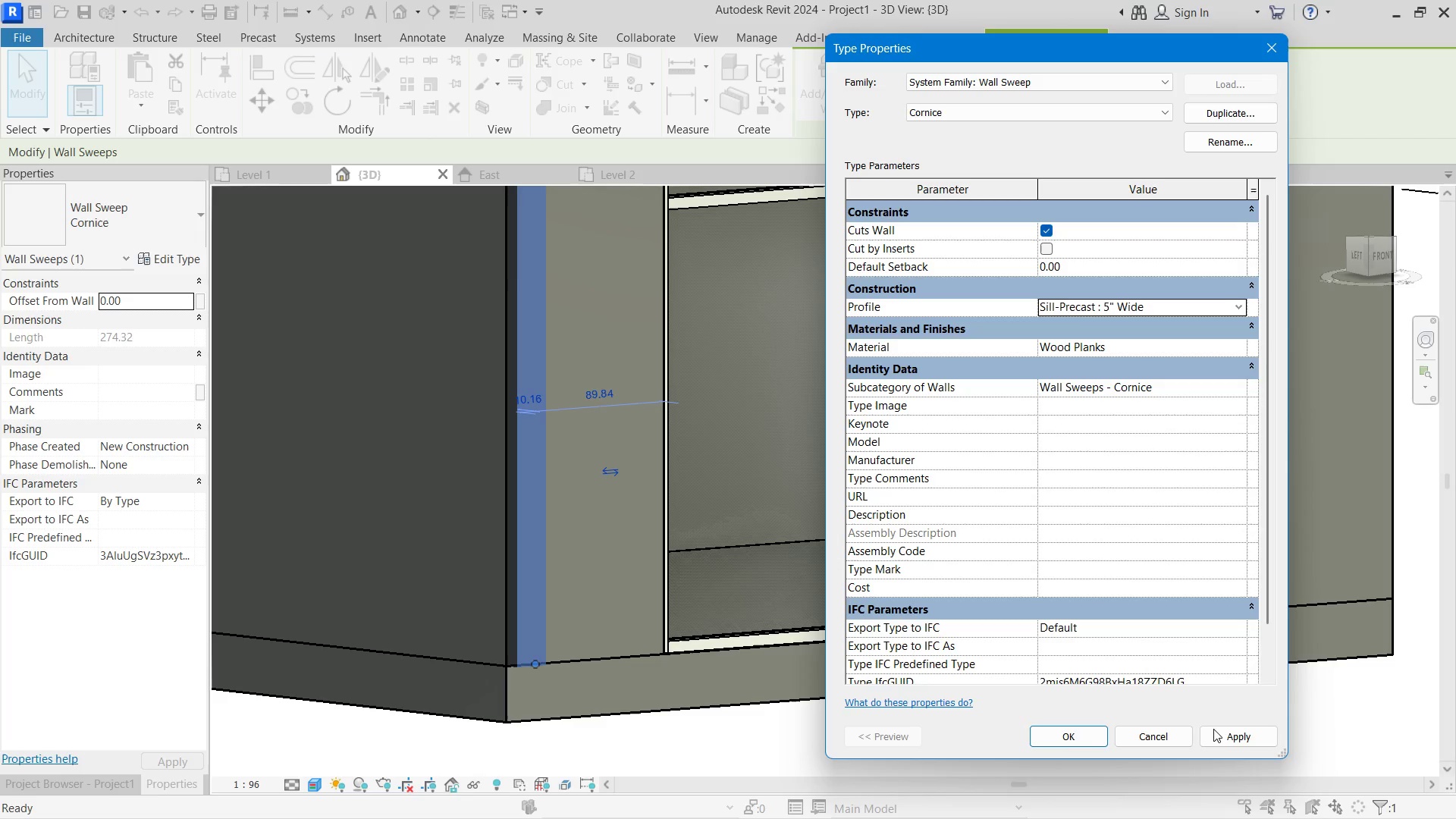 
left_click([1223, 737])
 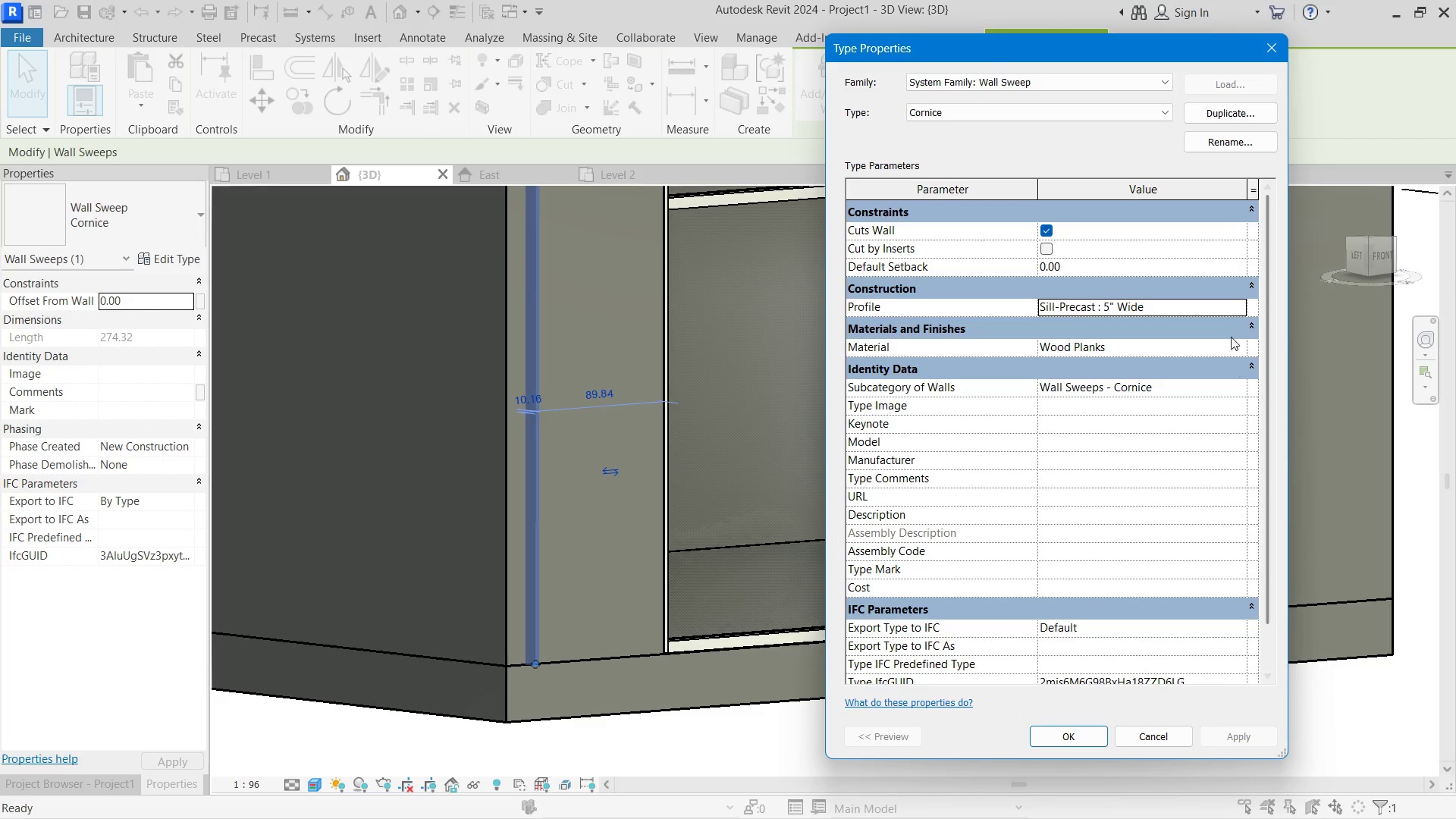 
left_click([1232, 309])
 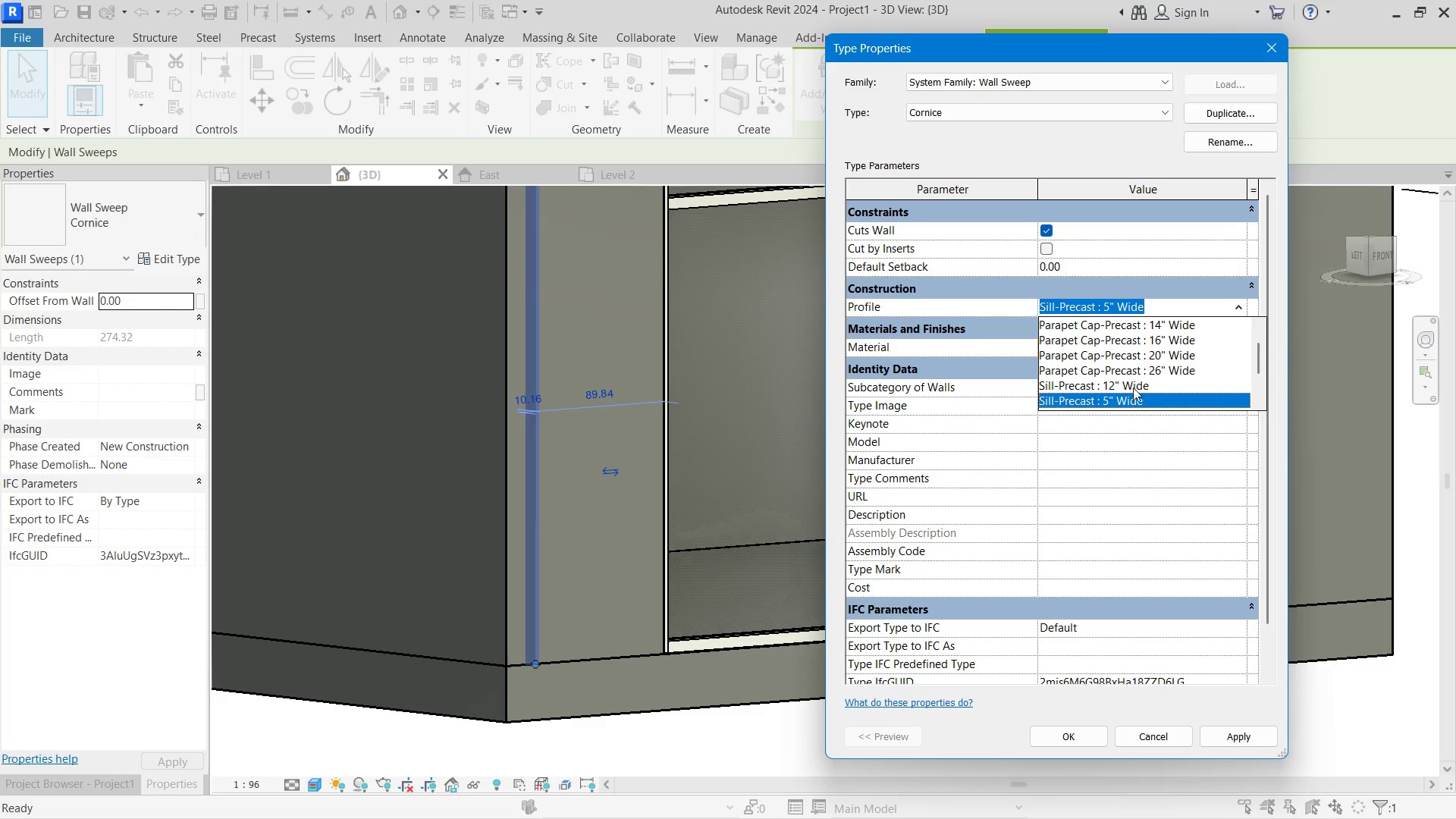 
left_click([1132, 372])
 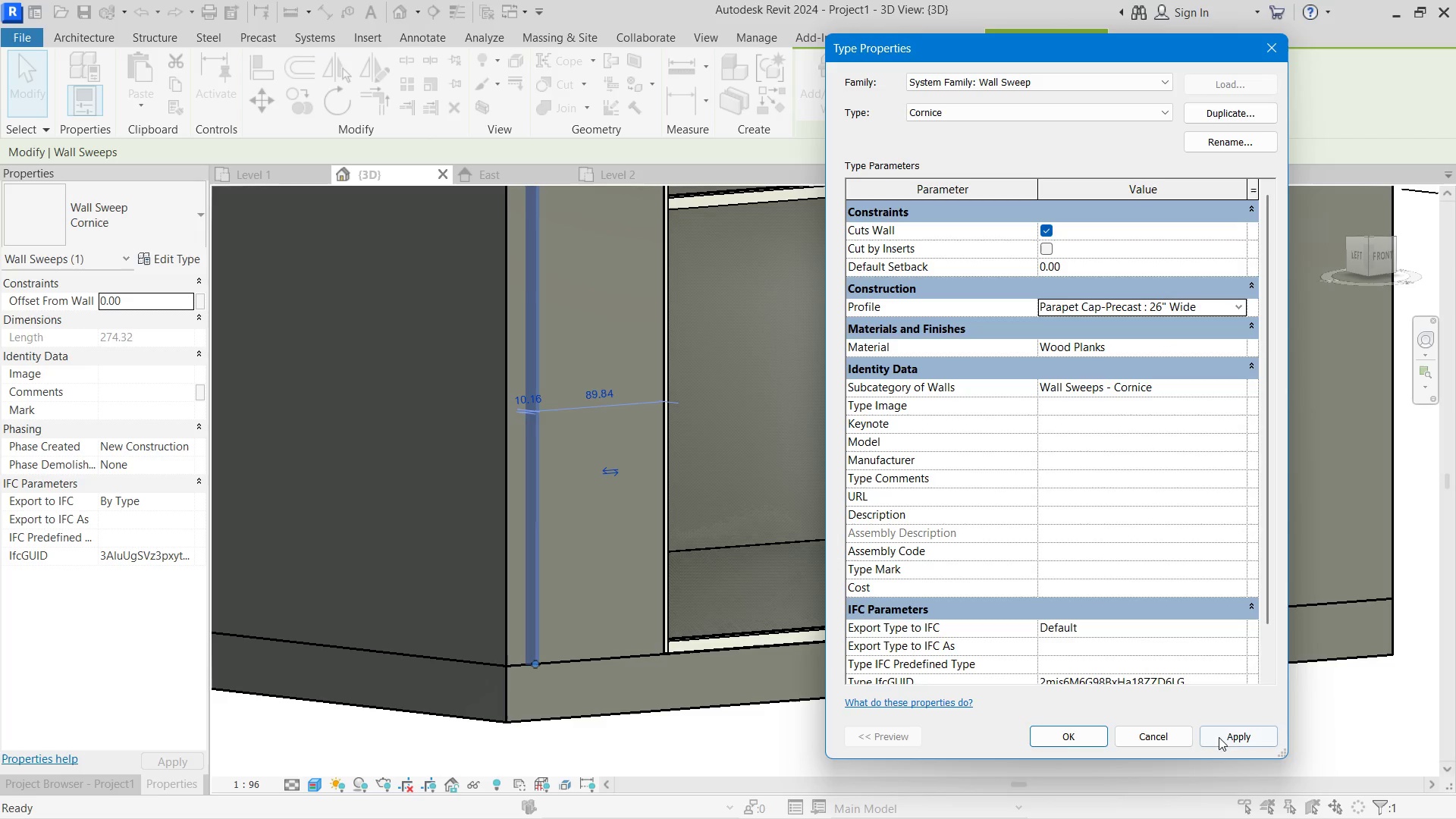 
left_click([1222, 745])
 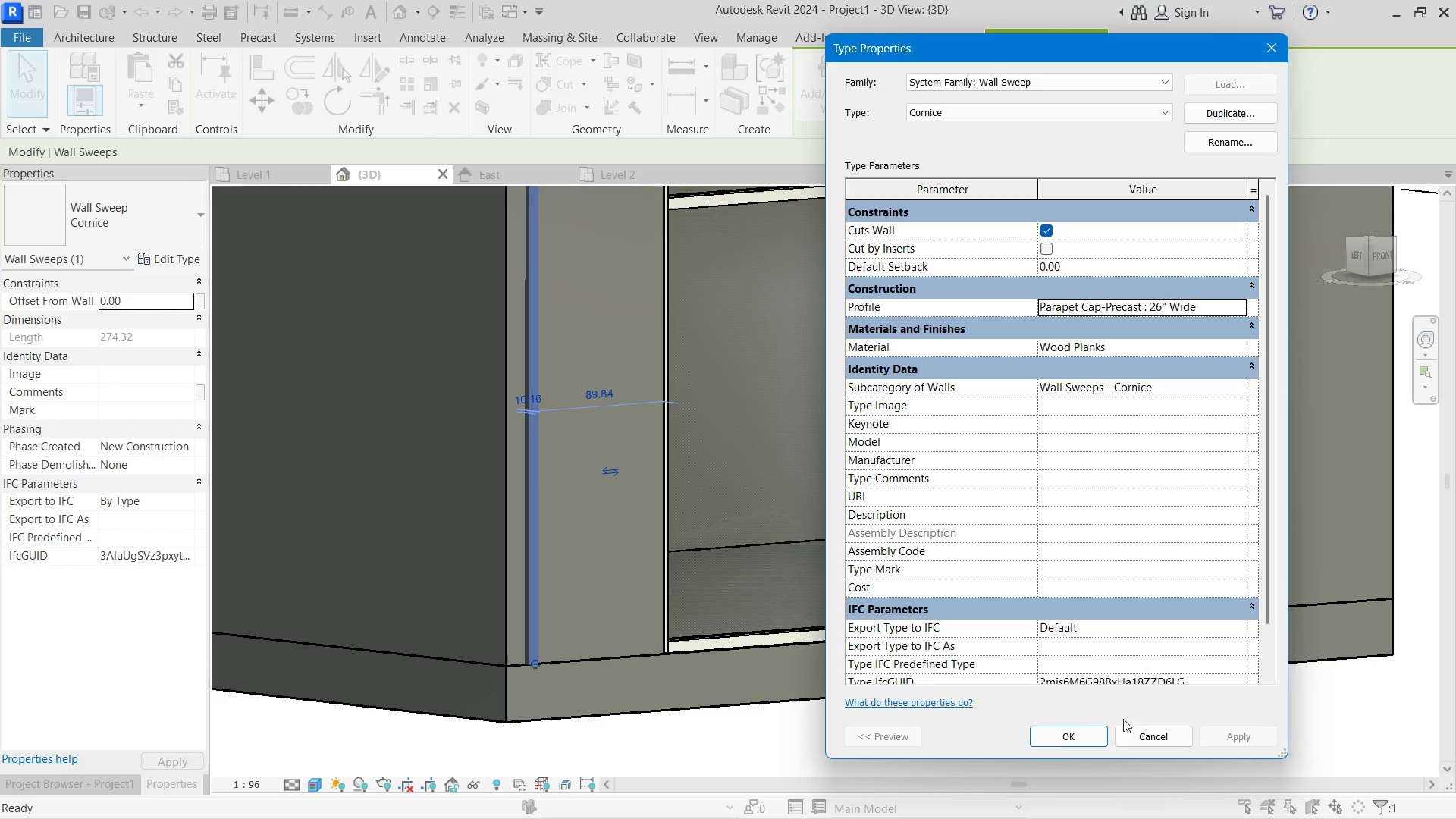 
left_click([1094, 729])
 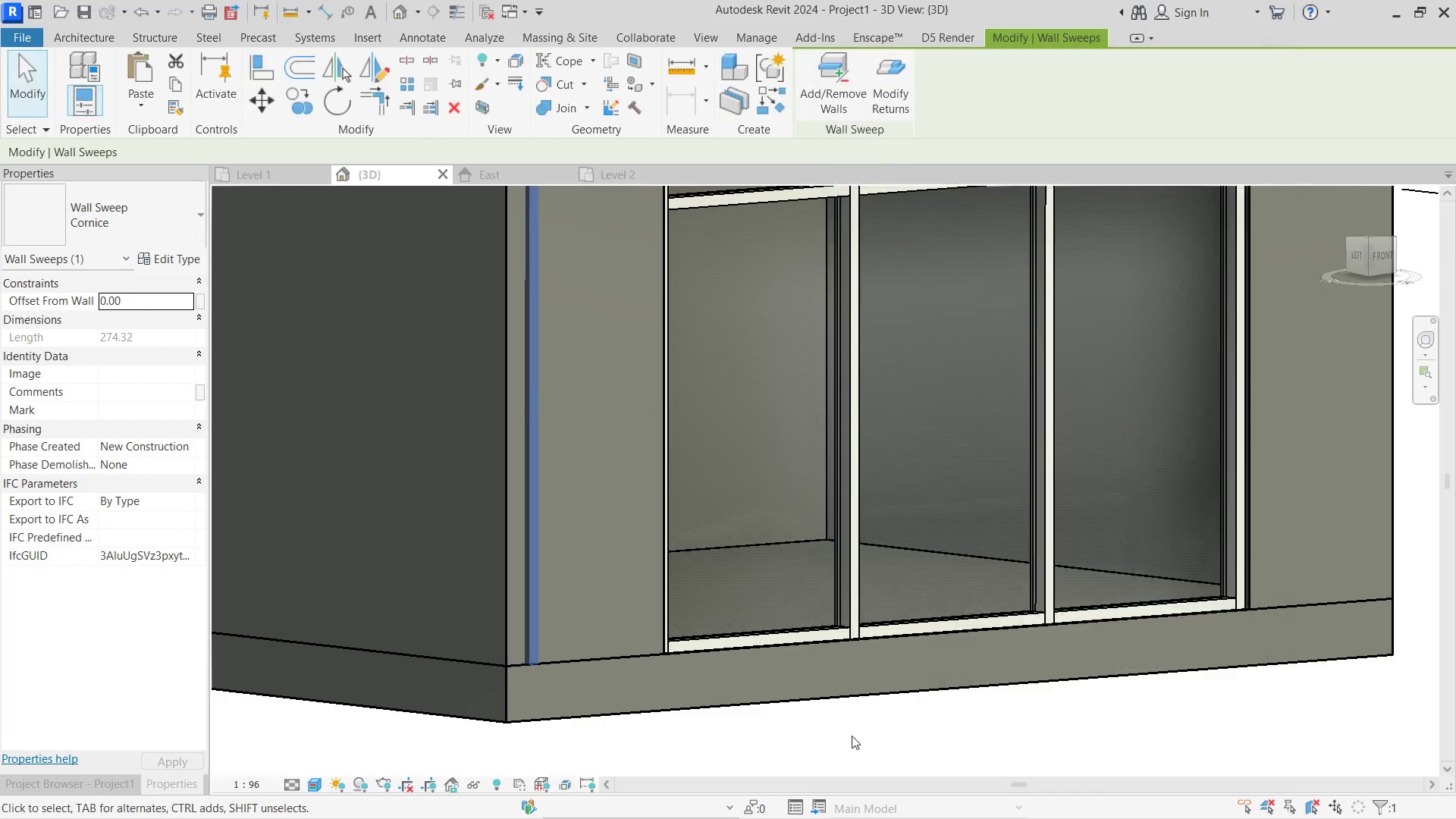 
left_click([852, 744])
 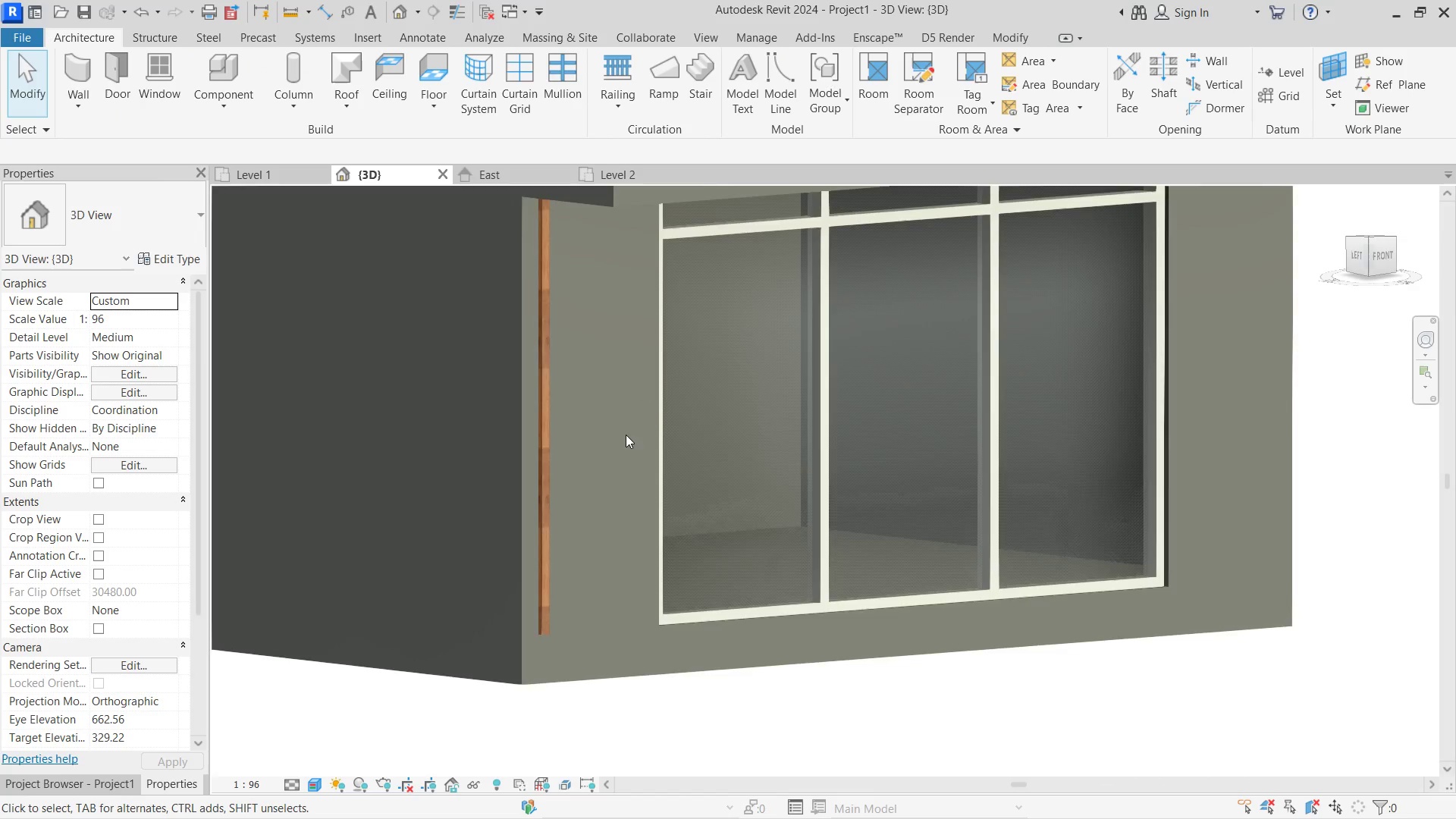 
hold_key(key=ShiftLeft, duration=0.62)
 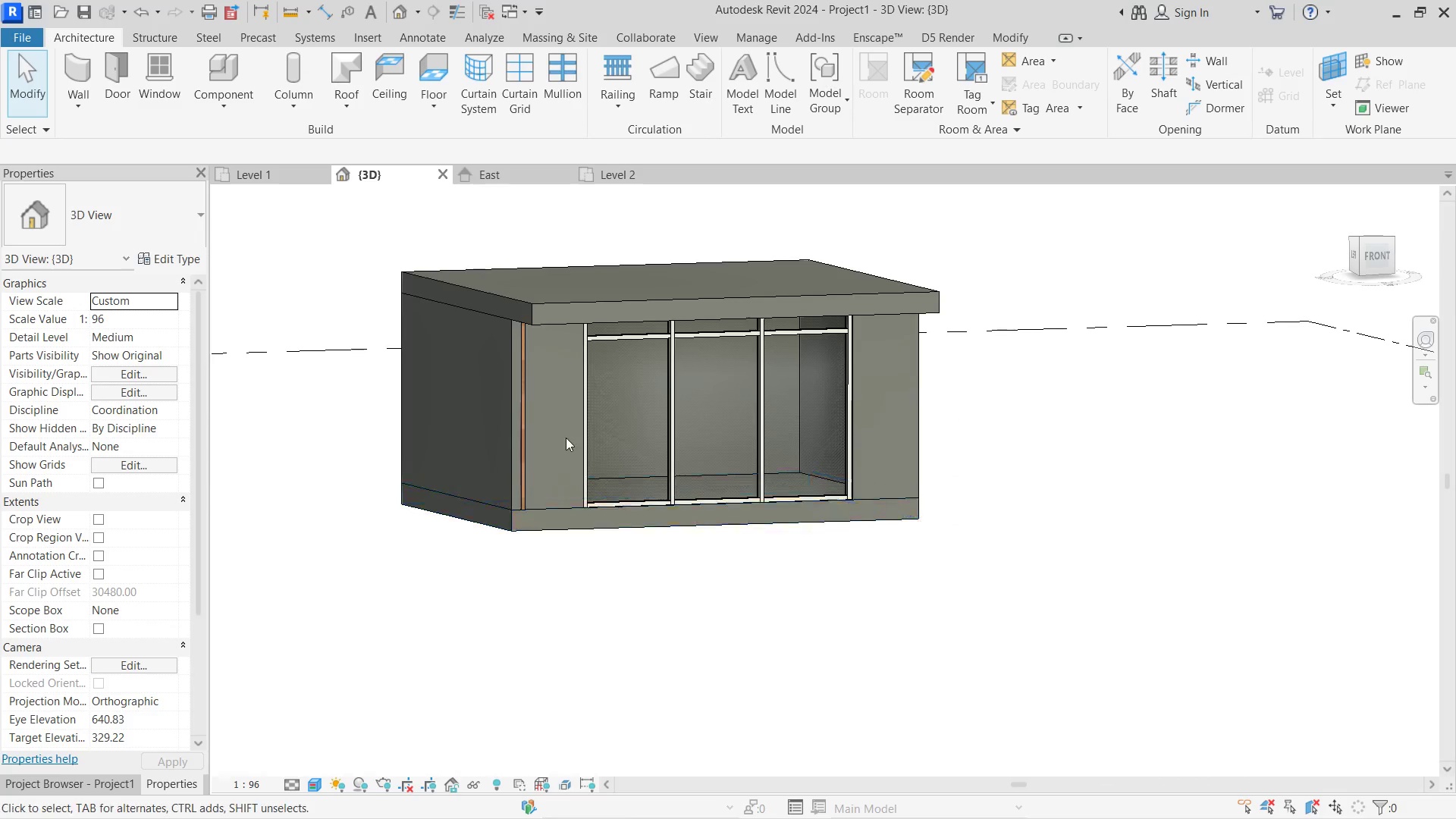 
scroll: coordinate [626, 435], scroll_direction: down, amount: 7.0
 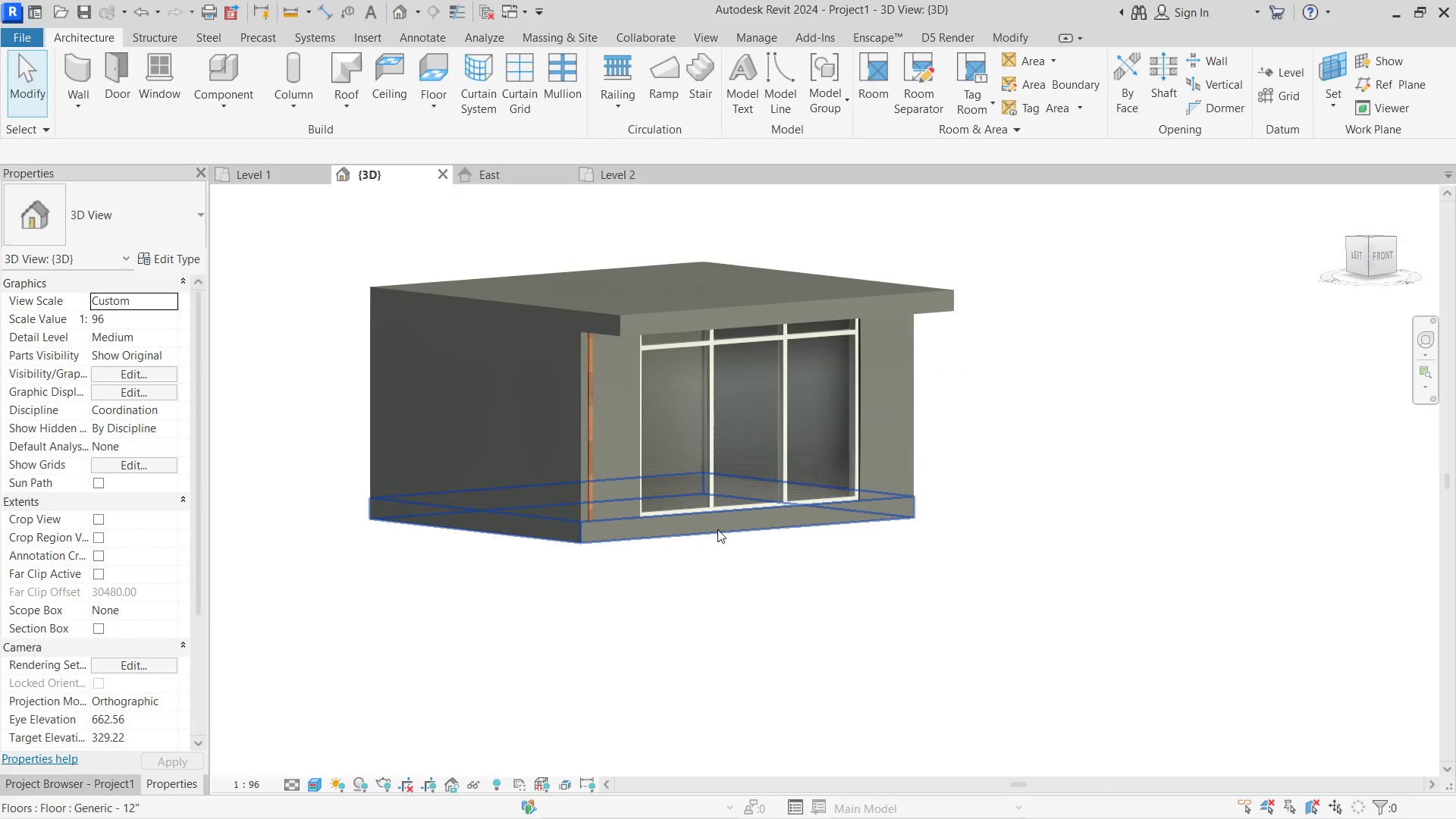 
scroll: coordinate [472, 433], scroll_direction: up, amount: 6.0
 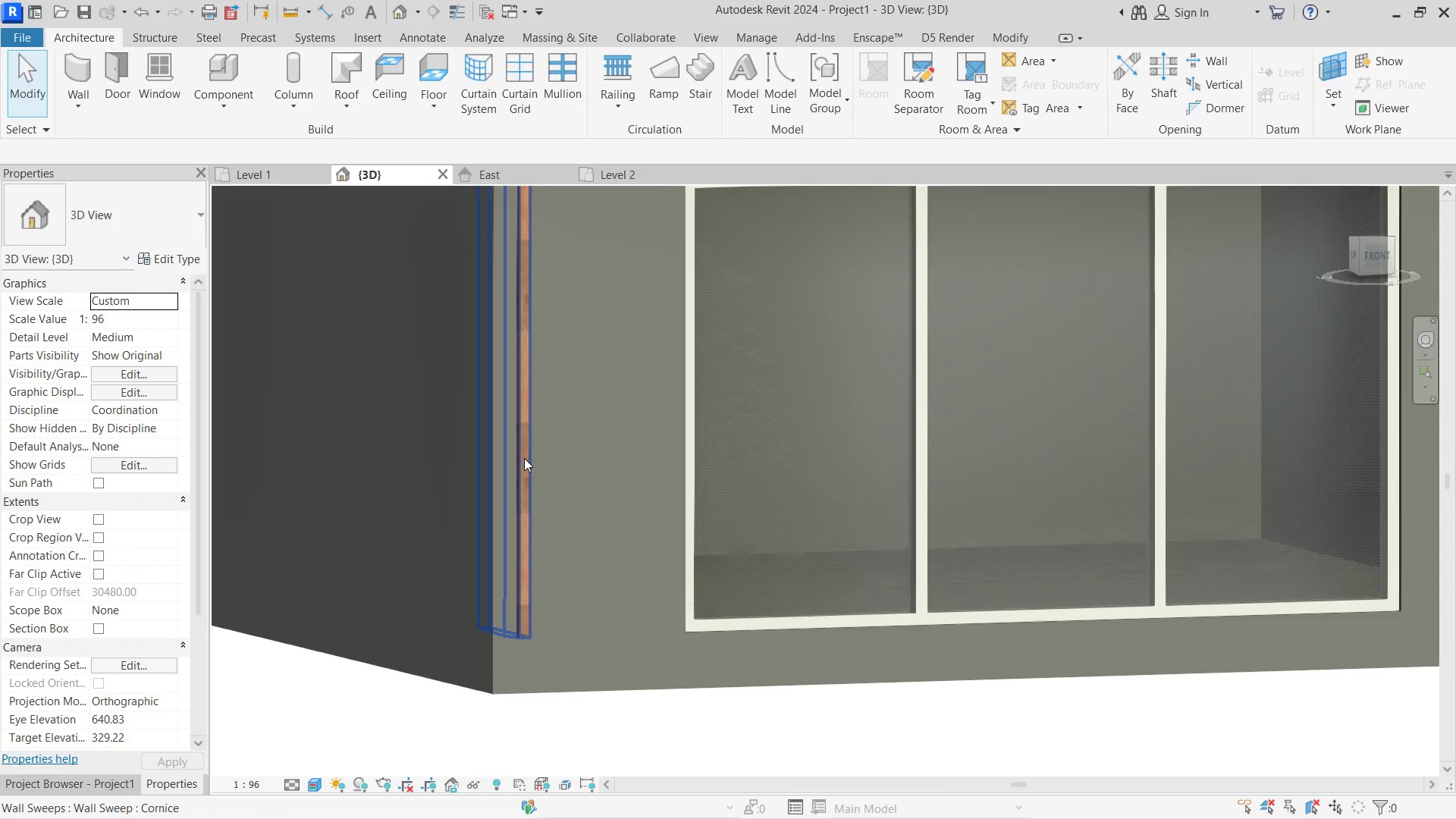 
left_click([524, 458])
 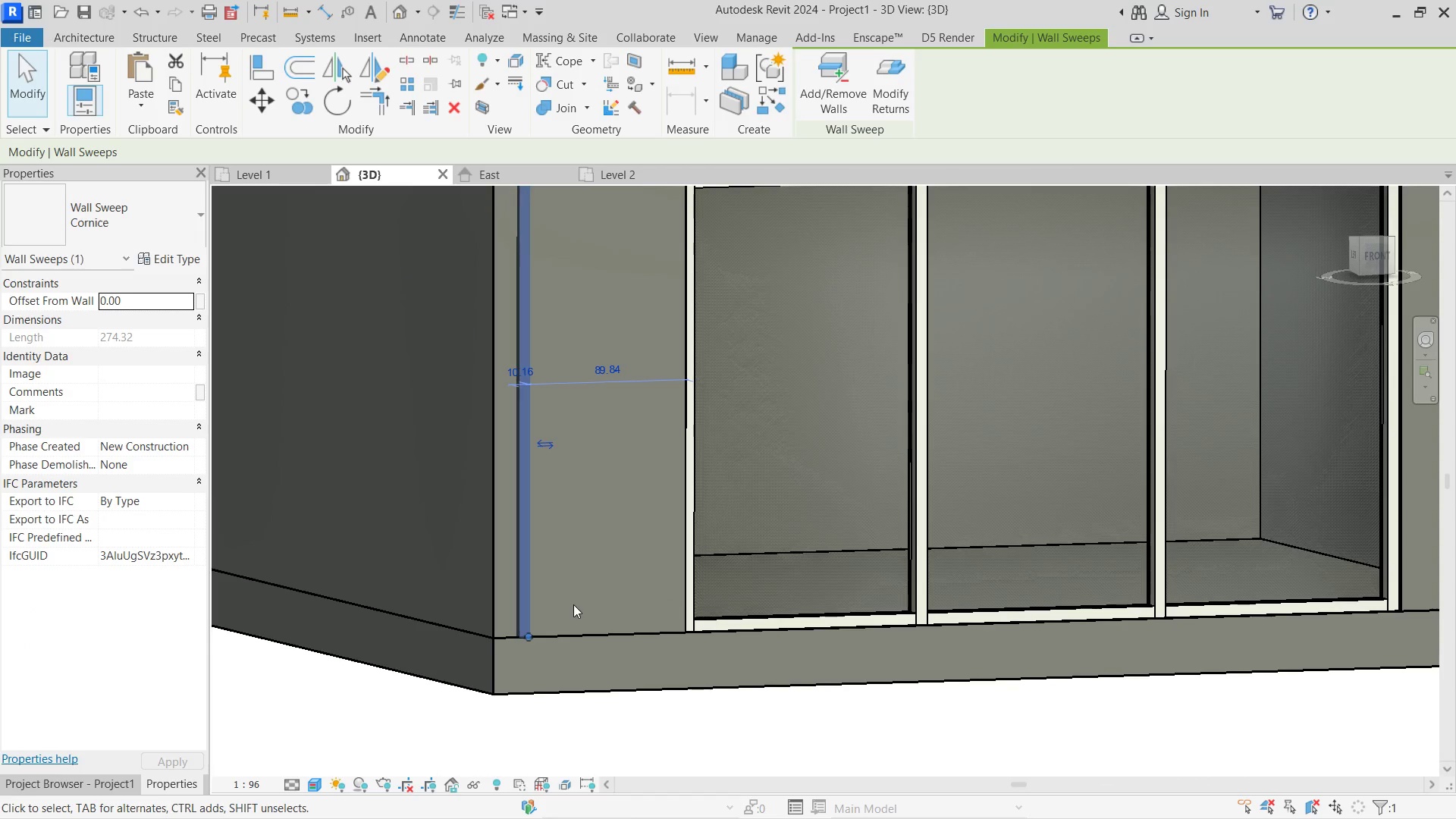 
hold_key(key=ShiftLeft, duration=0.83)
 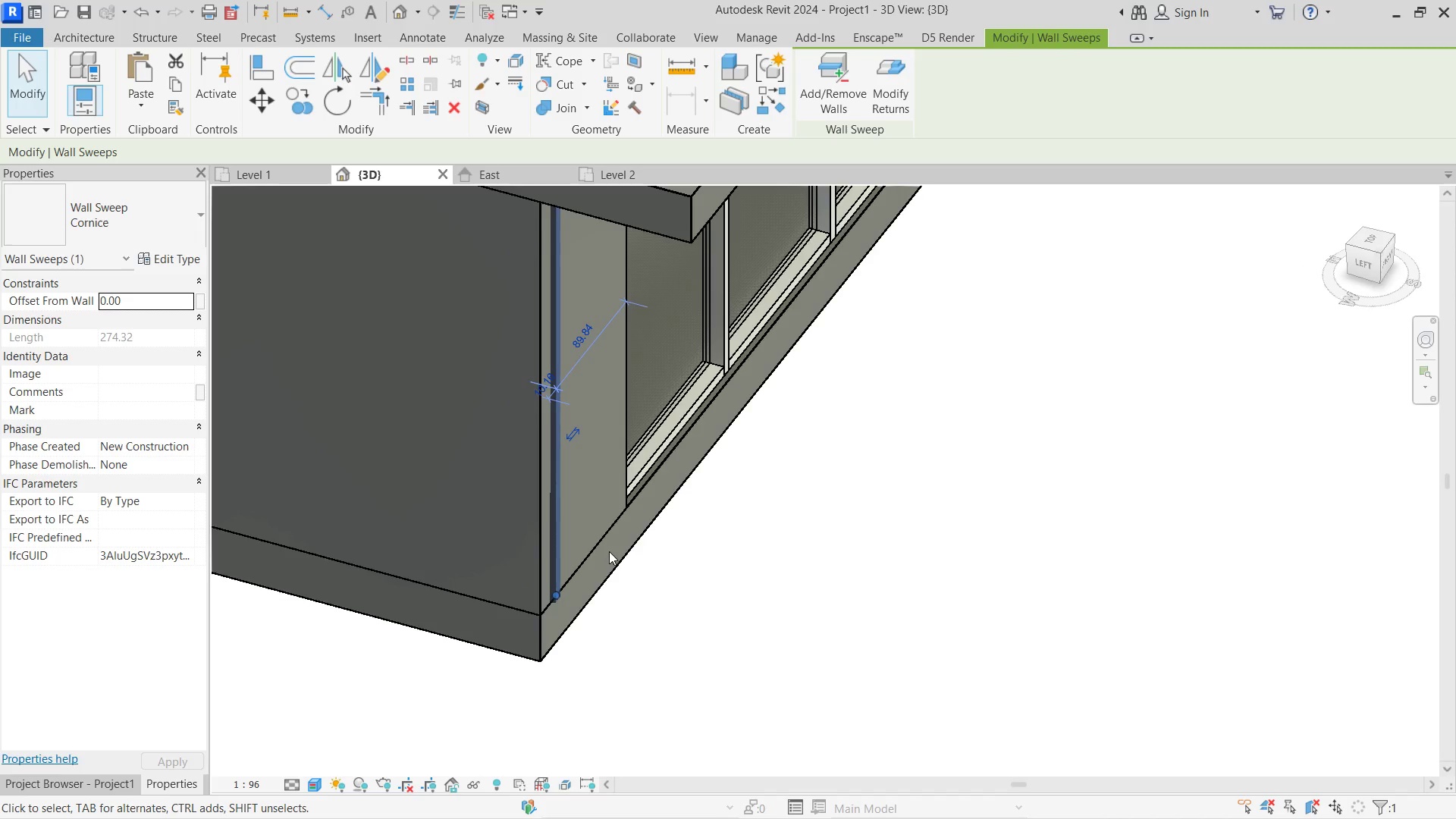 
scroll: coordinate [609, 551], scroll_direction: none, amount: 0.0
 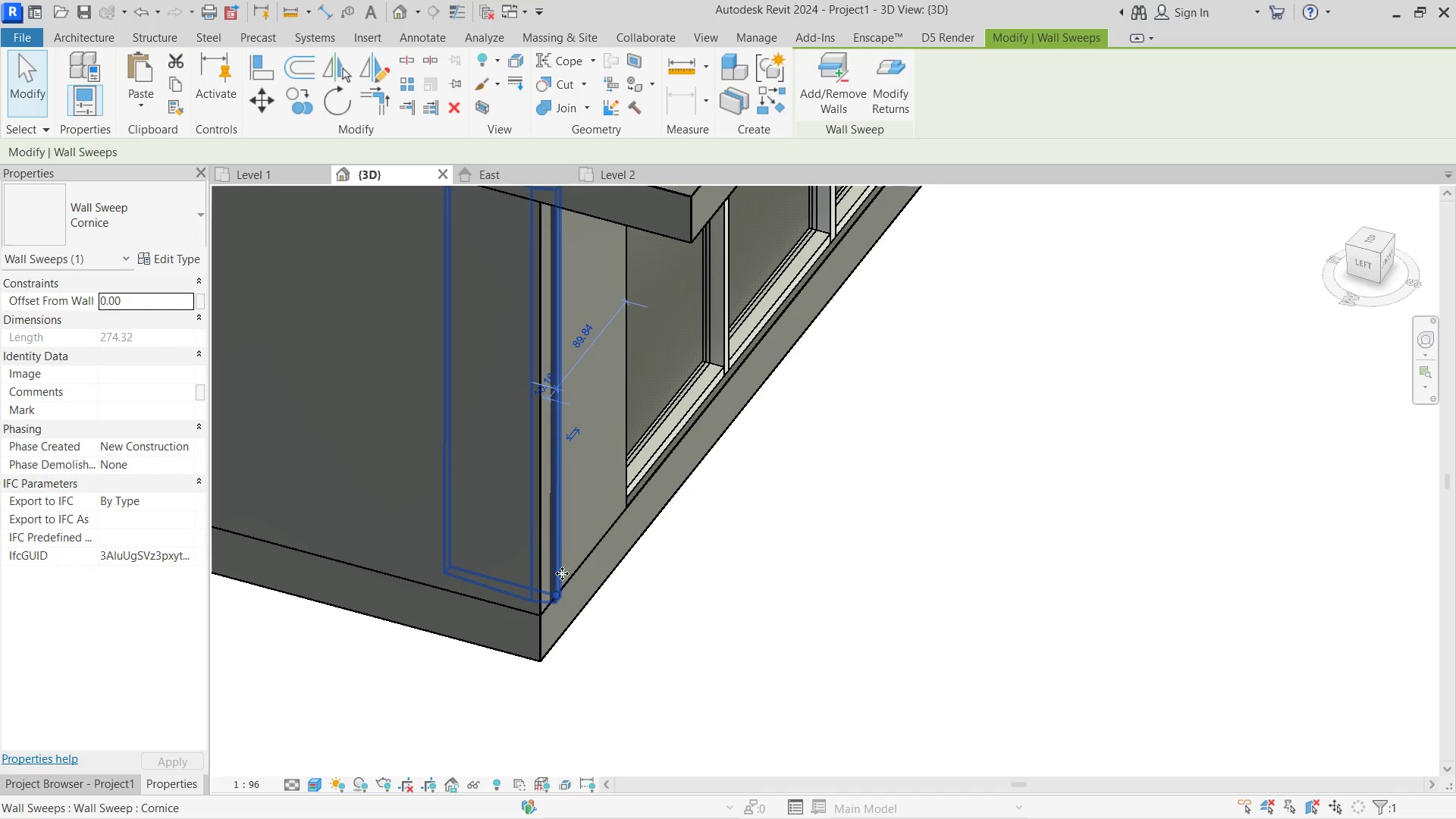 
left_click([562, 573])
 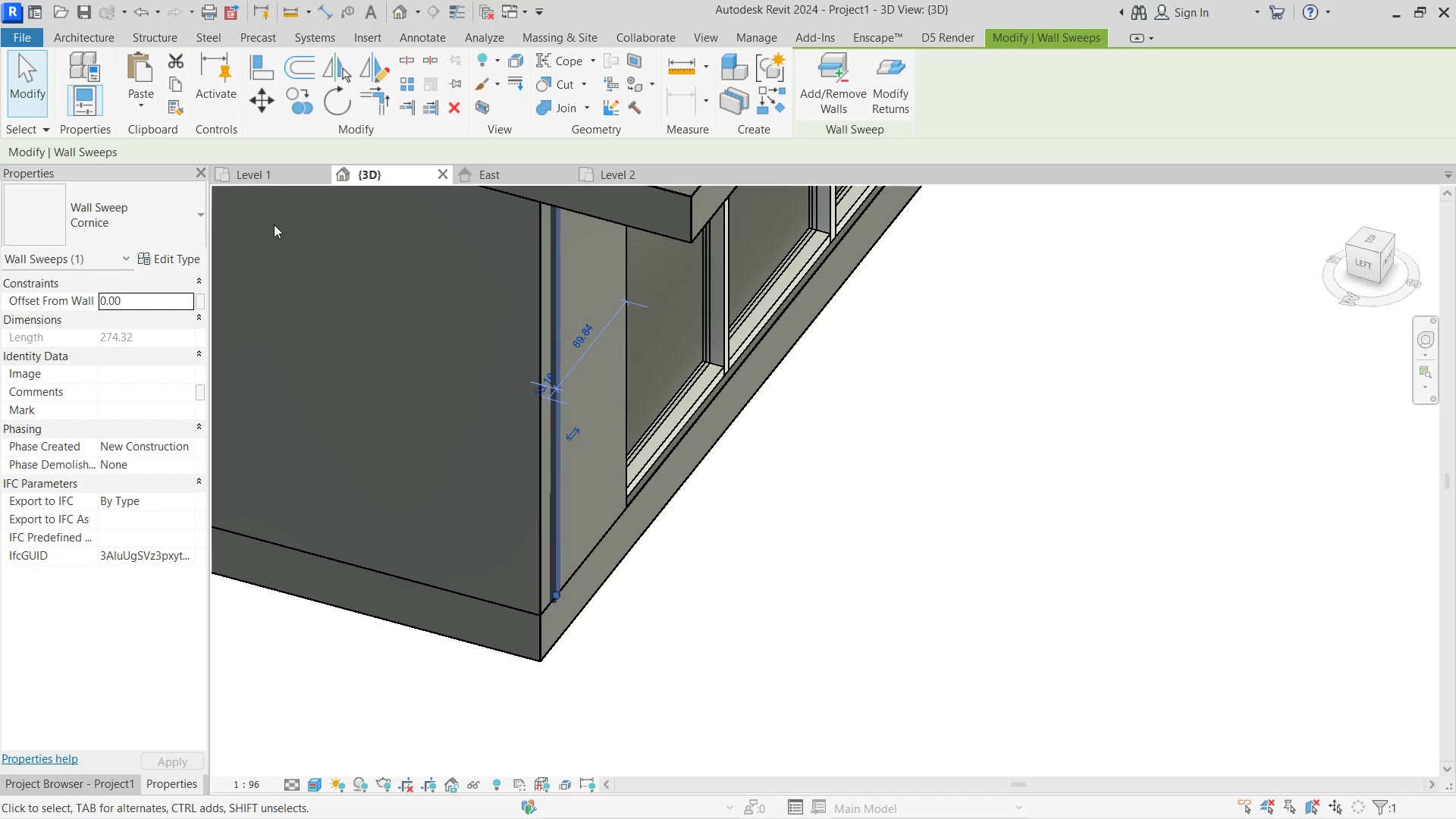 
left_click([274, 173])
 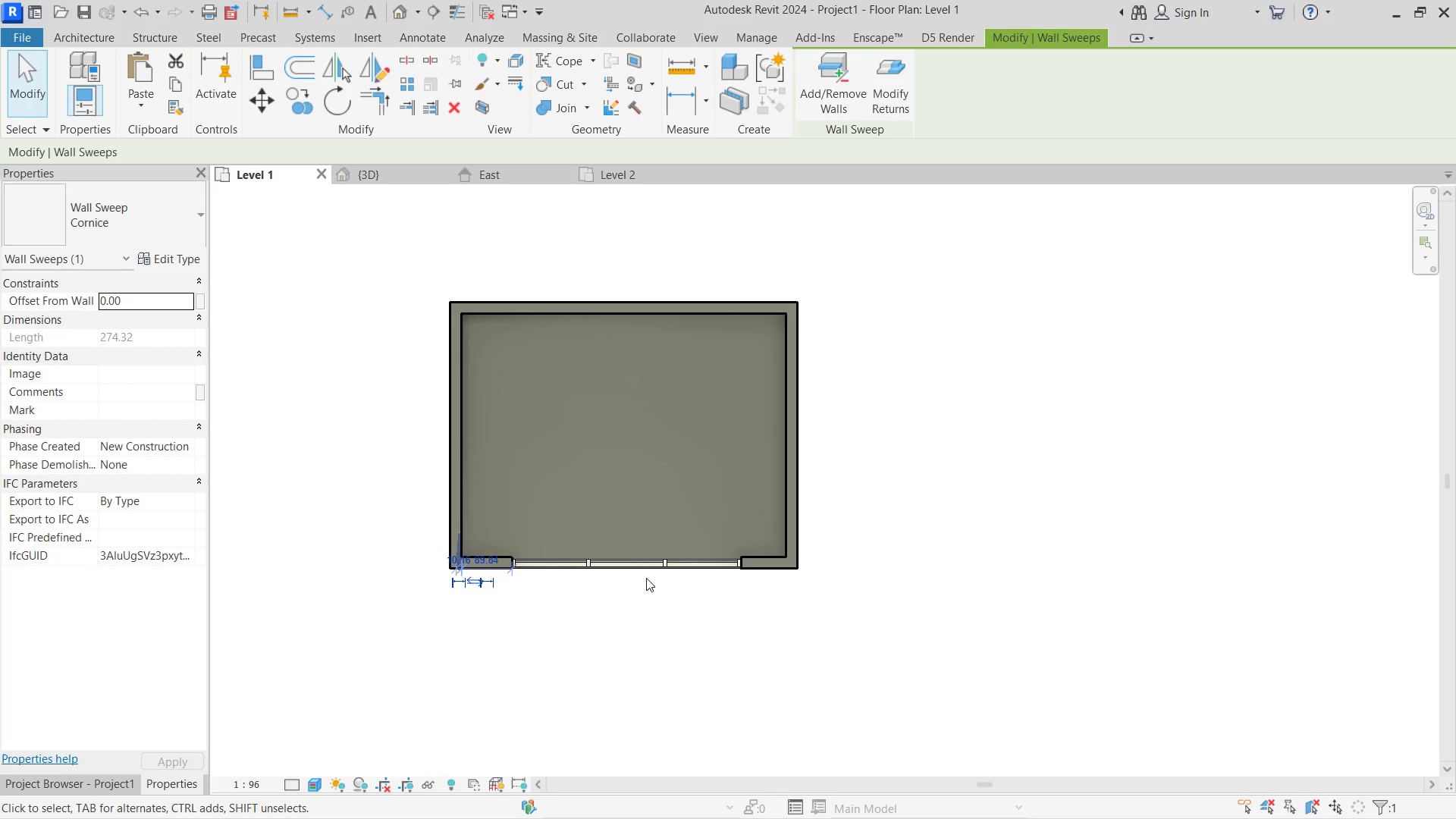 
left_click([562, 541])
 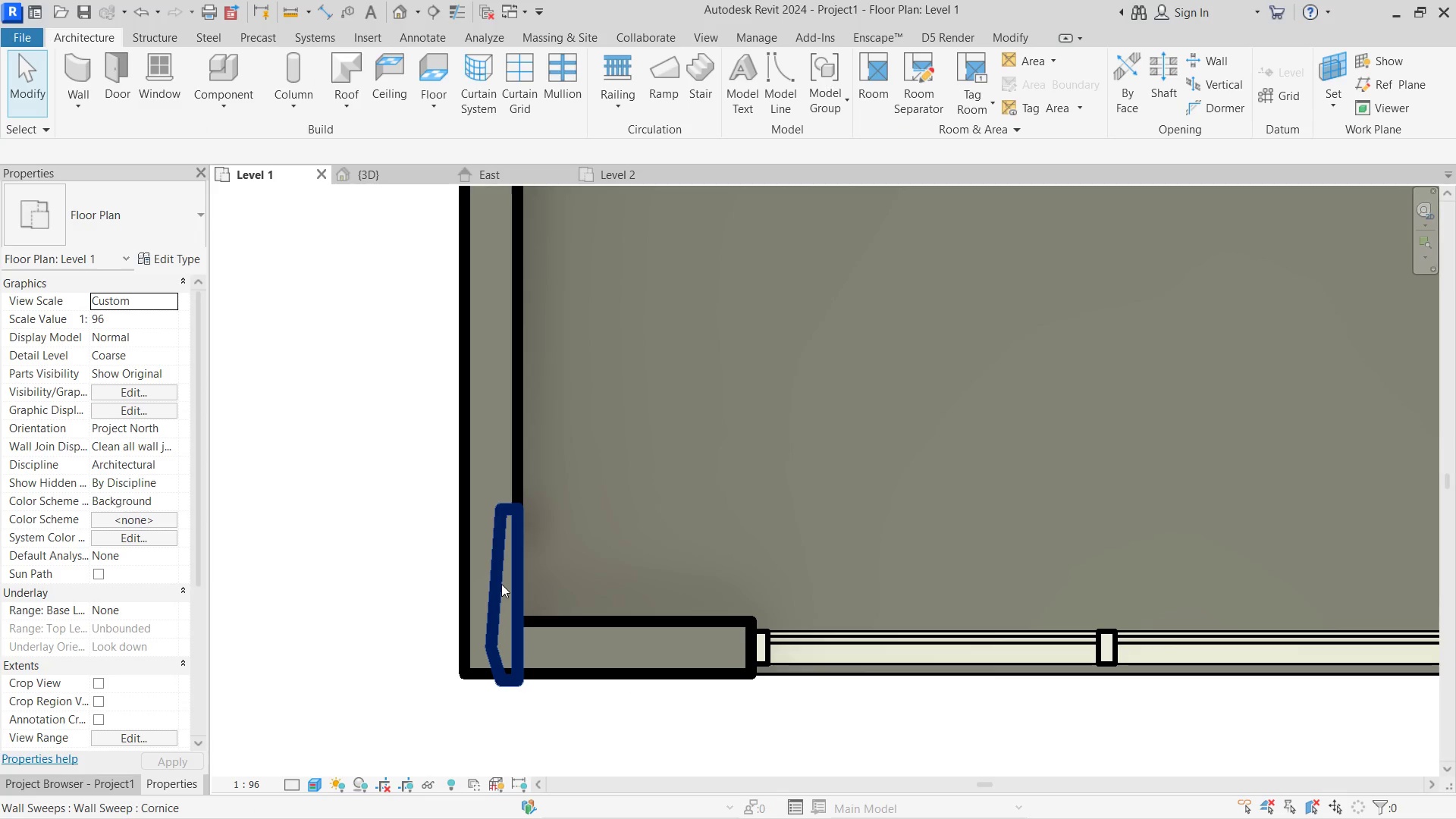 
scroll: coordinate [508, 526], scroll_direction: up, amount: 11.0
 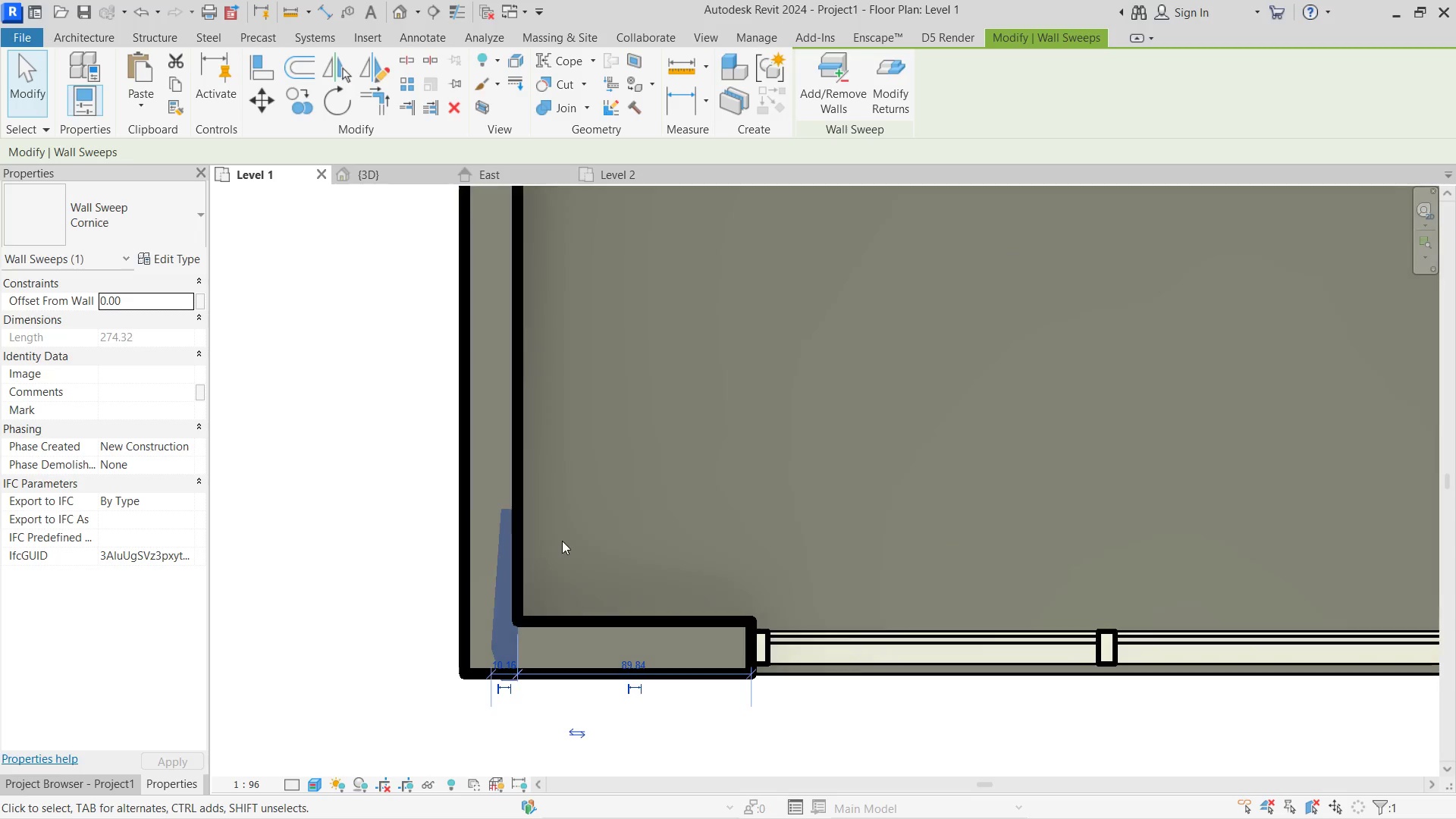 
left_click([501, 584])
 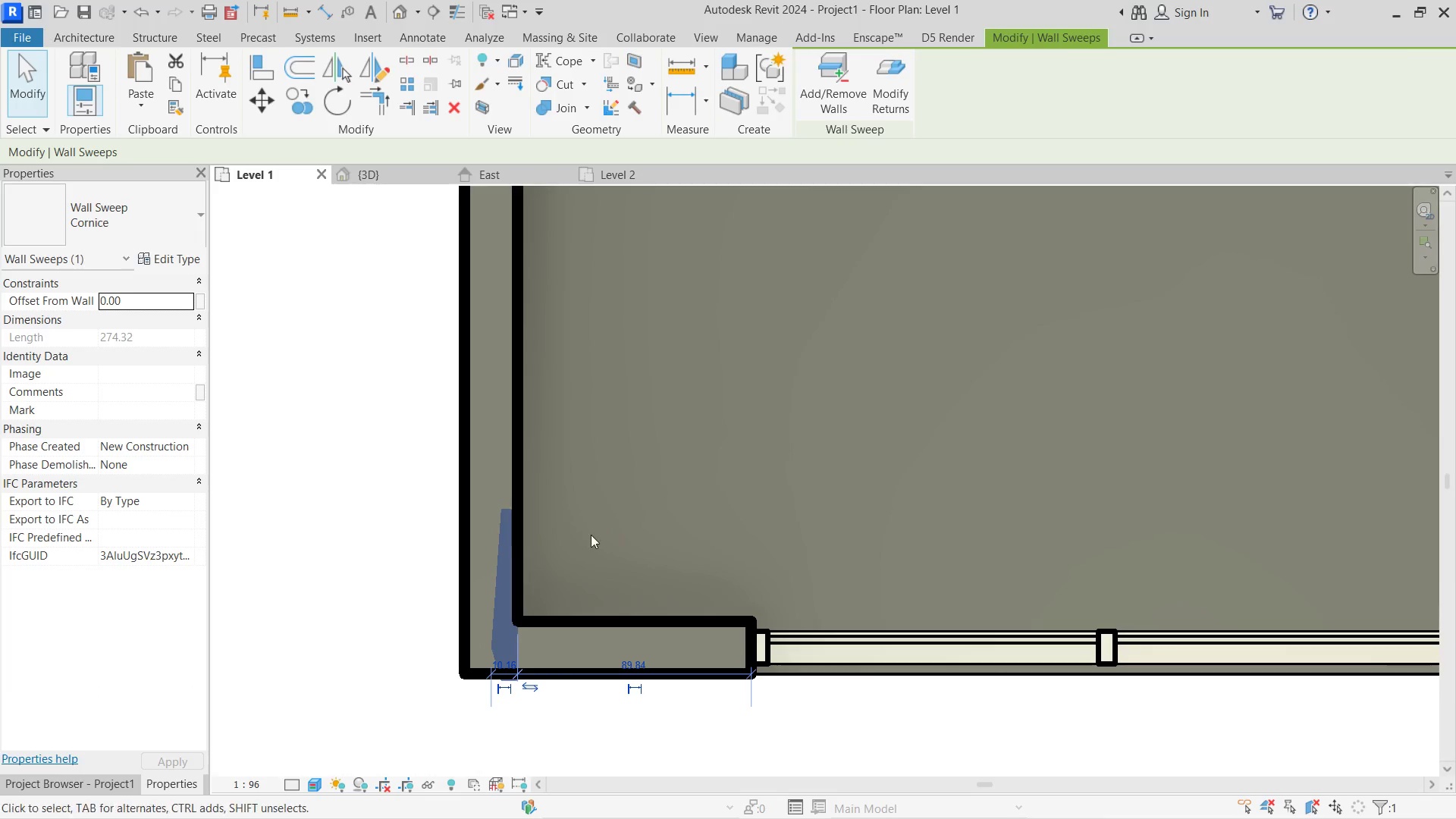 
scroll: coordinate [632, 517], scroll_direction: down, amount: 4.0
 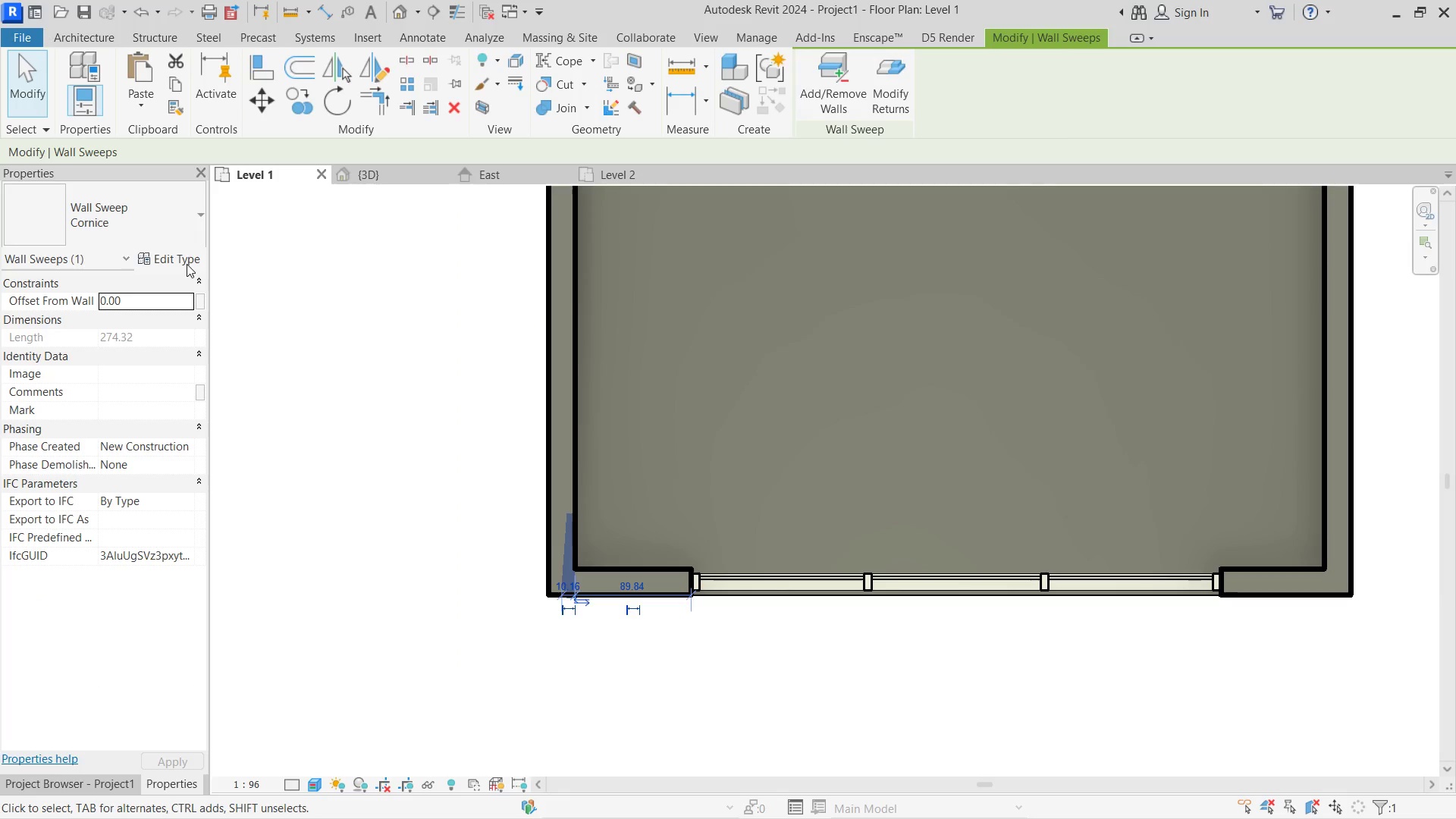 
left_click([187, 260])
 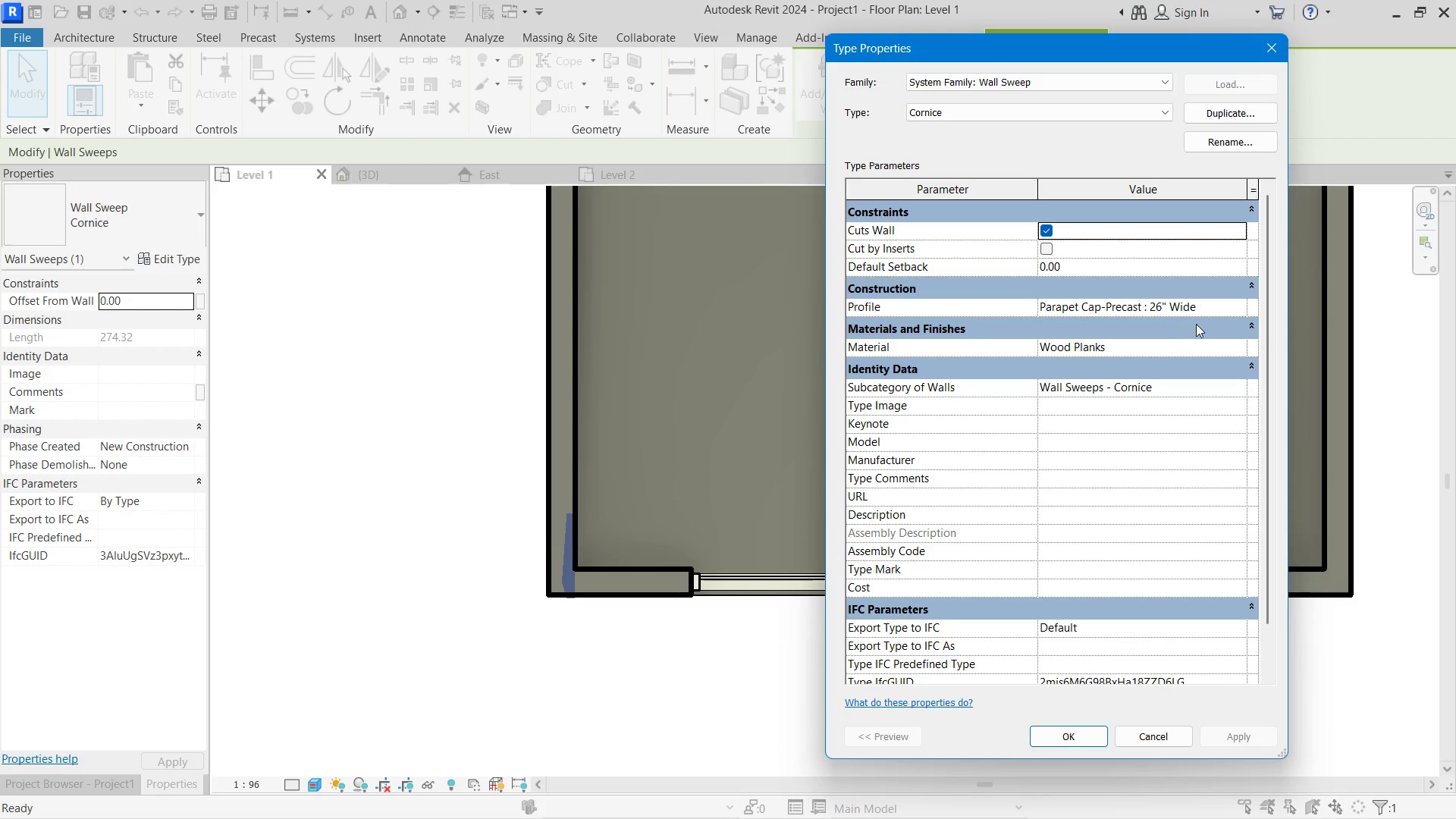 
left_click([1222, 303])
 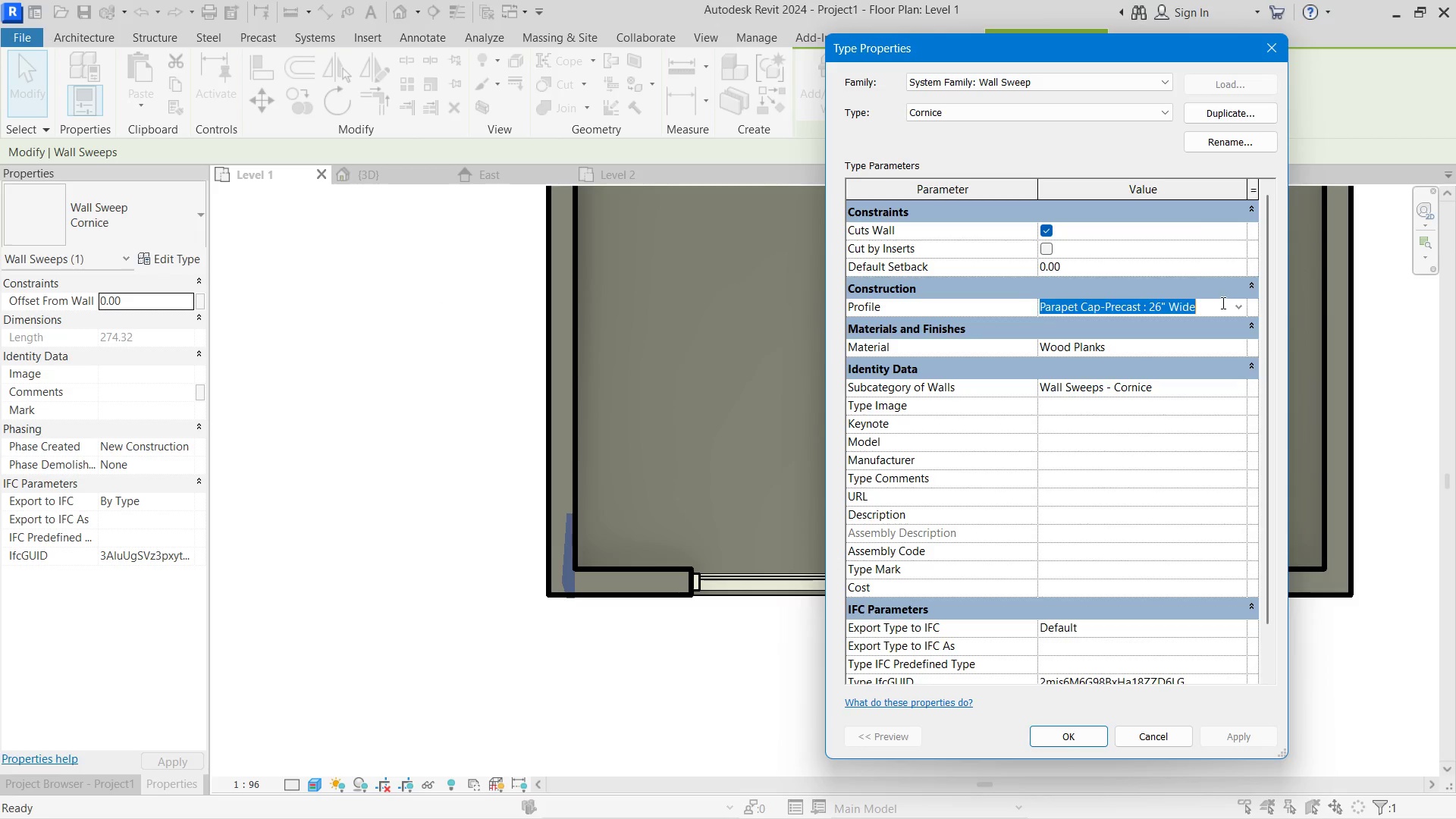 
left_click([1222, 303])
 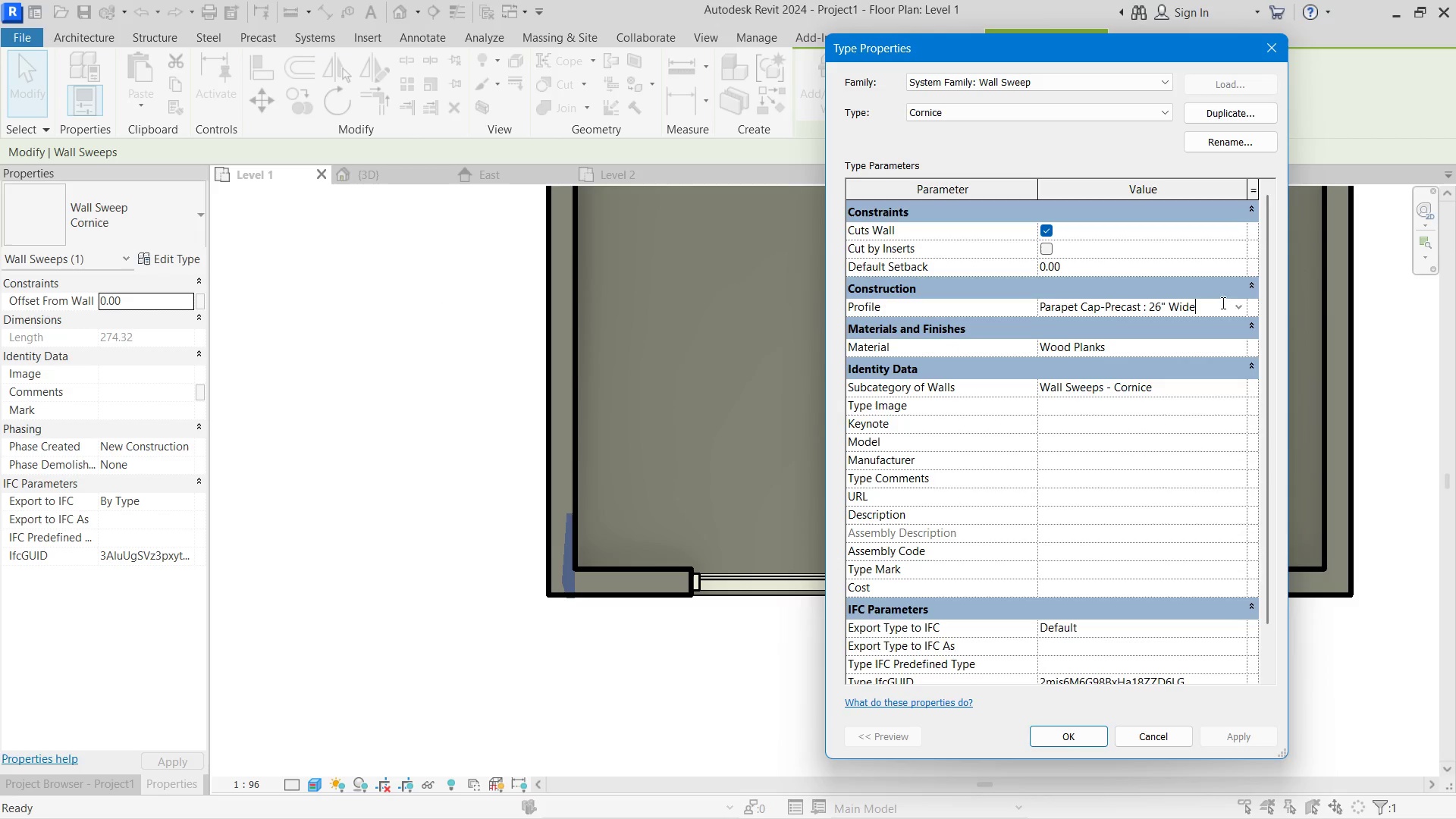 
scroll: coordinate [1208, 337], scroll_direction: down, amount: 4.0
 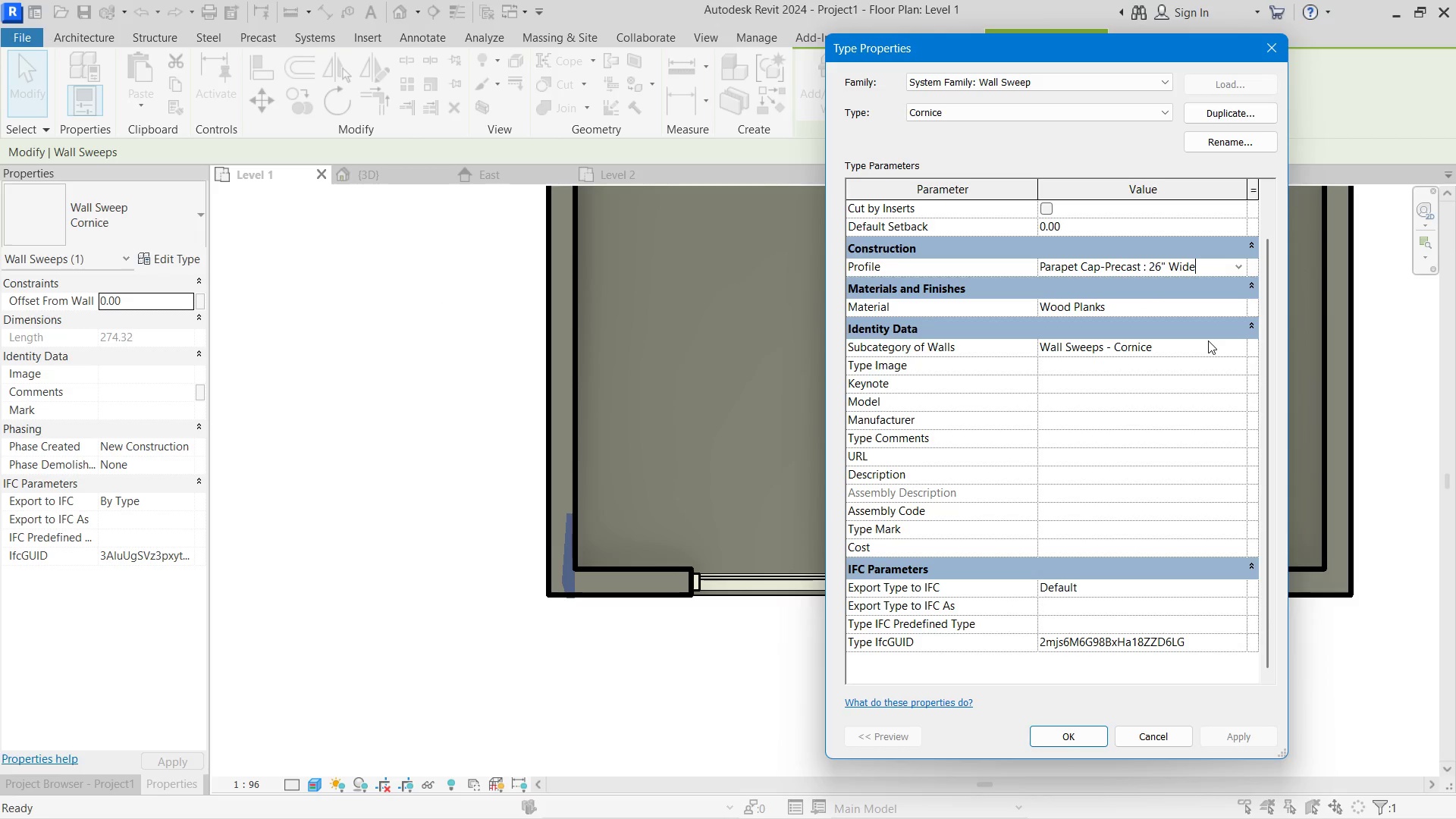 
wait(11.73)
 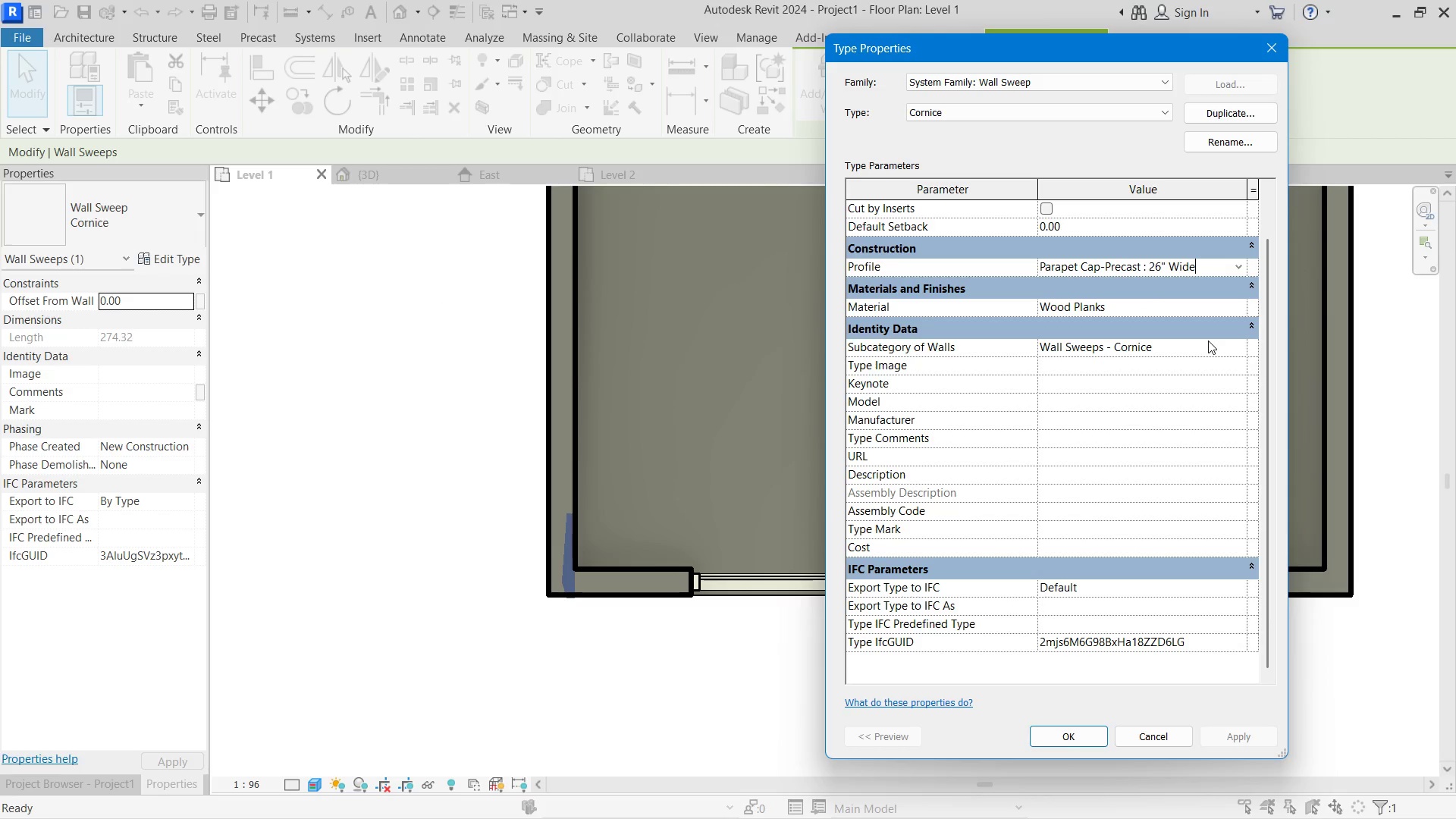 
left_click([1241, 304])
 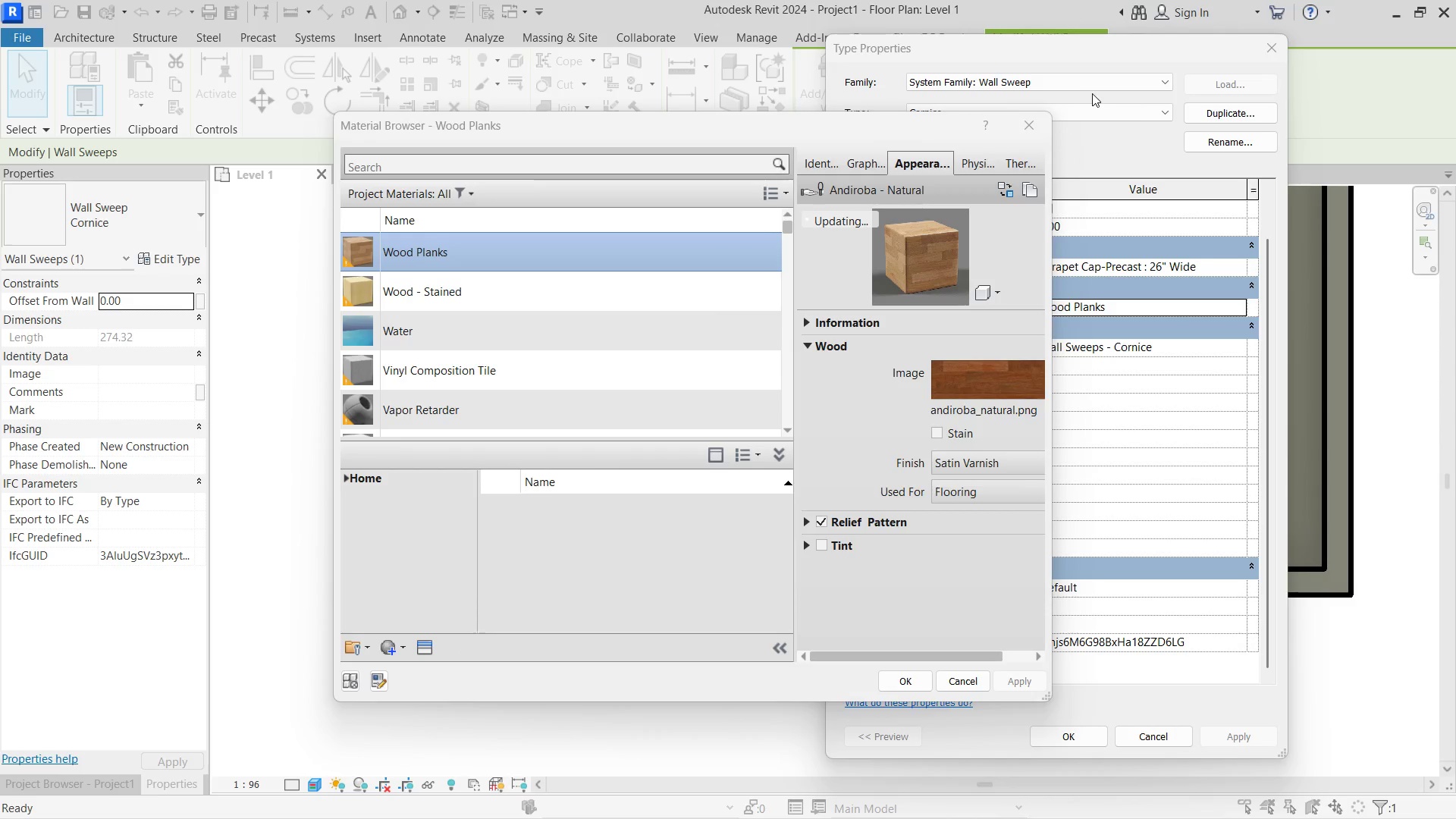 
left_click([1049, 124])
 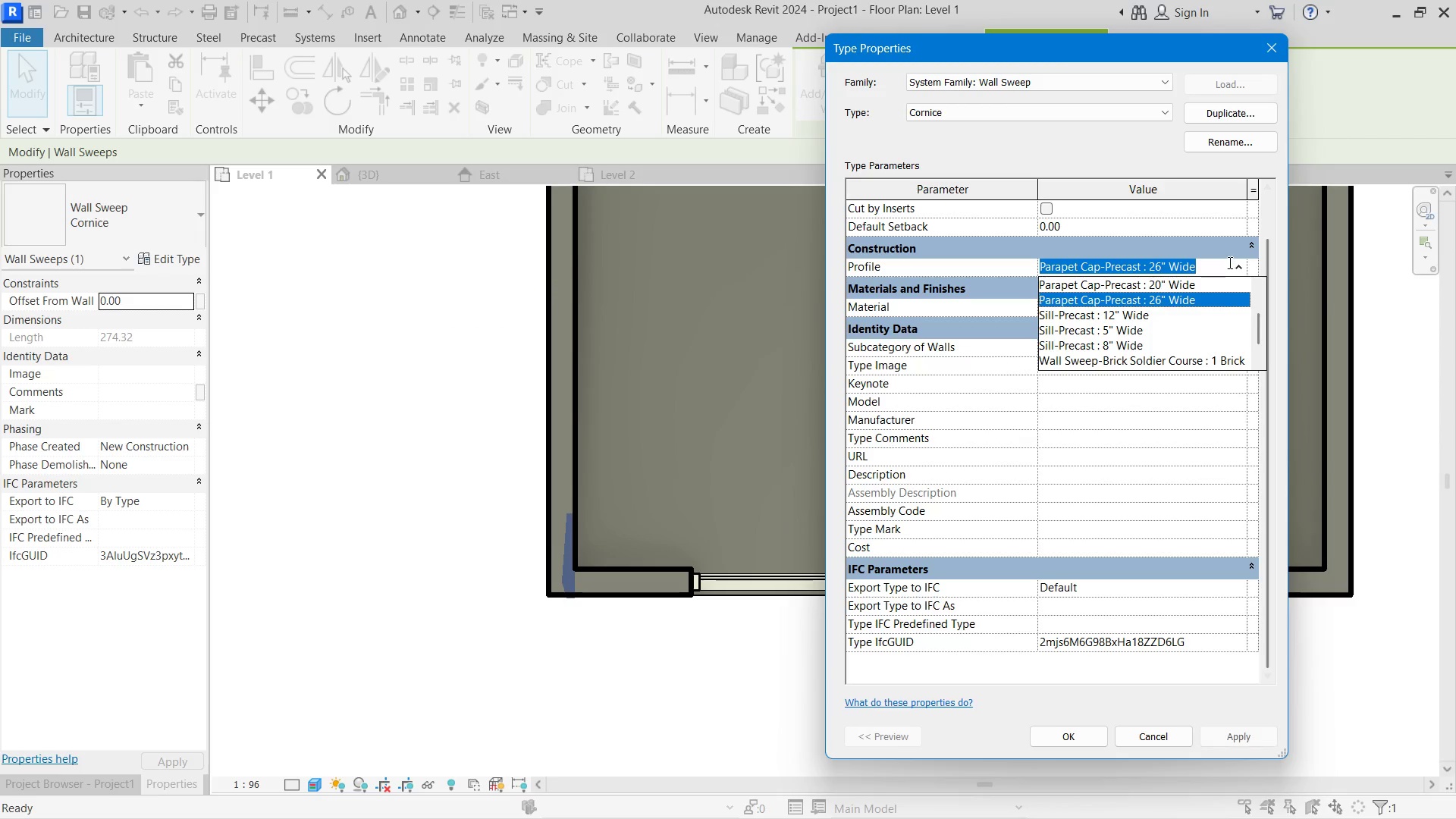 
scroll: coordinate [1164, 312], scroll_direction: up, amount: 3.0
 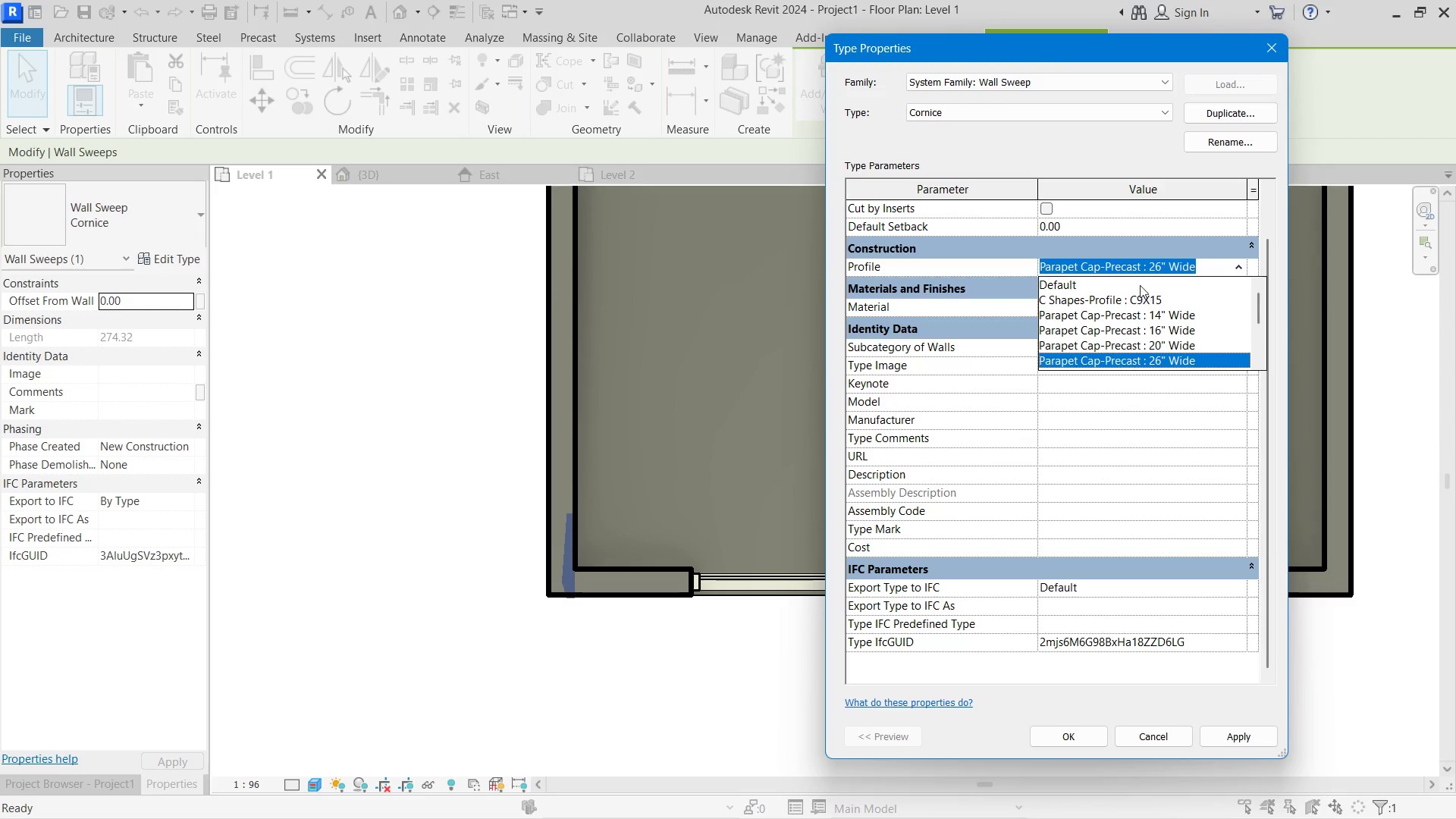 
left_click([1138, 275])
 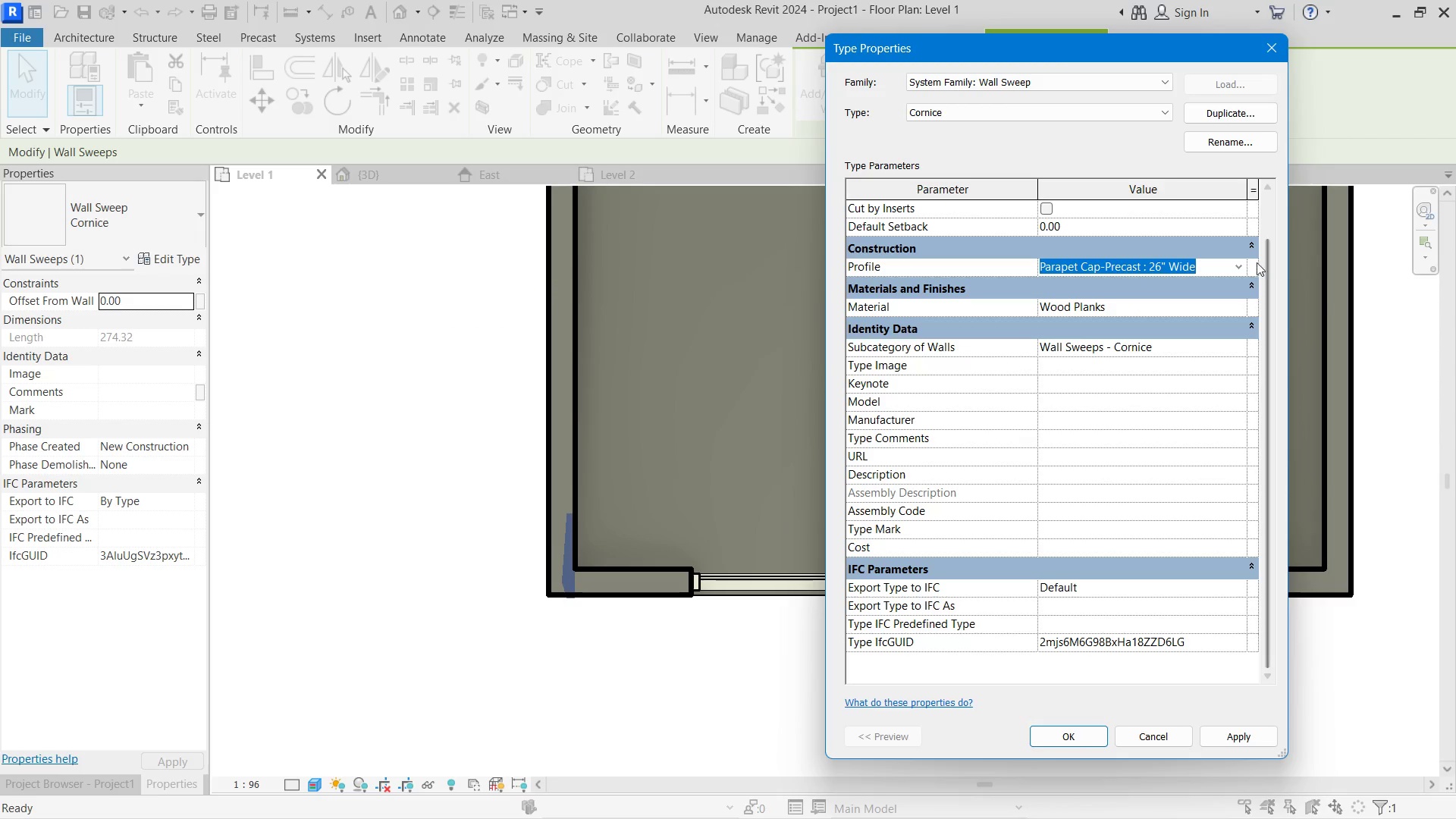 
left_click([1232, 262])
 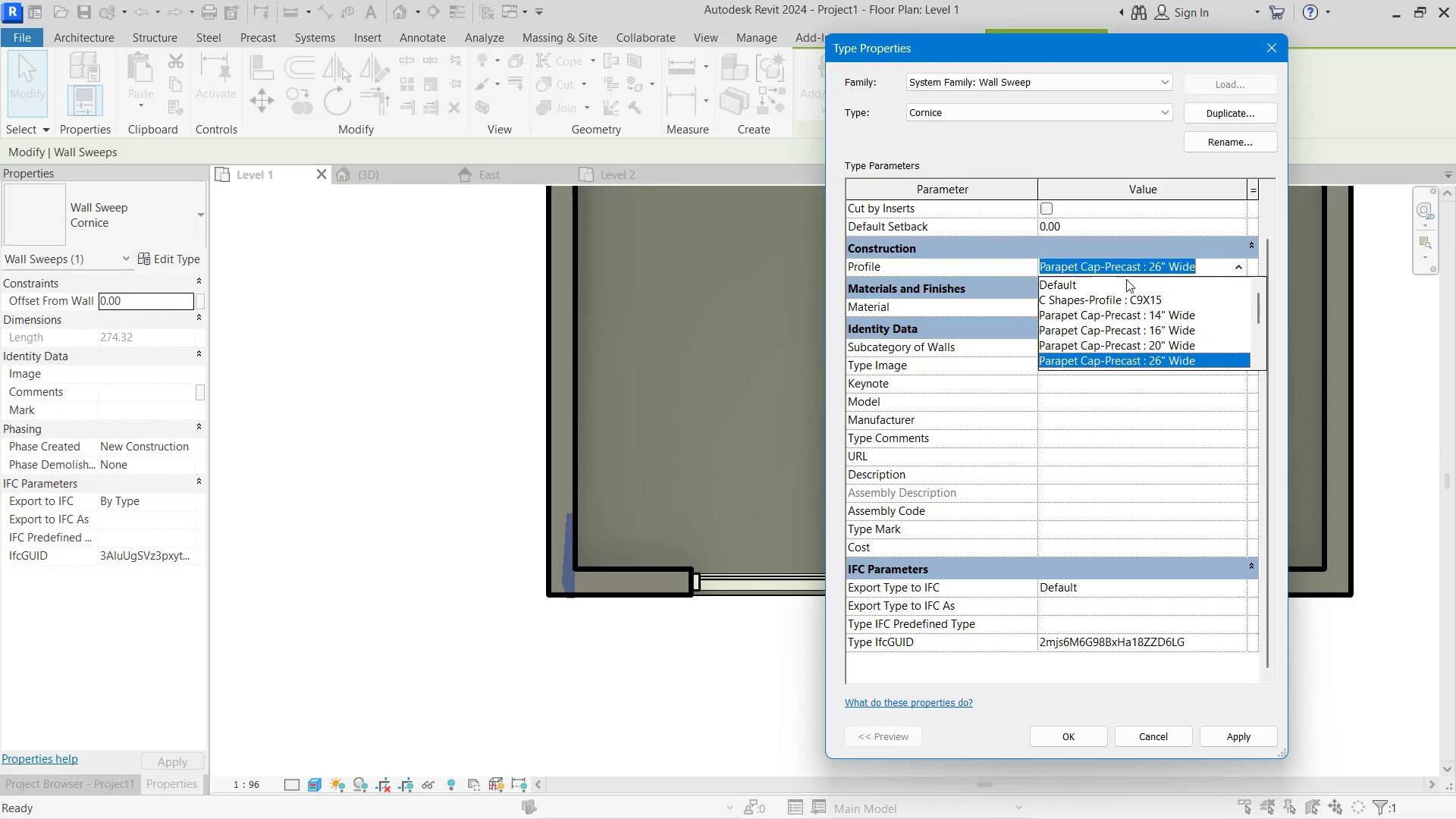 
left_click([1100, 279])
 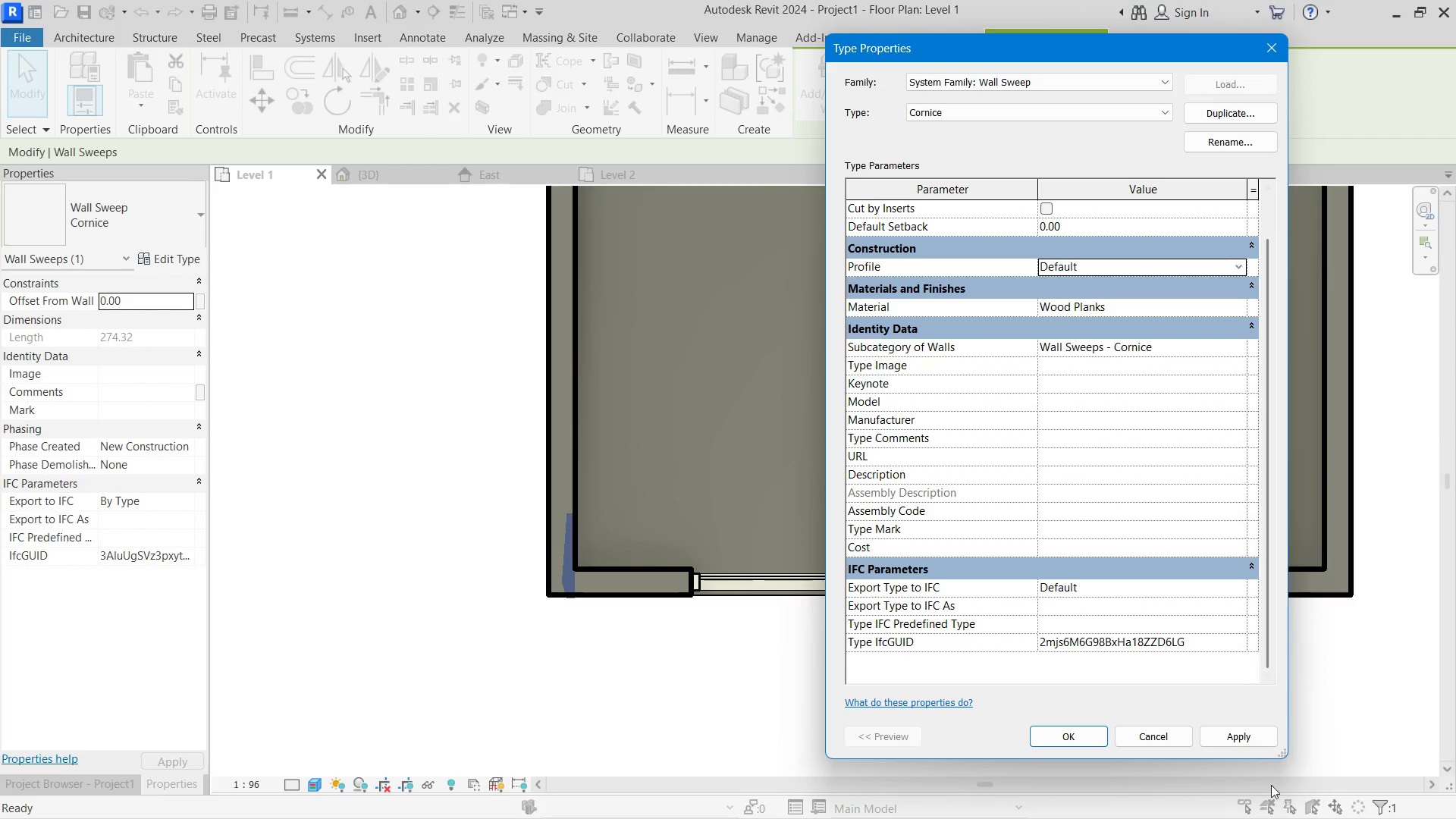 
left_click([1248, 745])
 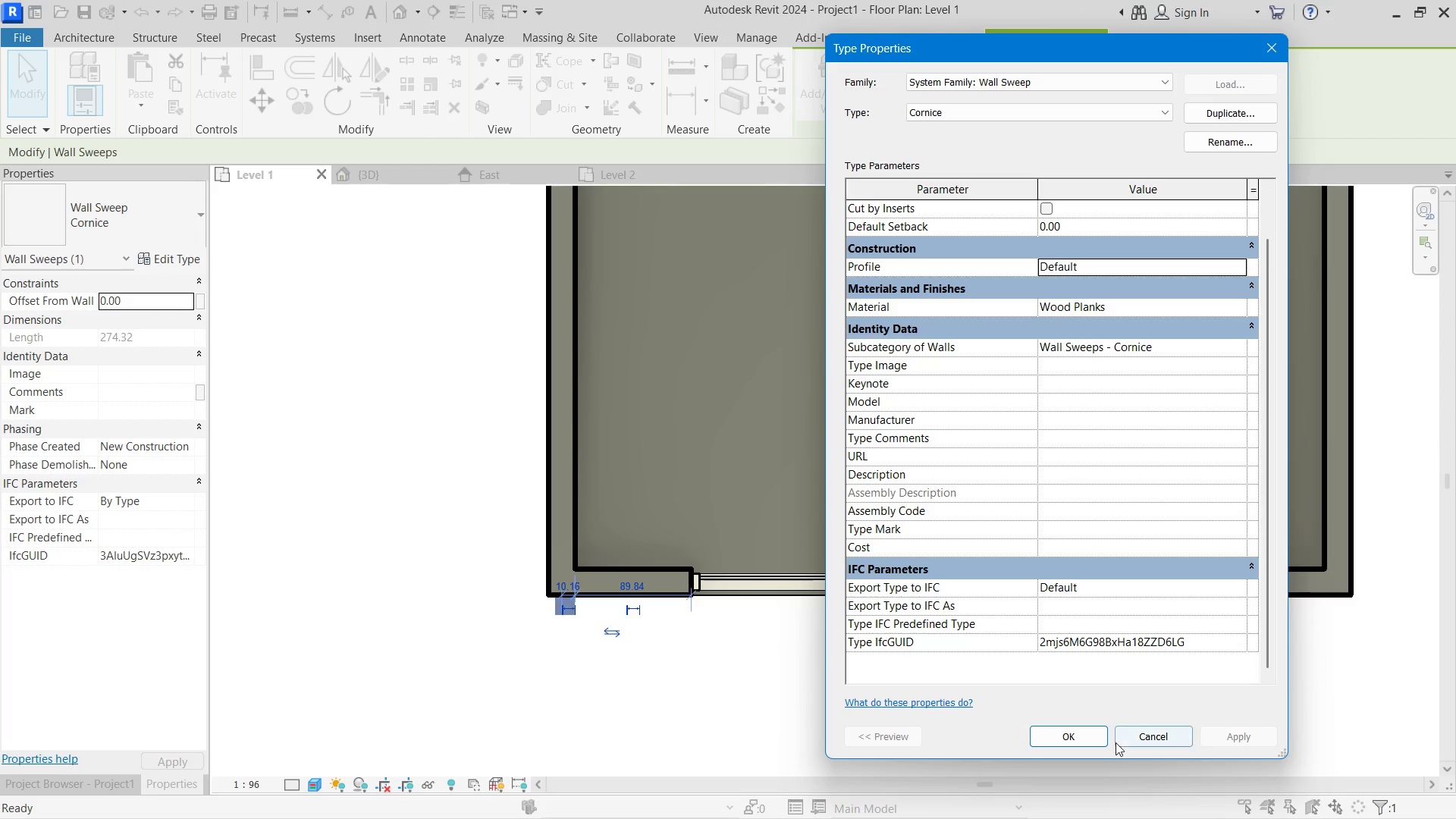 
left_click([1072, 742])
 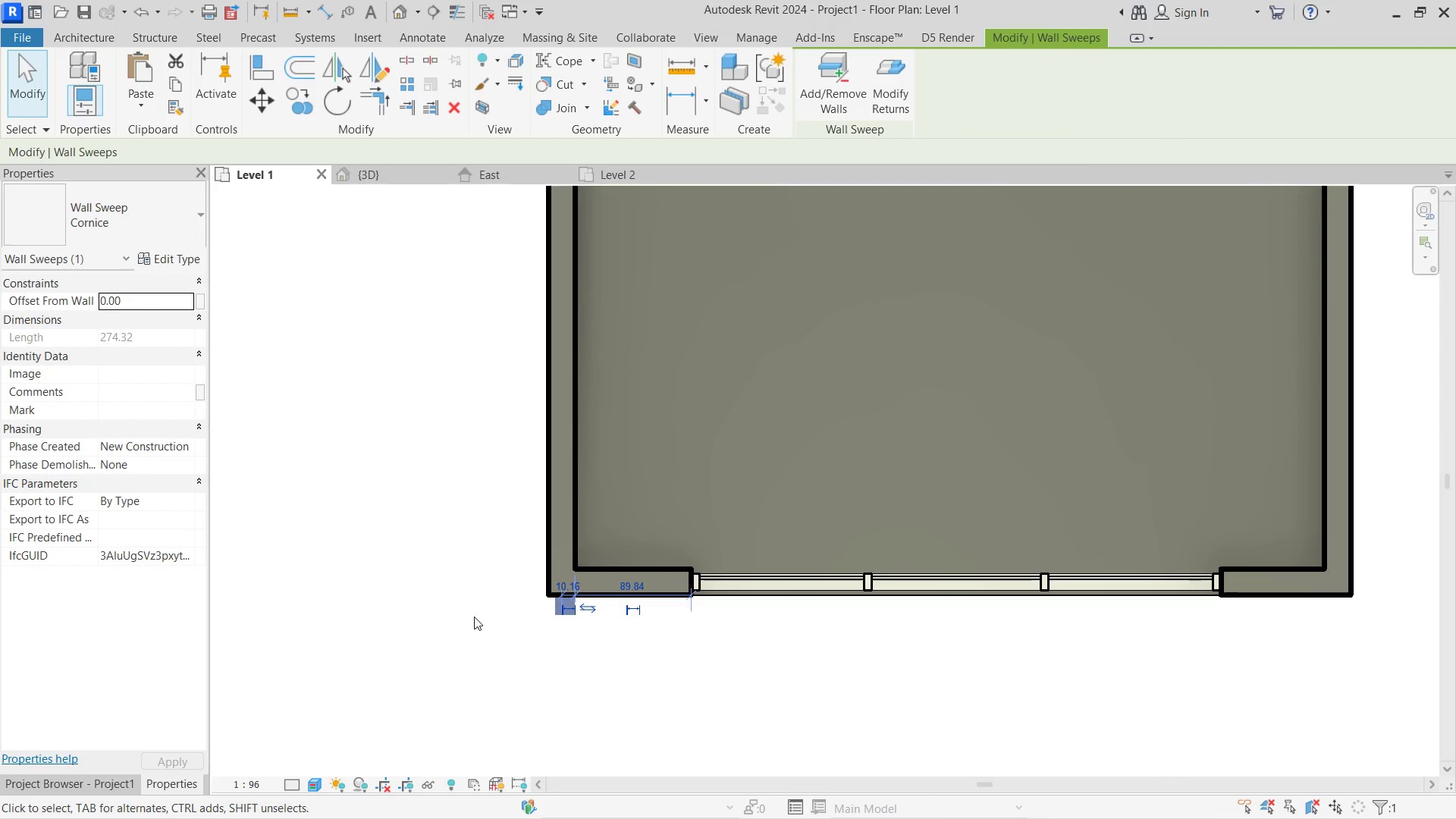 
scroll: coordinate [578, 582], scroll_direction: up, amount: 16.0
 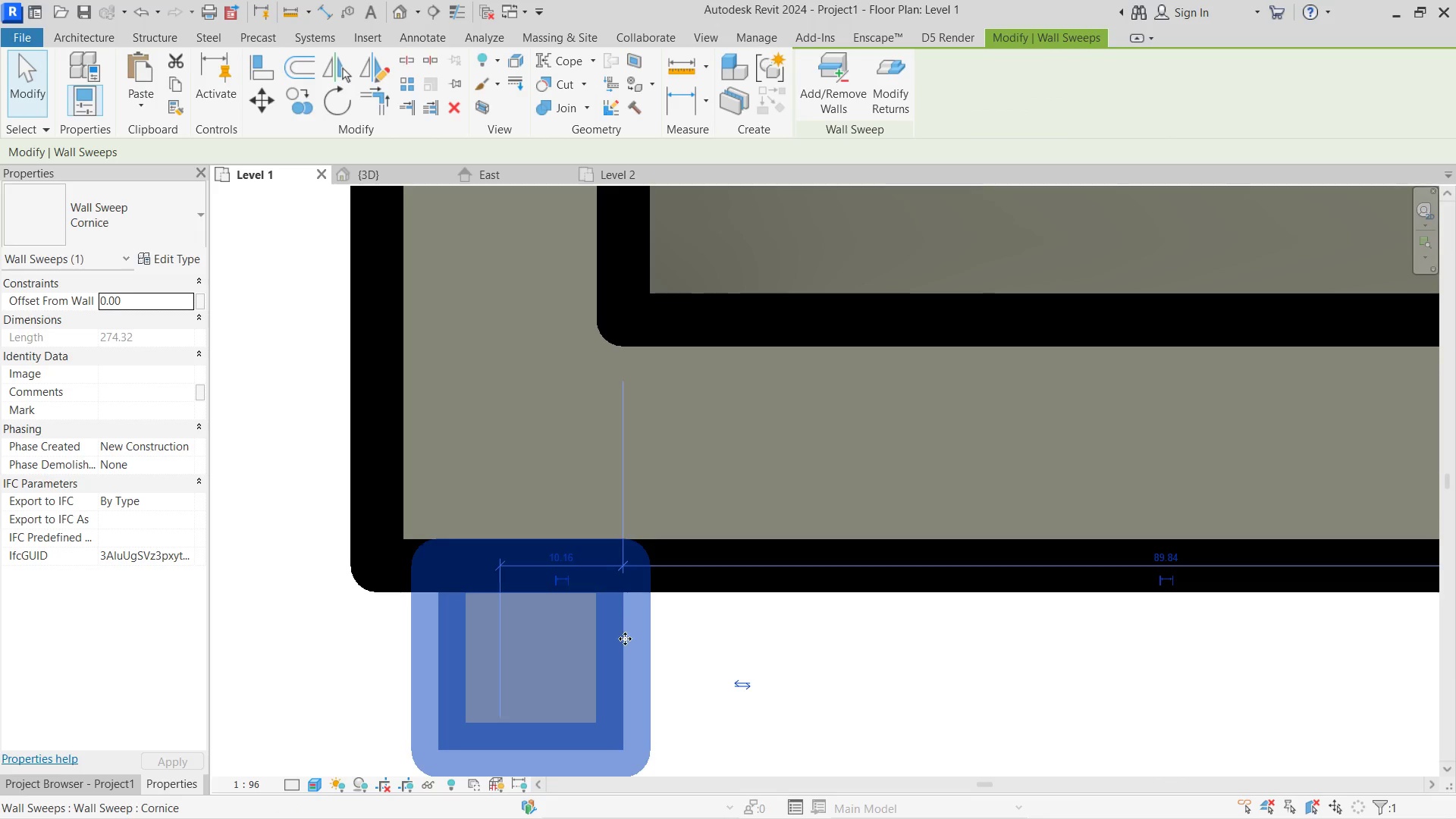 
left_click([625, 639])
 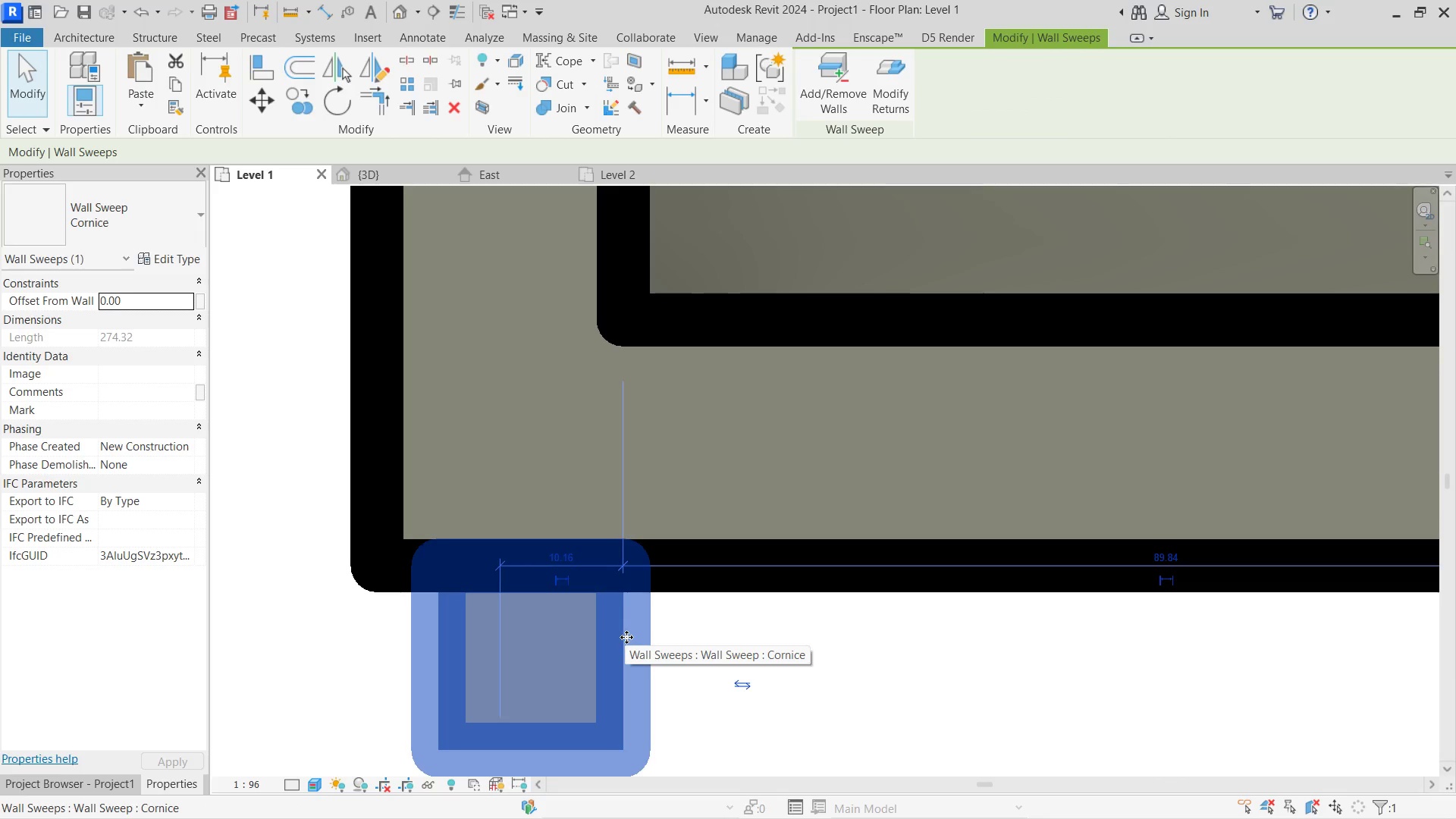 
scroll: coordinate [626, 628], scroll_direction: down, amount: 2.0
 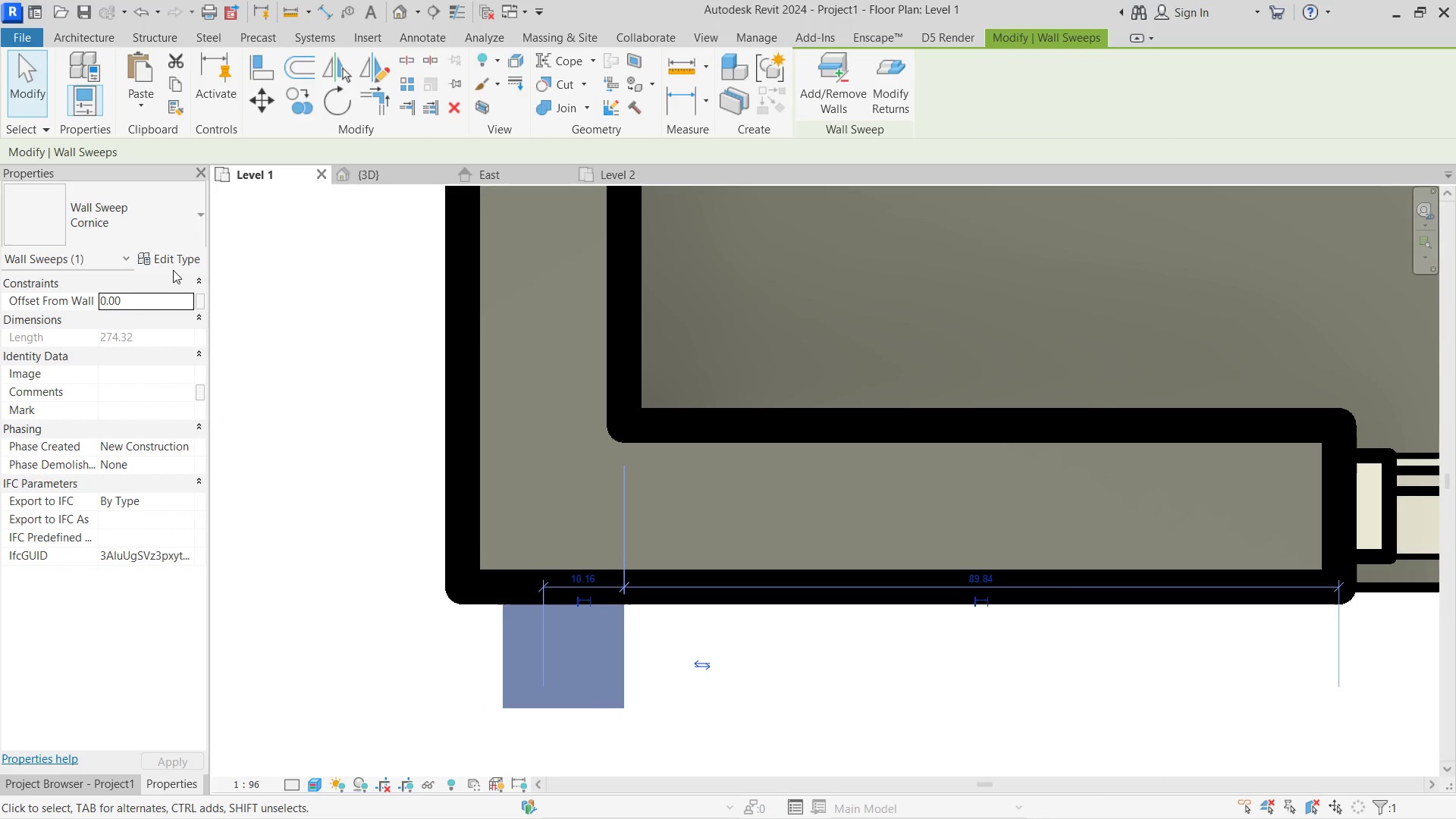 
left_click([173, 264])
 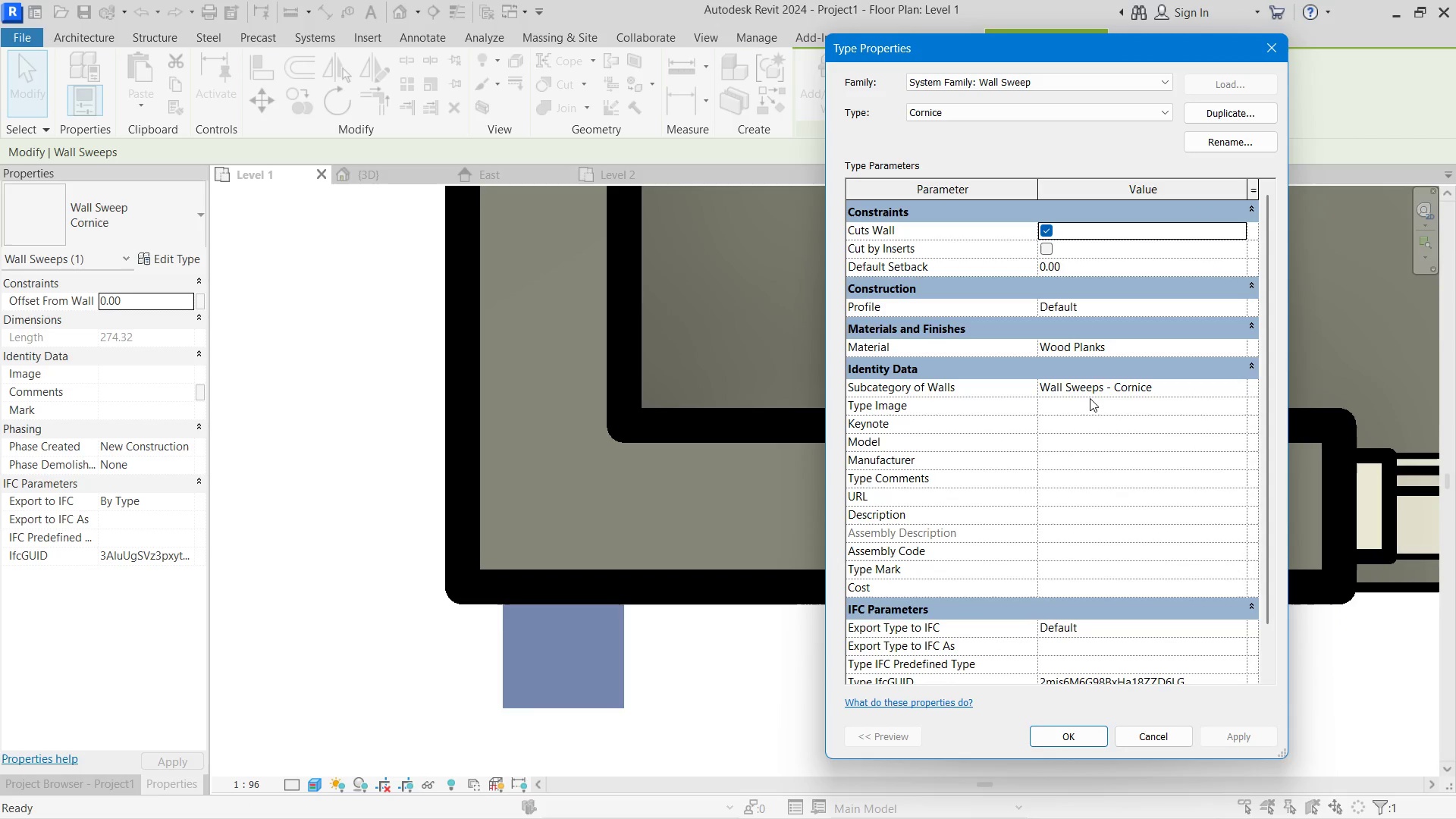 
left_click([1131, 378])
 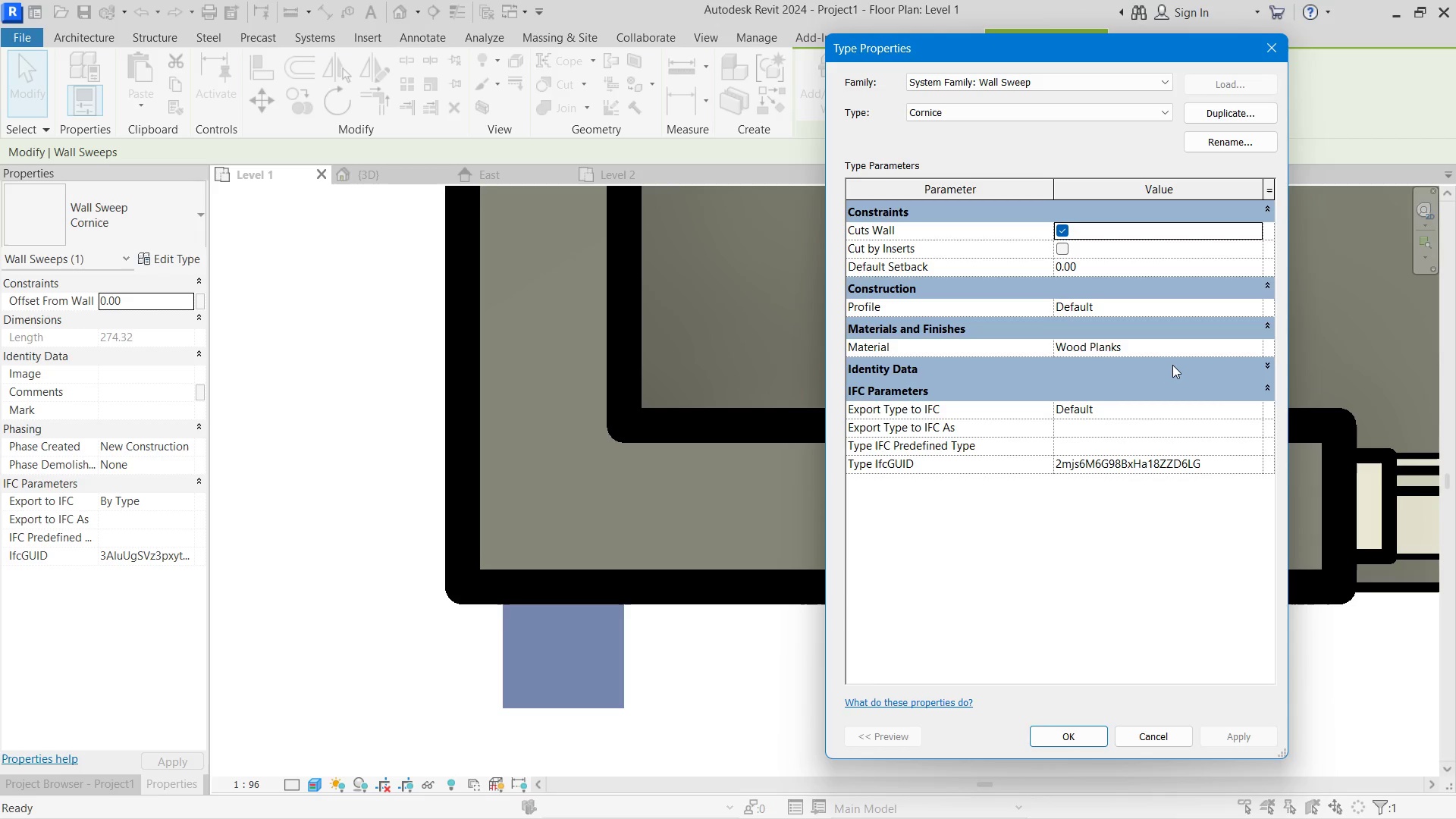 
left_click([1172, 365])
 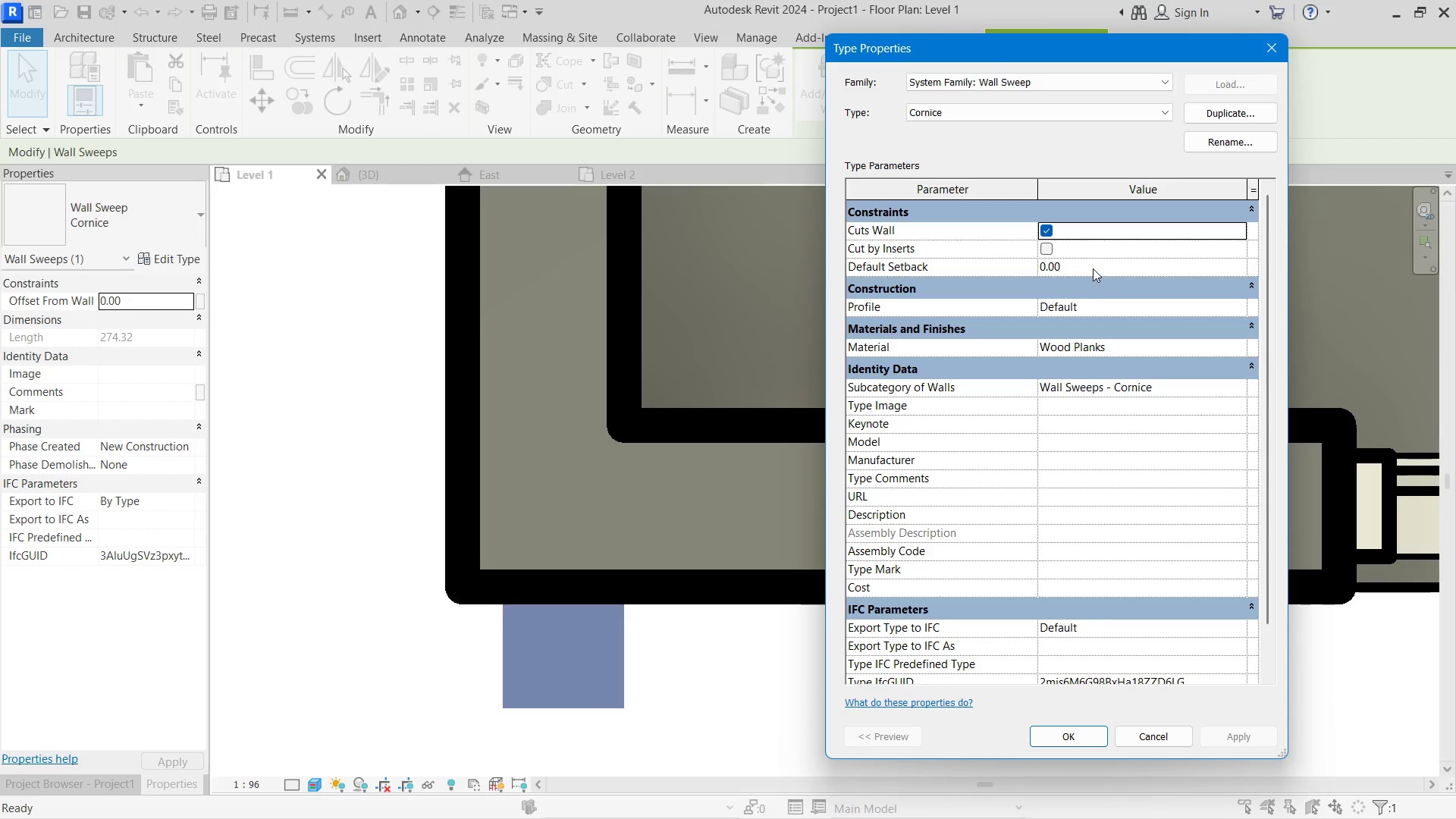 
left_click([1093, 268])
 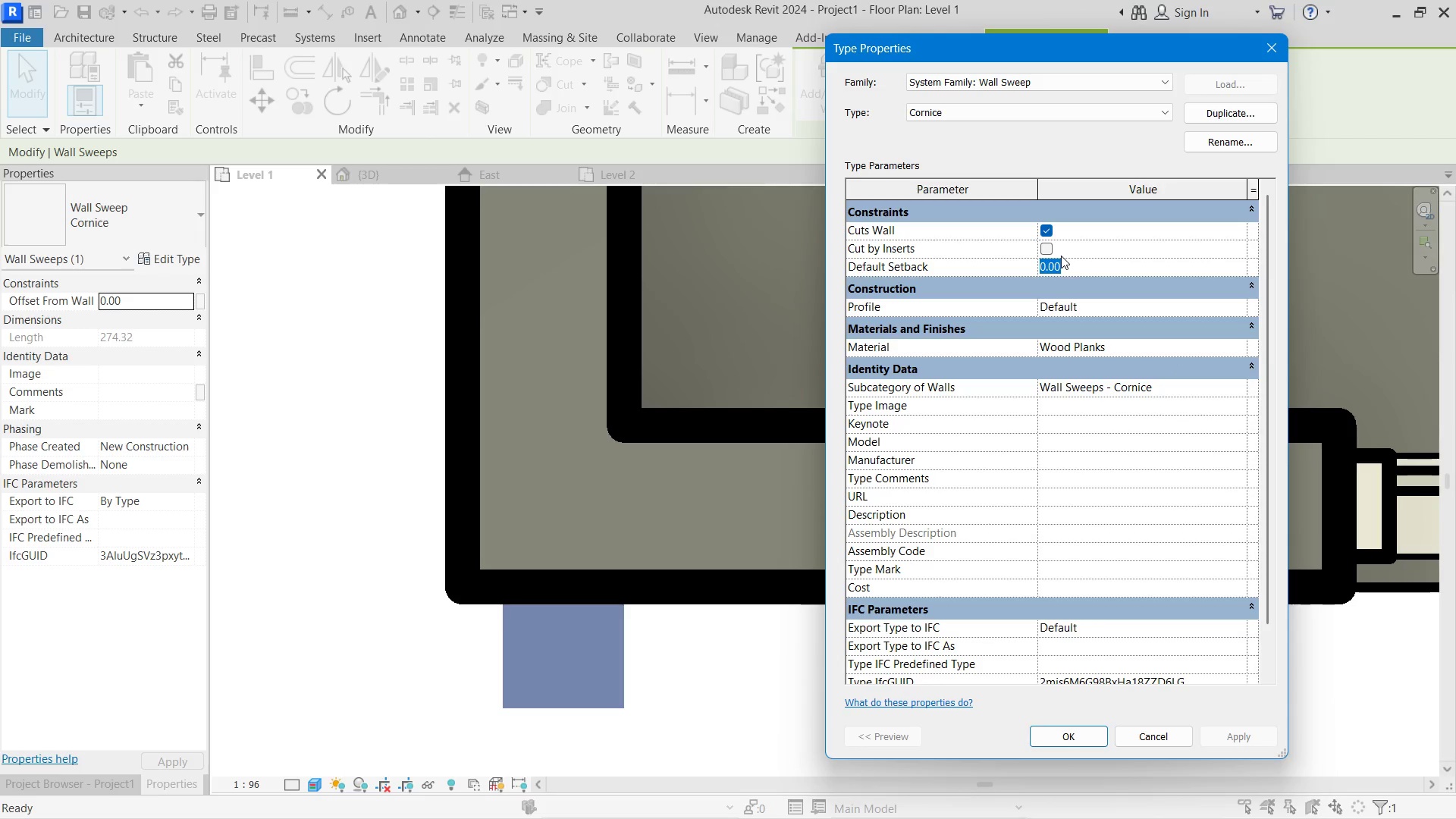 
left_click([1049, 250])
 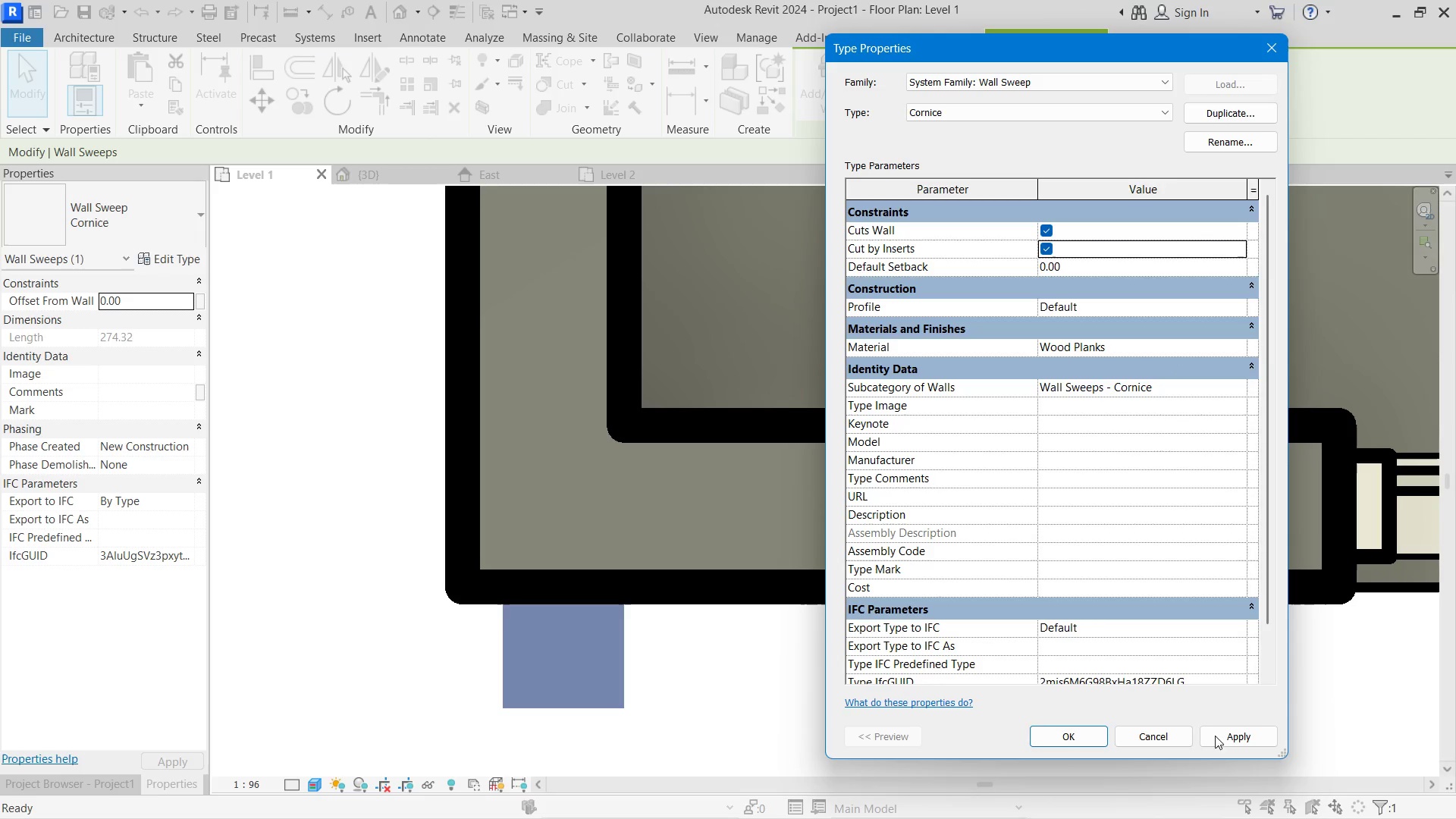 
left_click([1220, 741])
 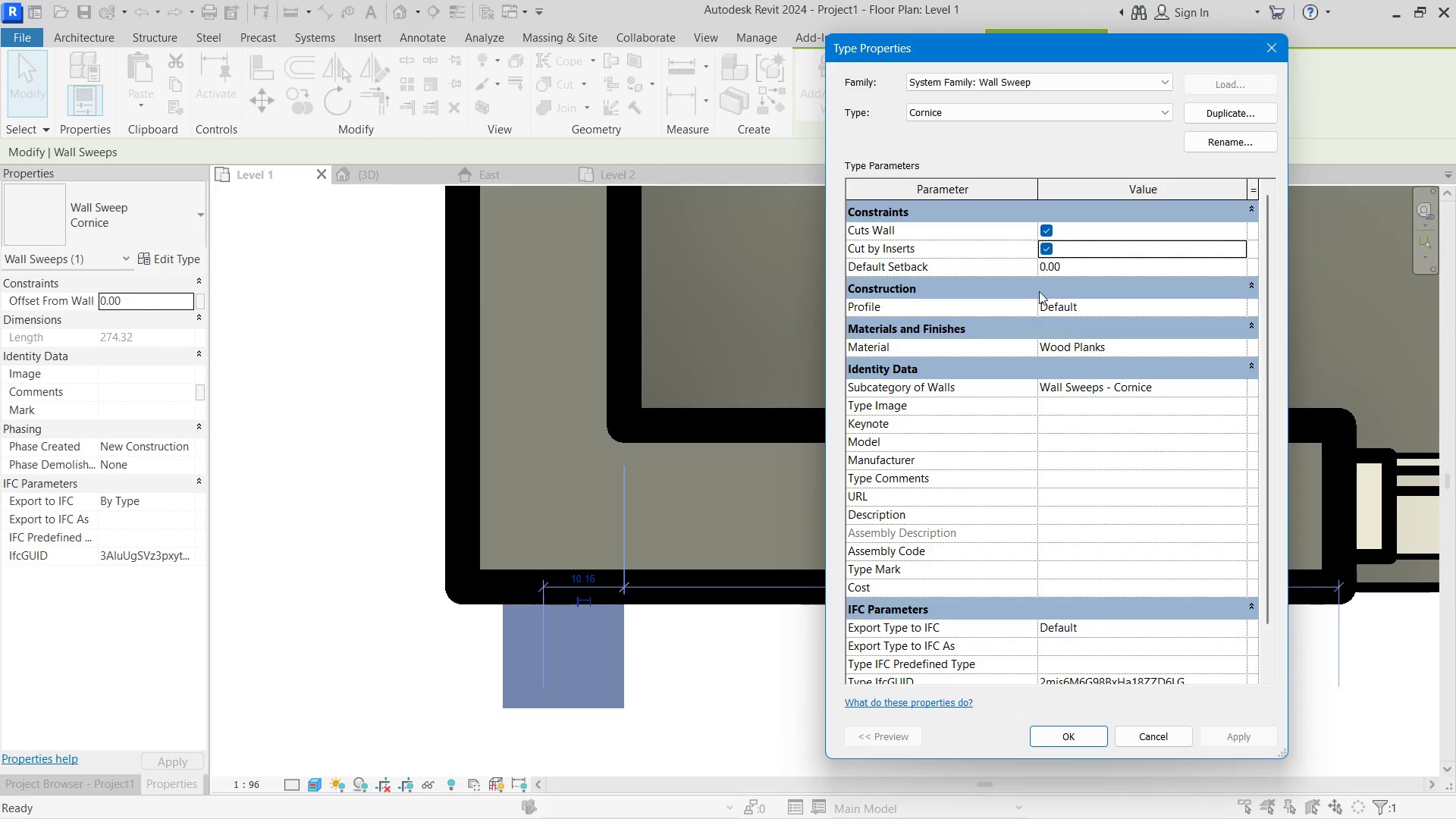 
left_click([1035, 239])
 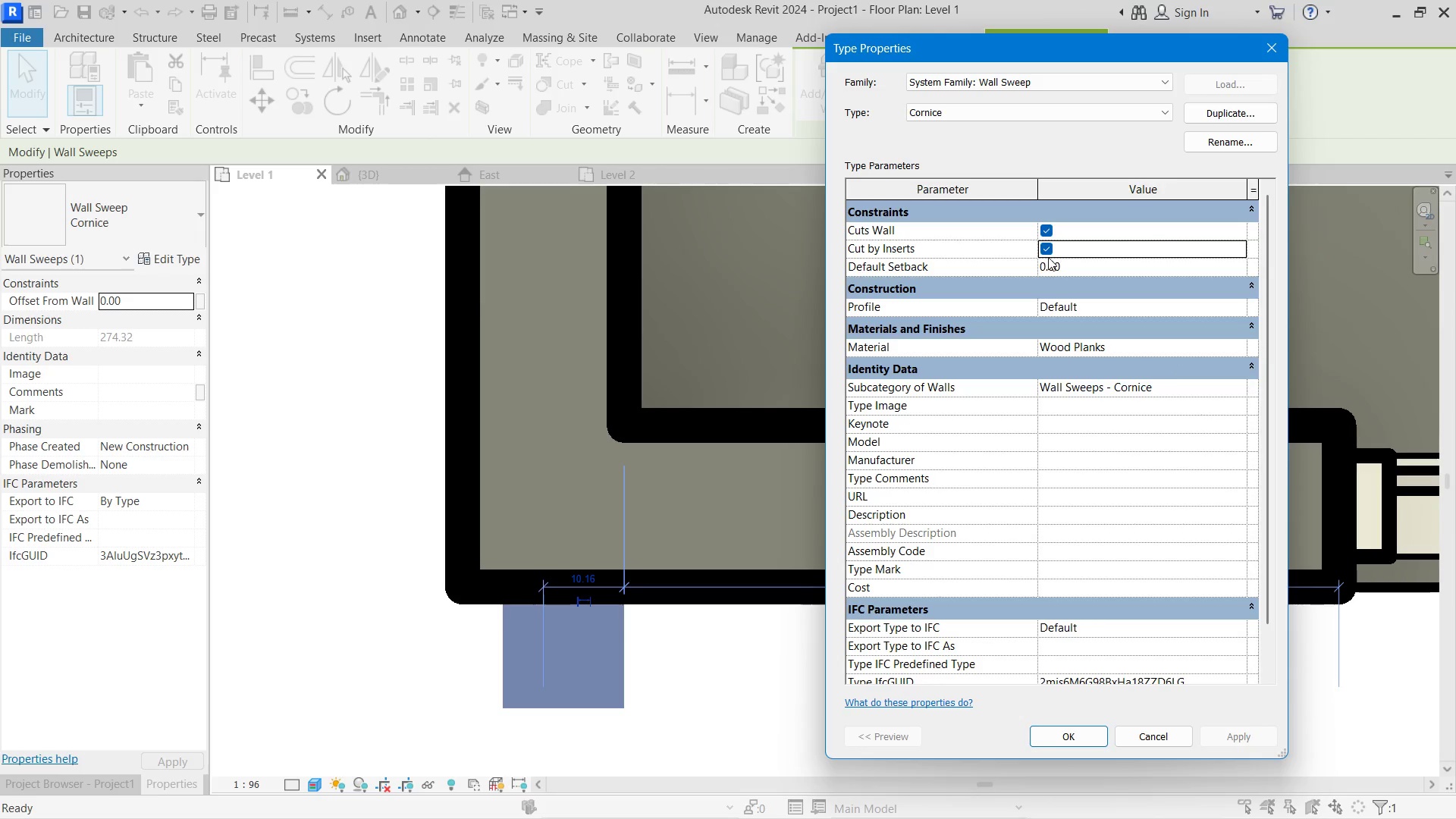 
left_click([1051, 253])
 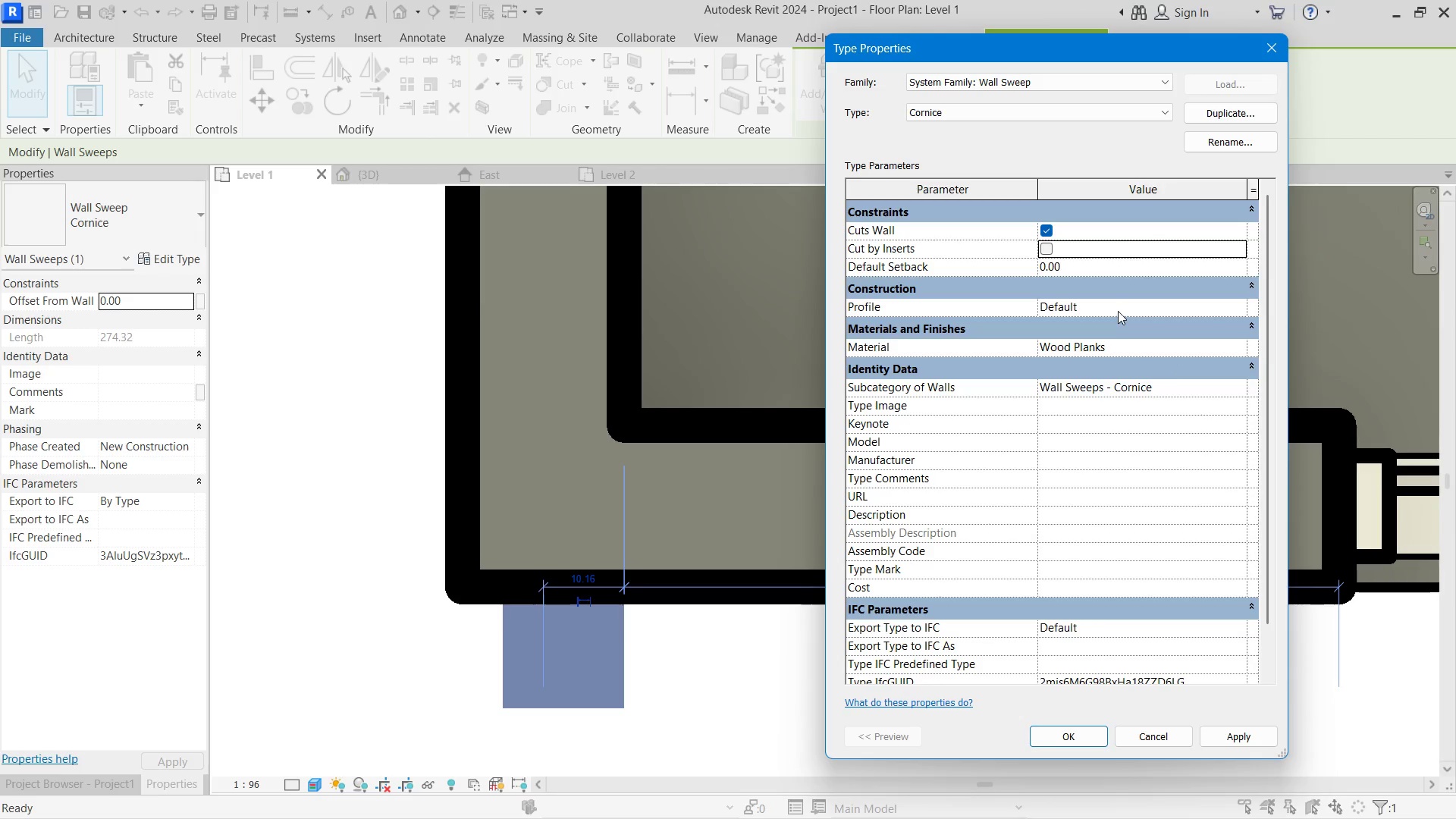 
left_click([1118, 311])
 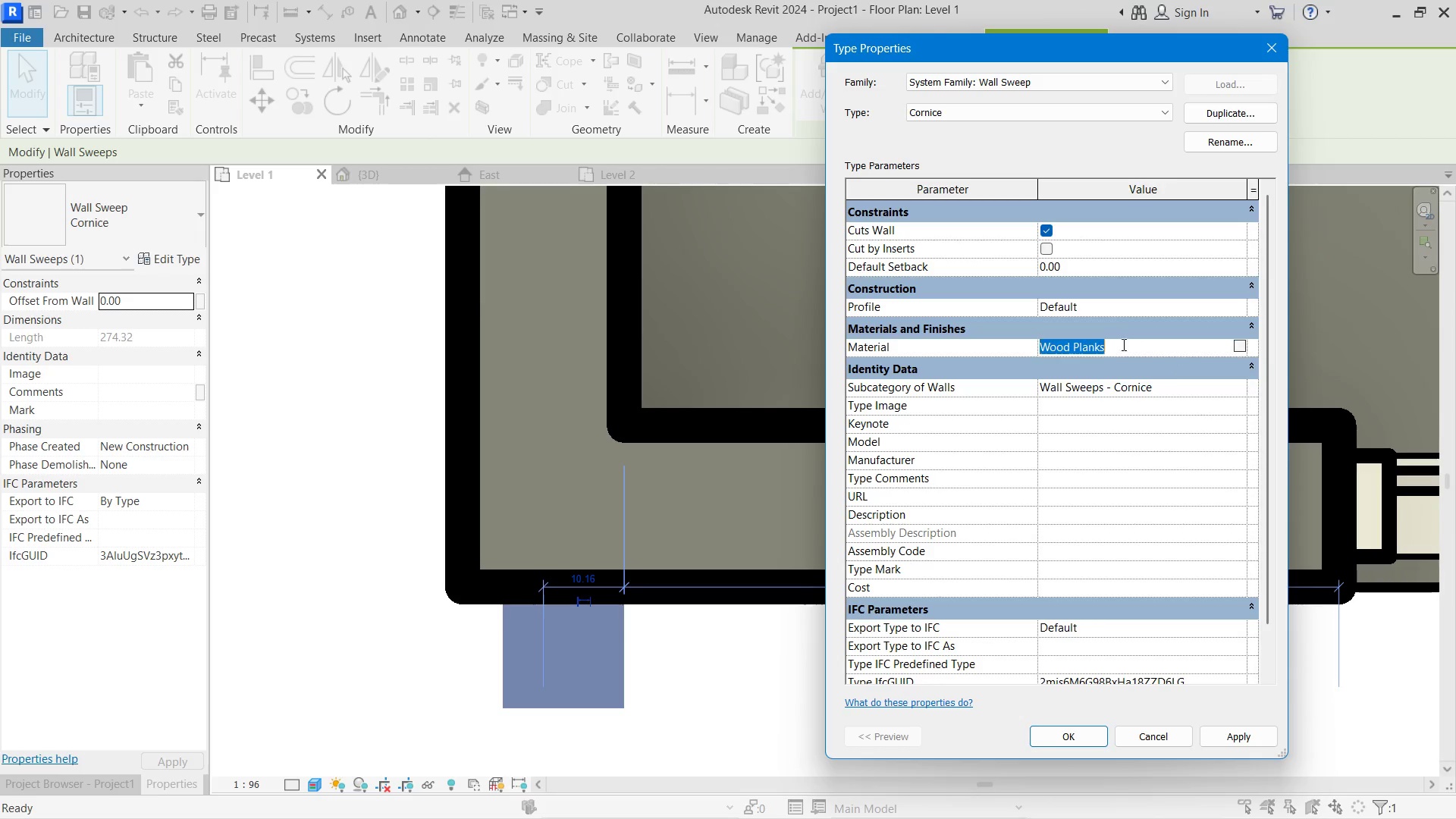 
double_click([1122, 347])
 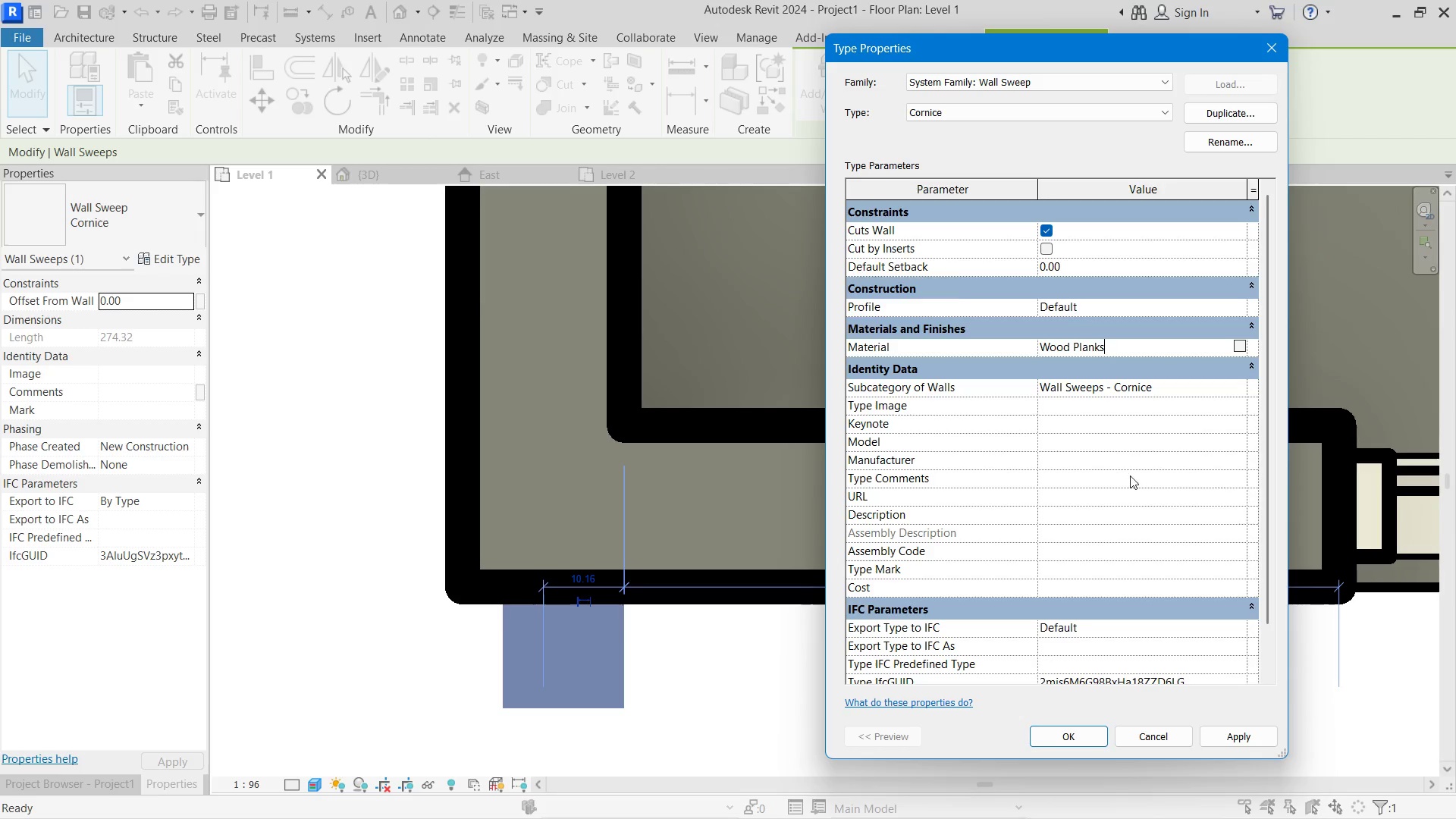 
scroll: coordinate [1127, 511], scroll_direction: down, amount: 5.0
 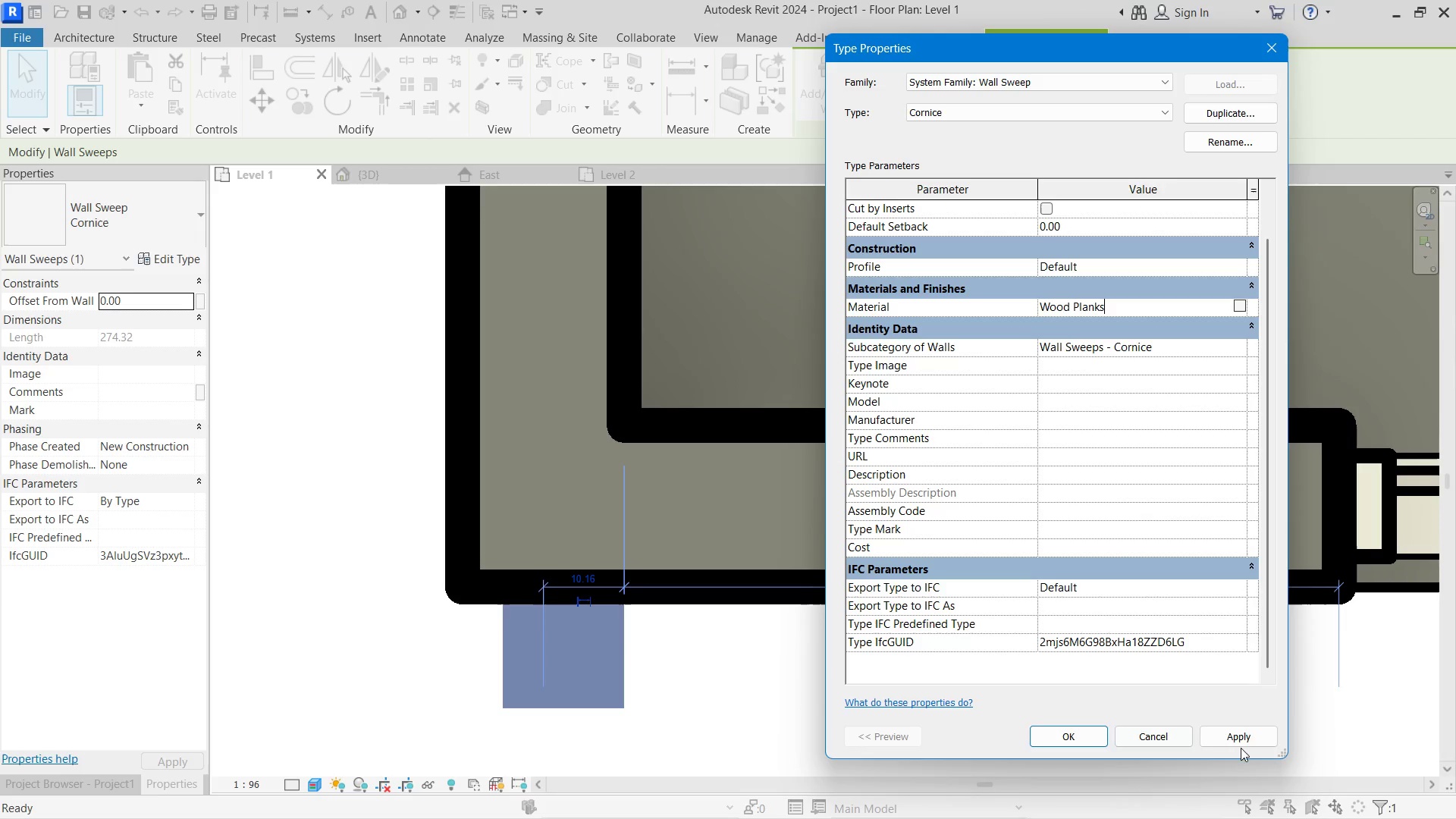 
left_click([1221, 743])
 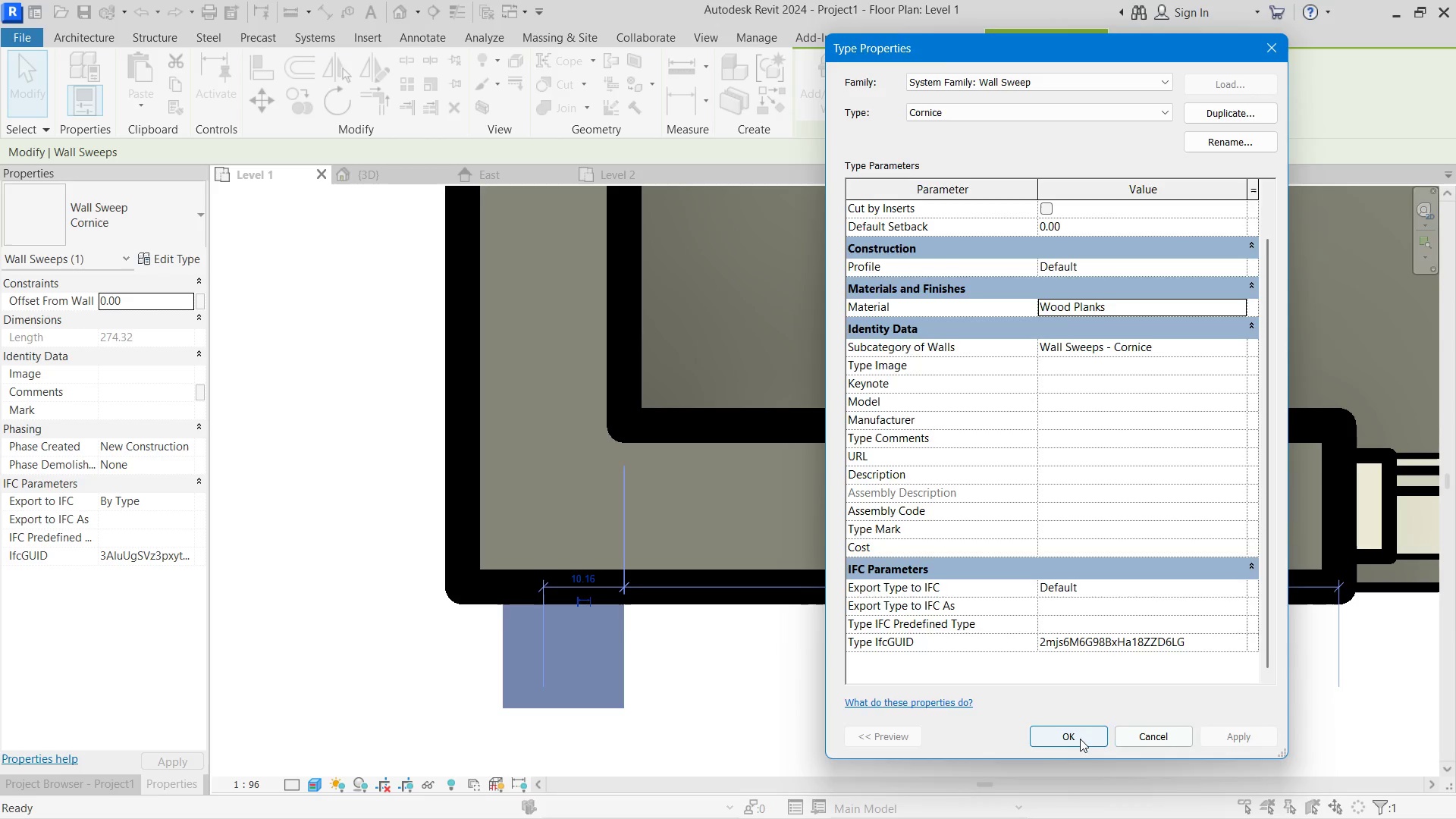 
double_click([745, 709])
 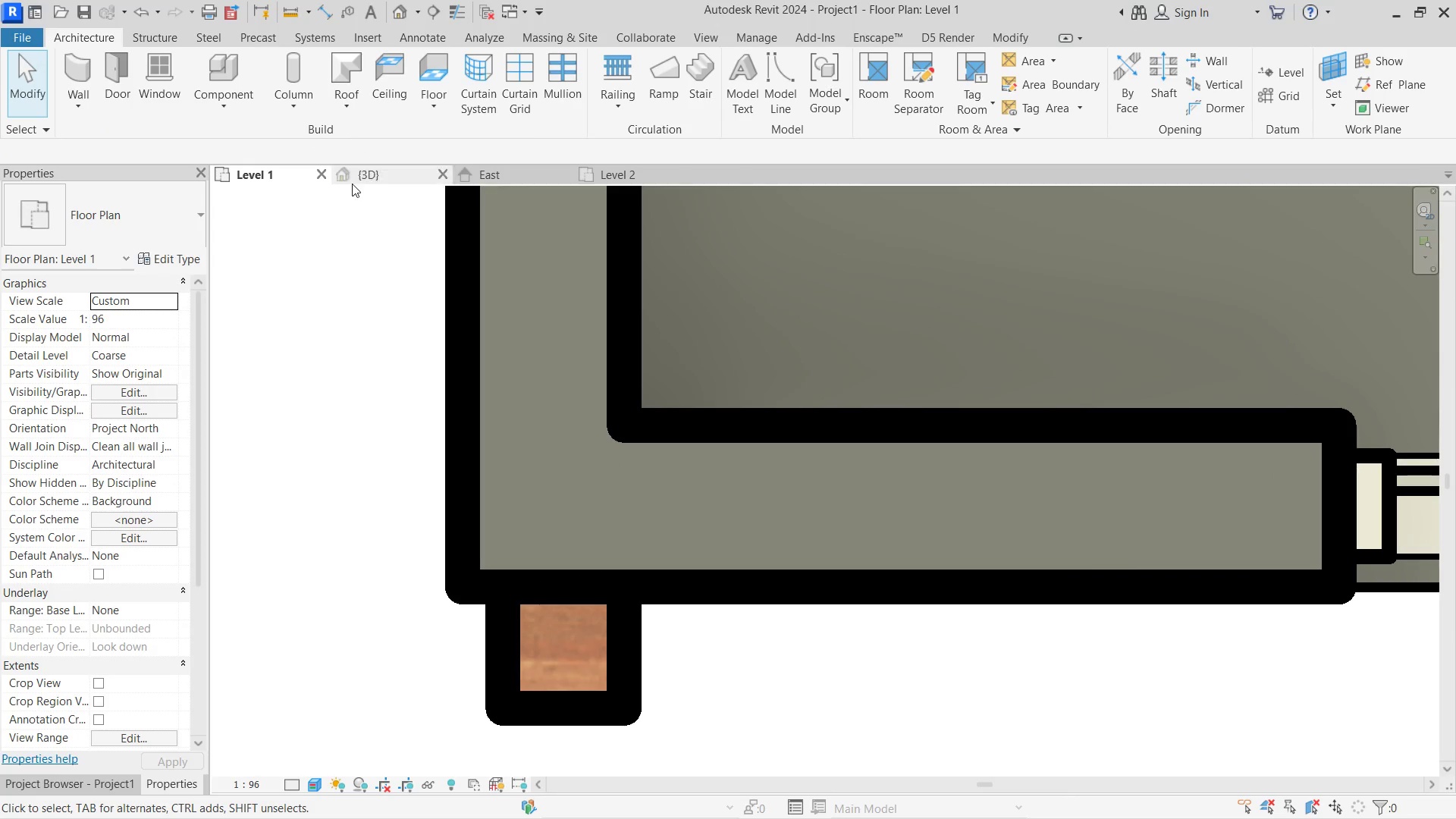 
left_click([362, 180])
 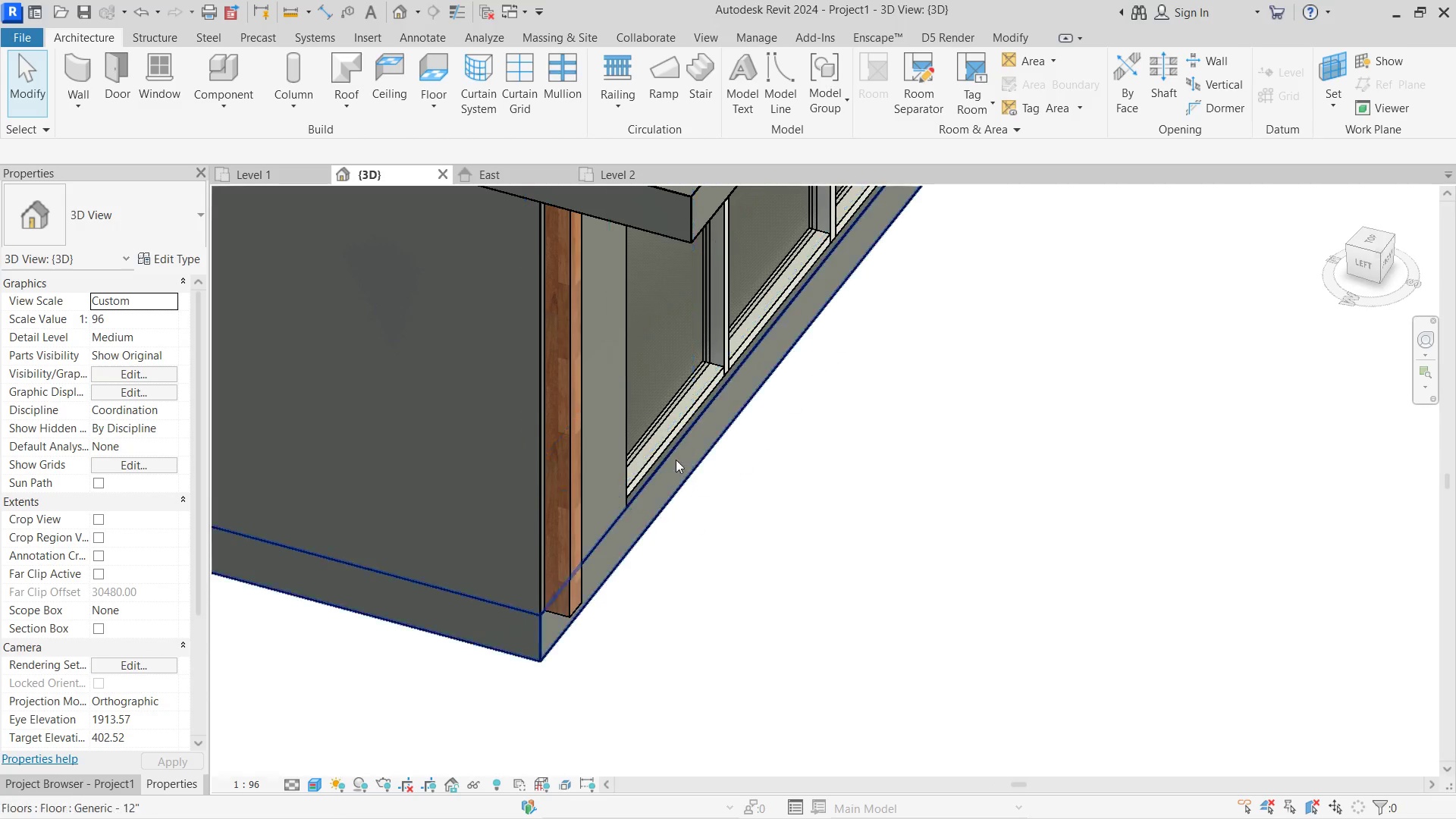 
hold_key(key=ShiftLeft, duration=1.41)
 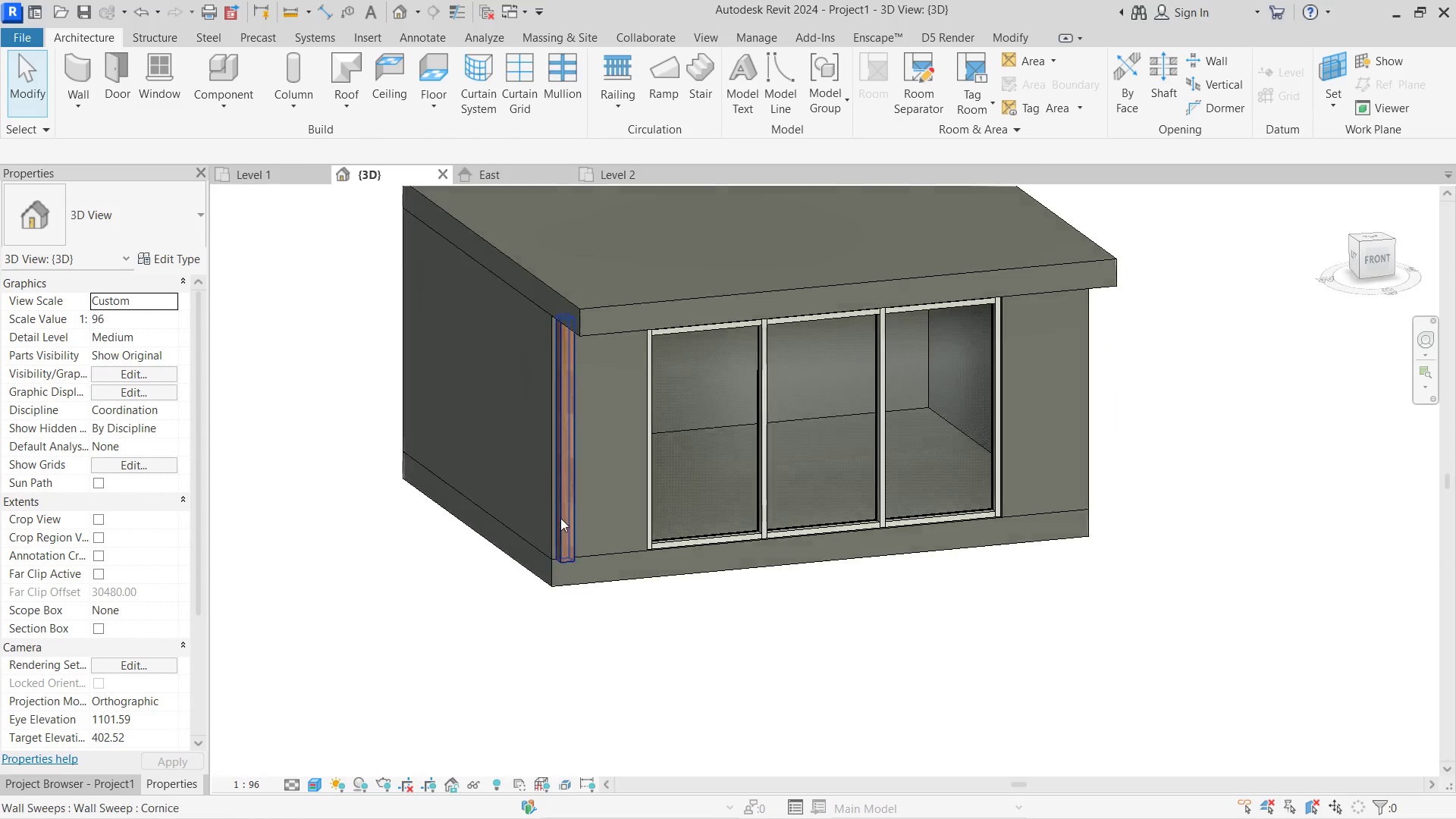 
scroll: coordinate [604, 479], scroll_direction: down, amount: 5.0
 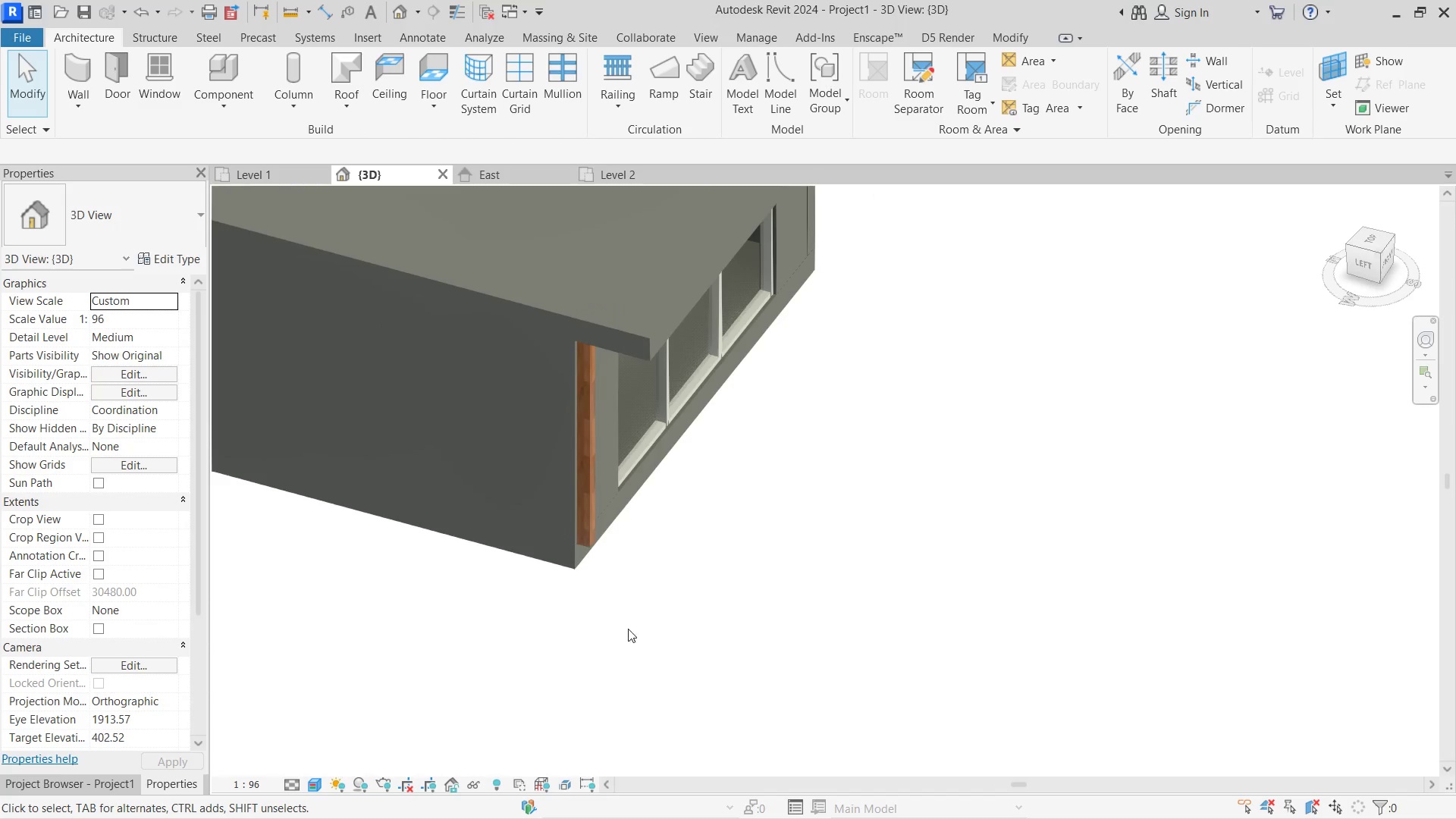 
left_click([570, 524])
 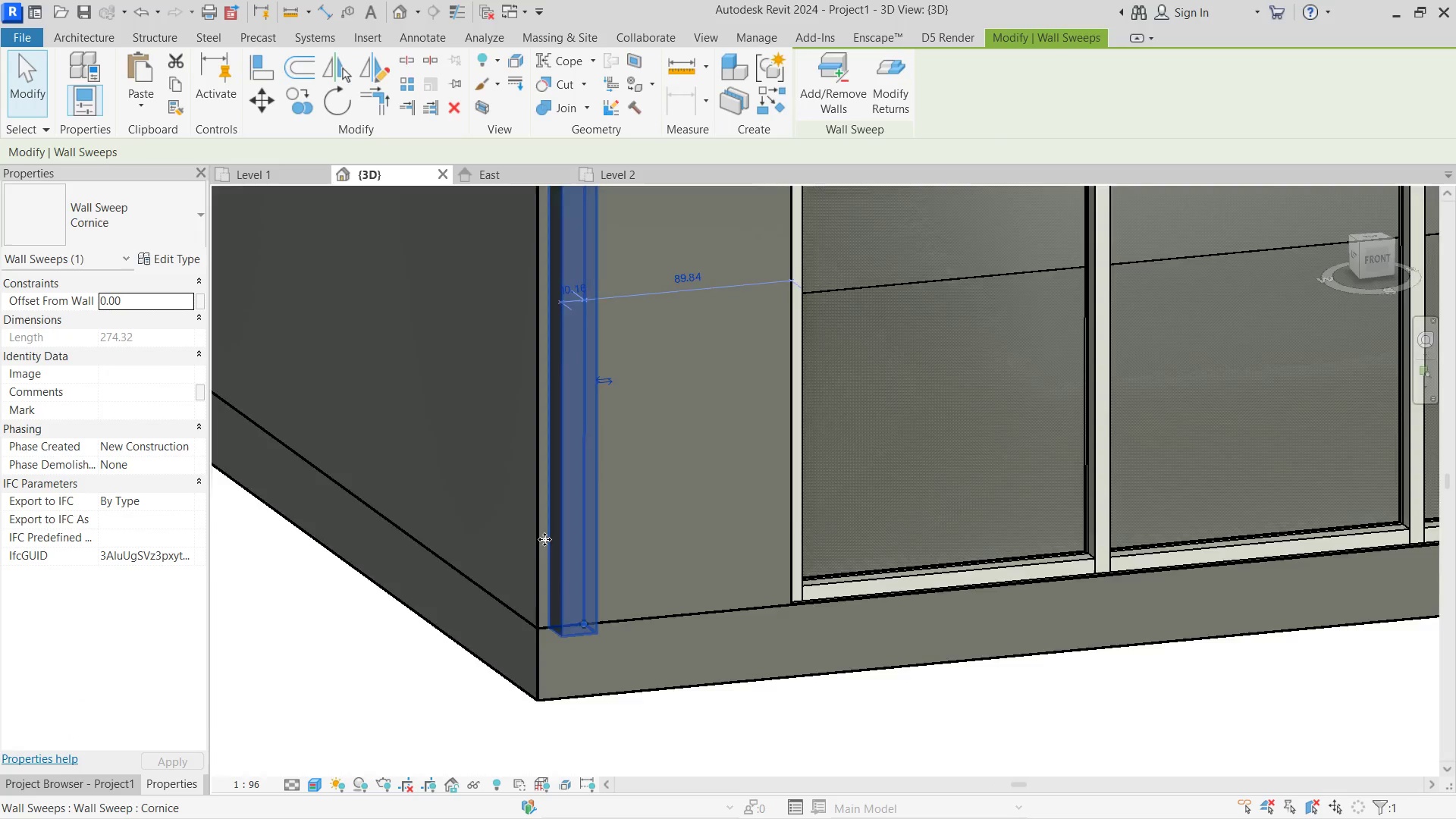 
scroll: coordinate [560, 518], scroll_direction: up, amount: 6.0
 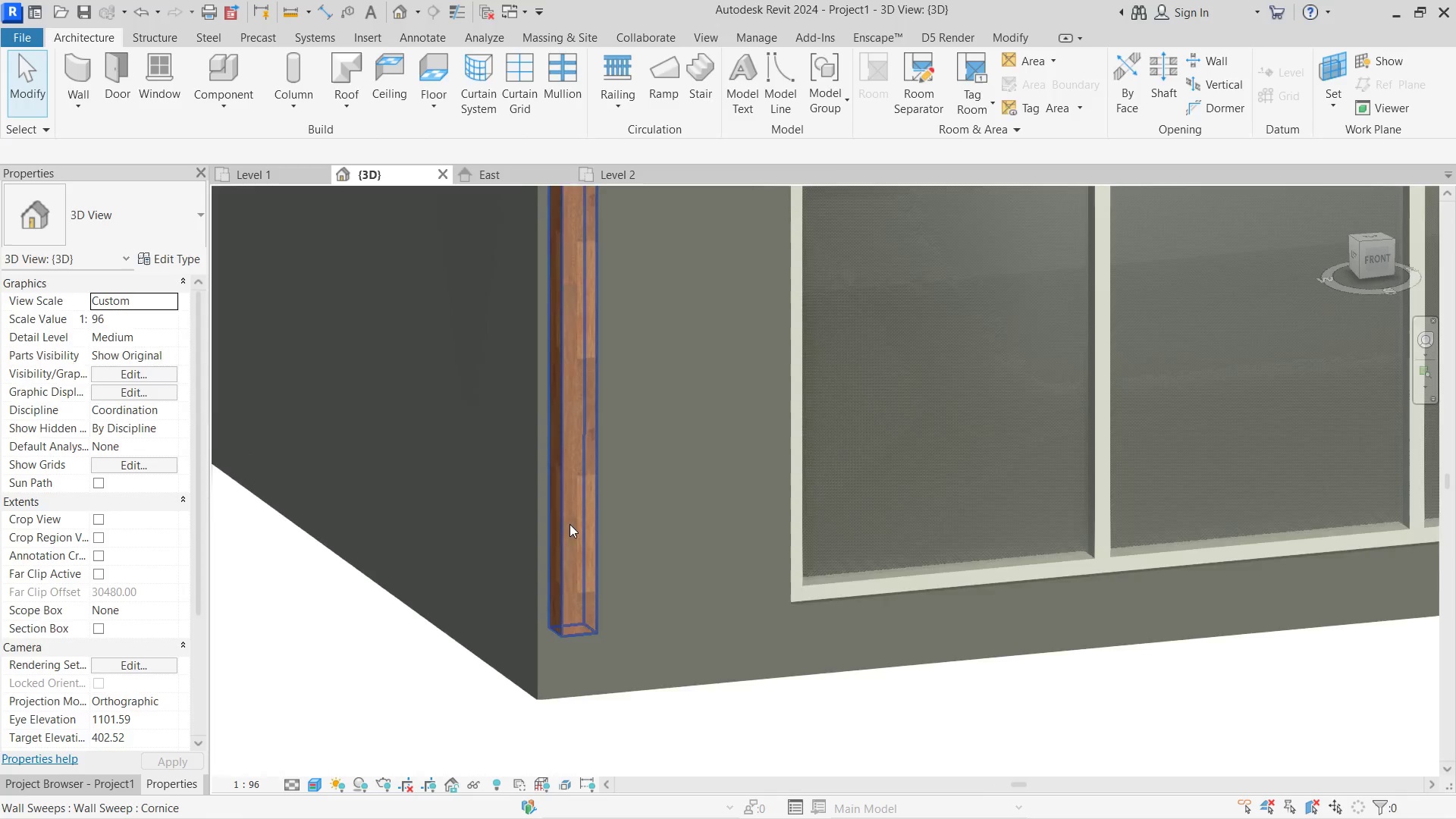 
scroll: coordinate [541, 539], scroll_direction: down, amount: 7.0
 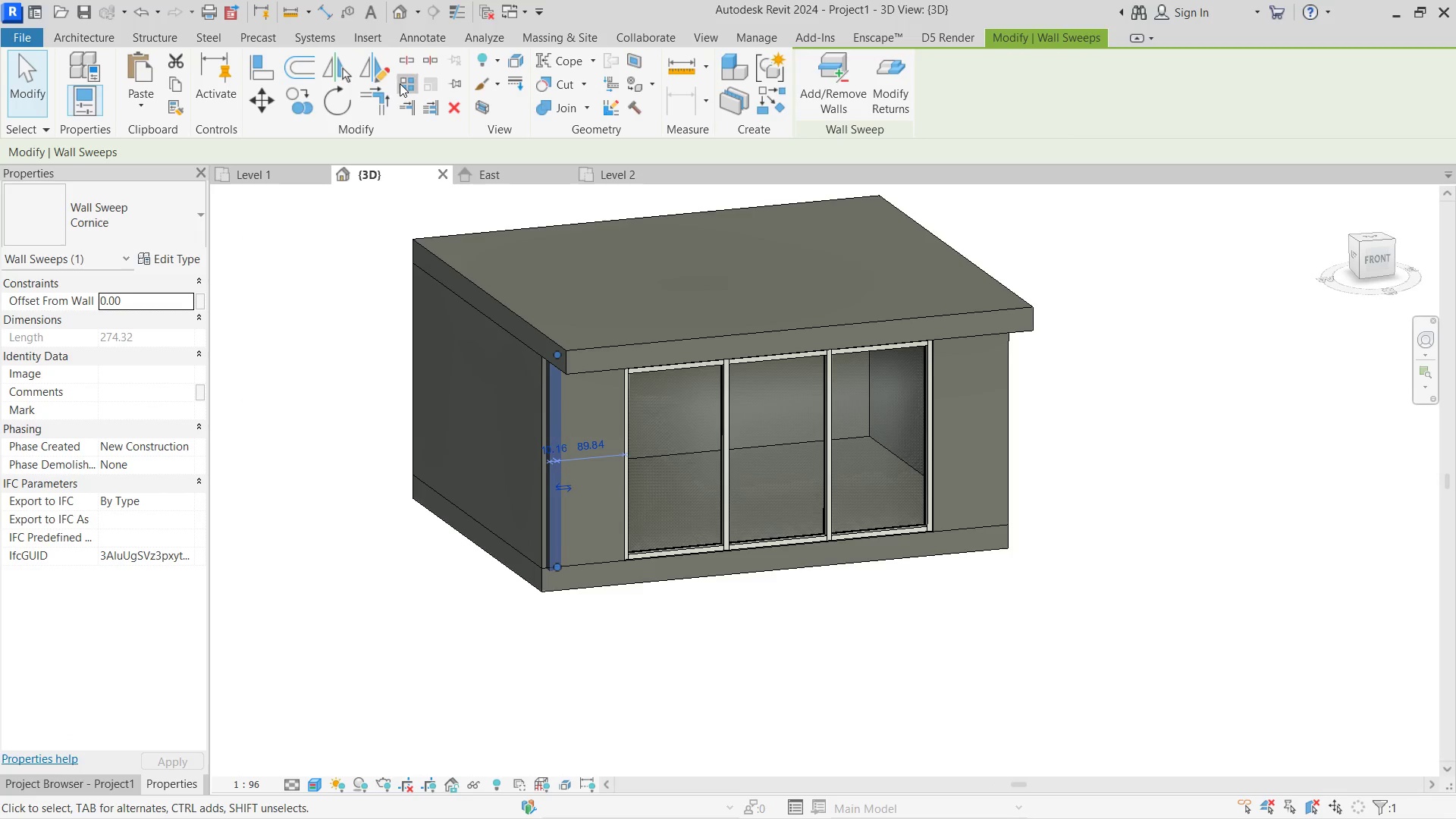 
scroll: coordinate [493, 548], scroll_direction: up, amount: 8.0
 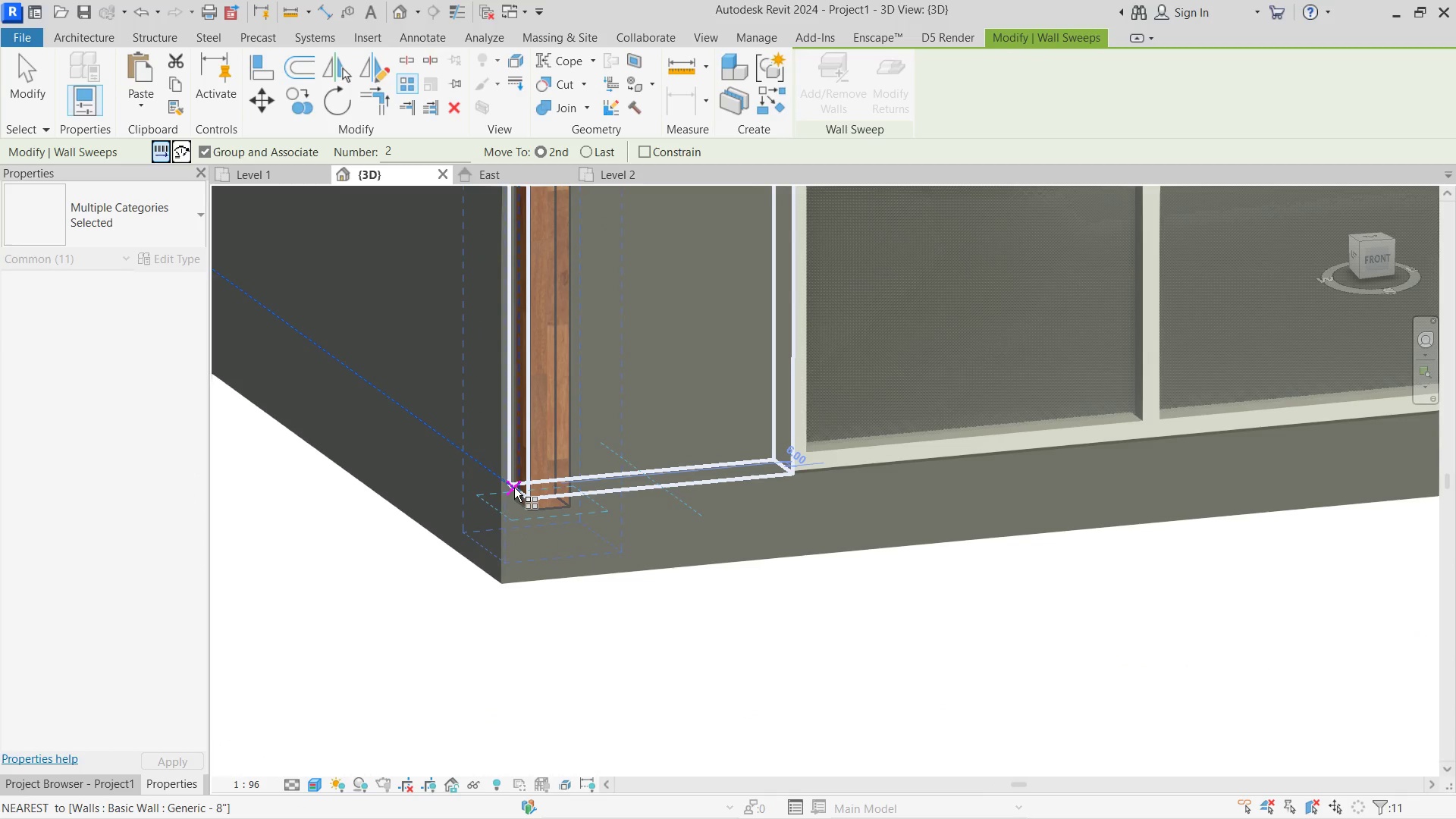 
left_click([514, 488])
 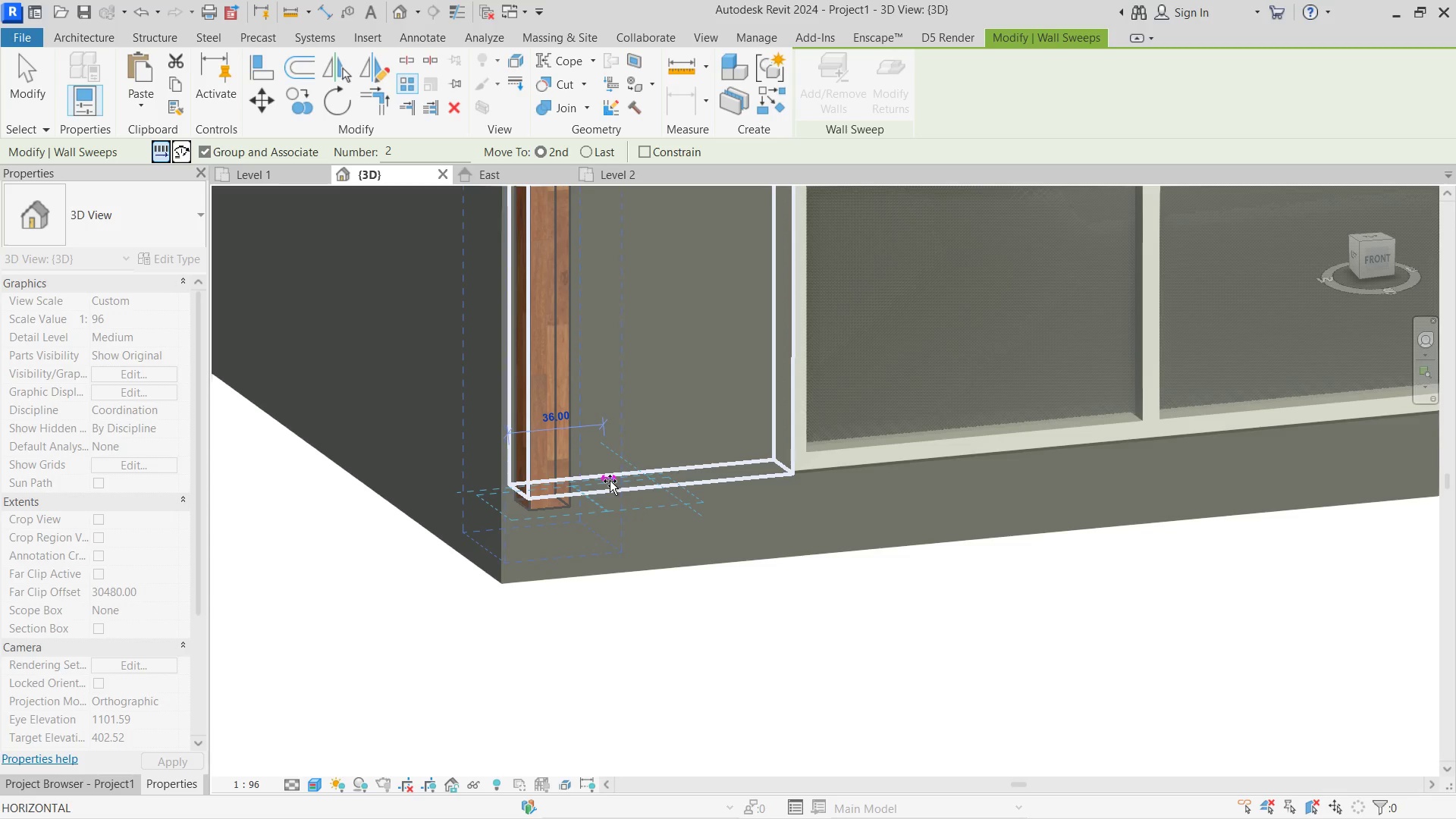 
scroll: coordinate [608, 480], scroll_direction: down, amount: 3.0
 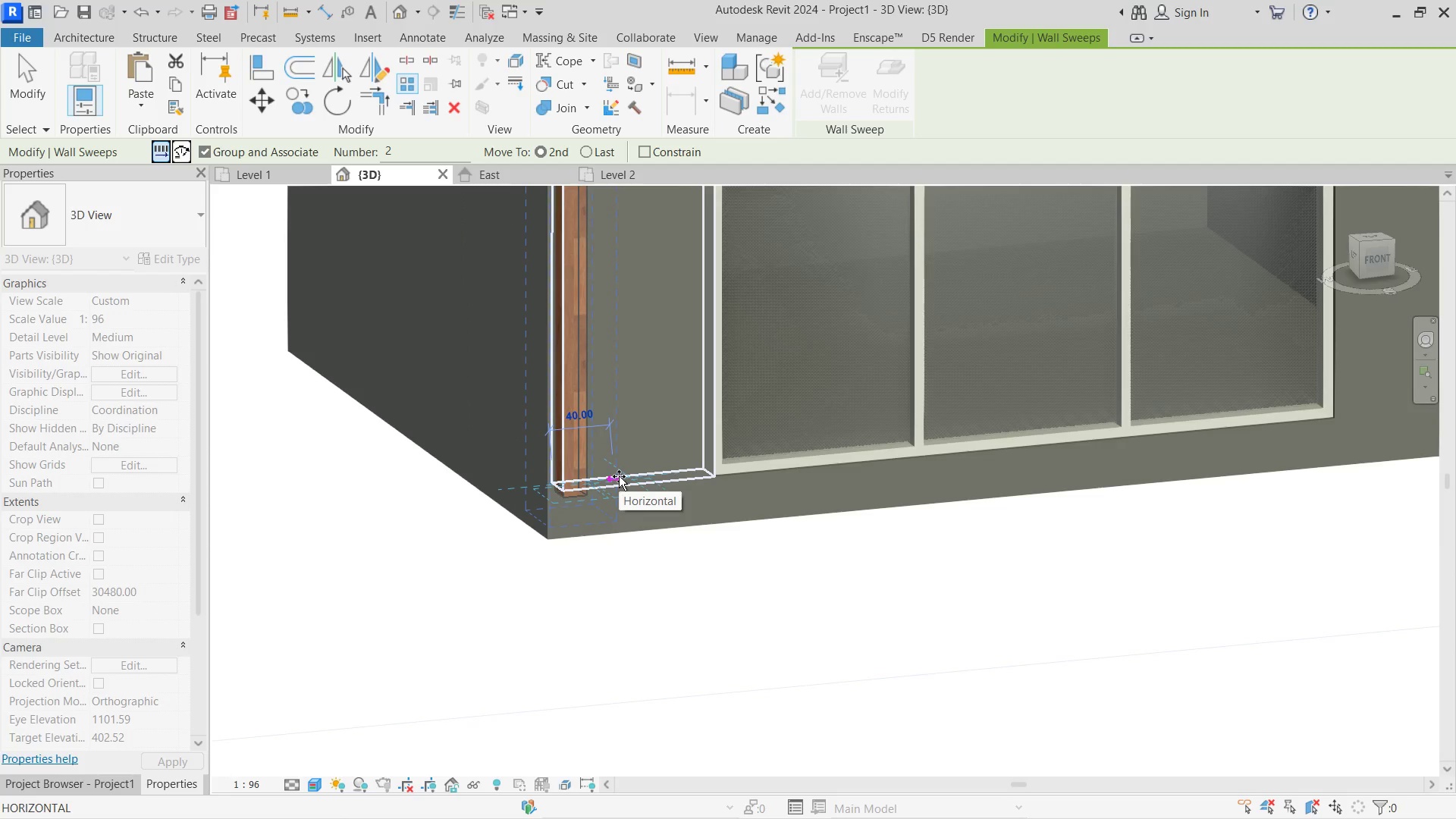 
left_click([619, 476])
 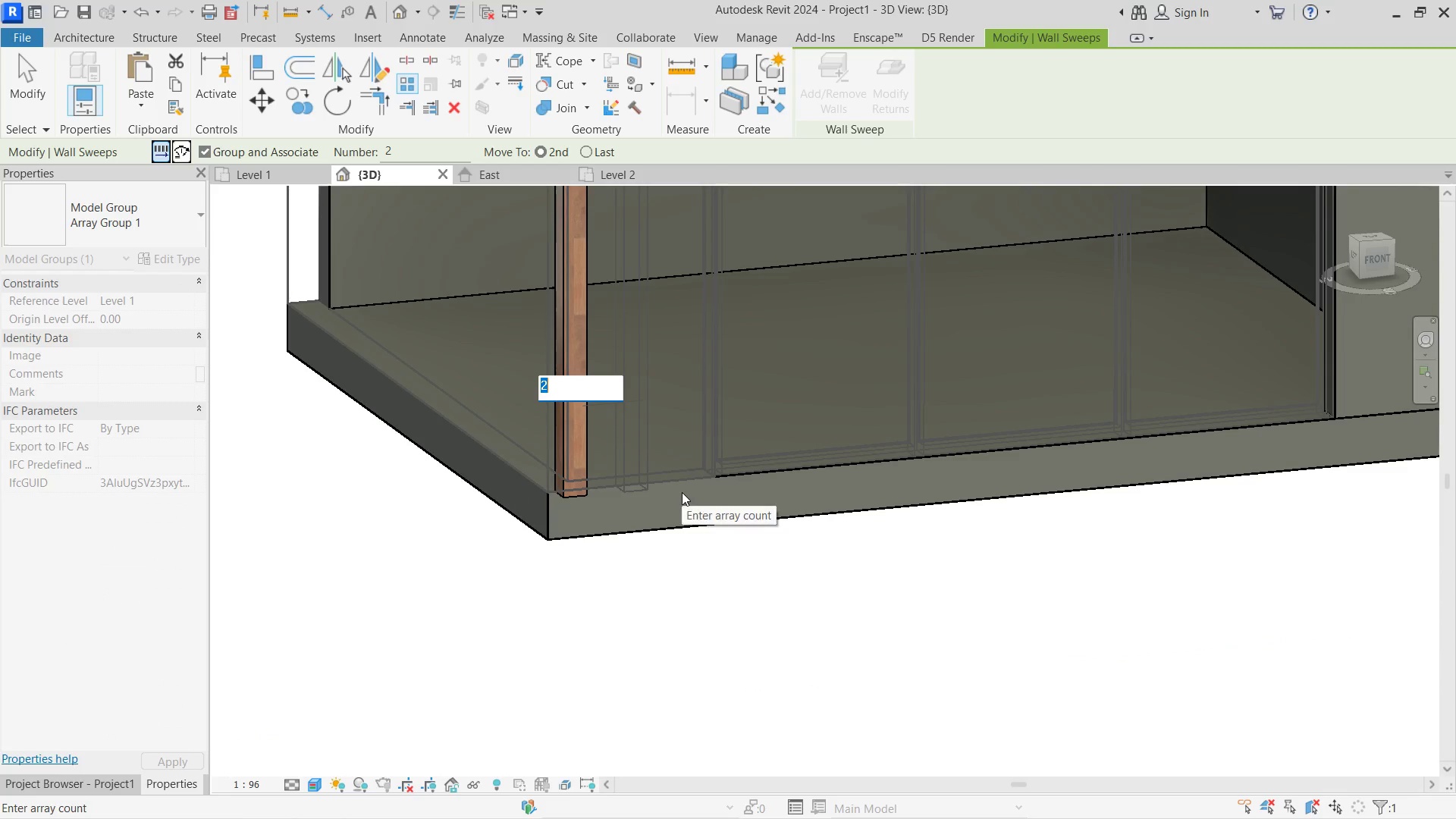 
scroll: coordinate [686, 497], scroll_direction: down, amount: 8.0
 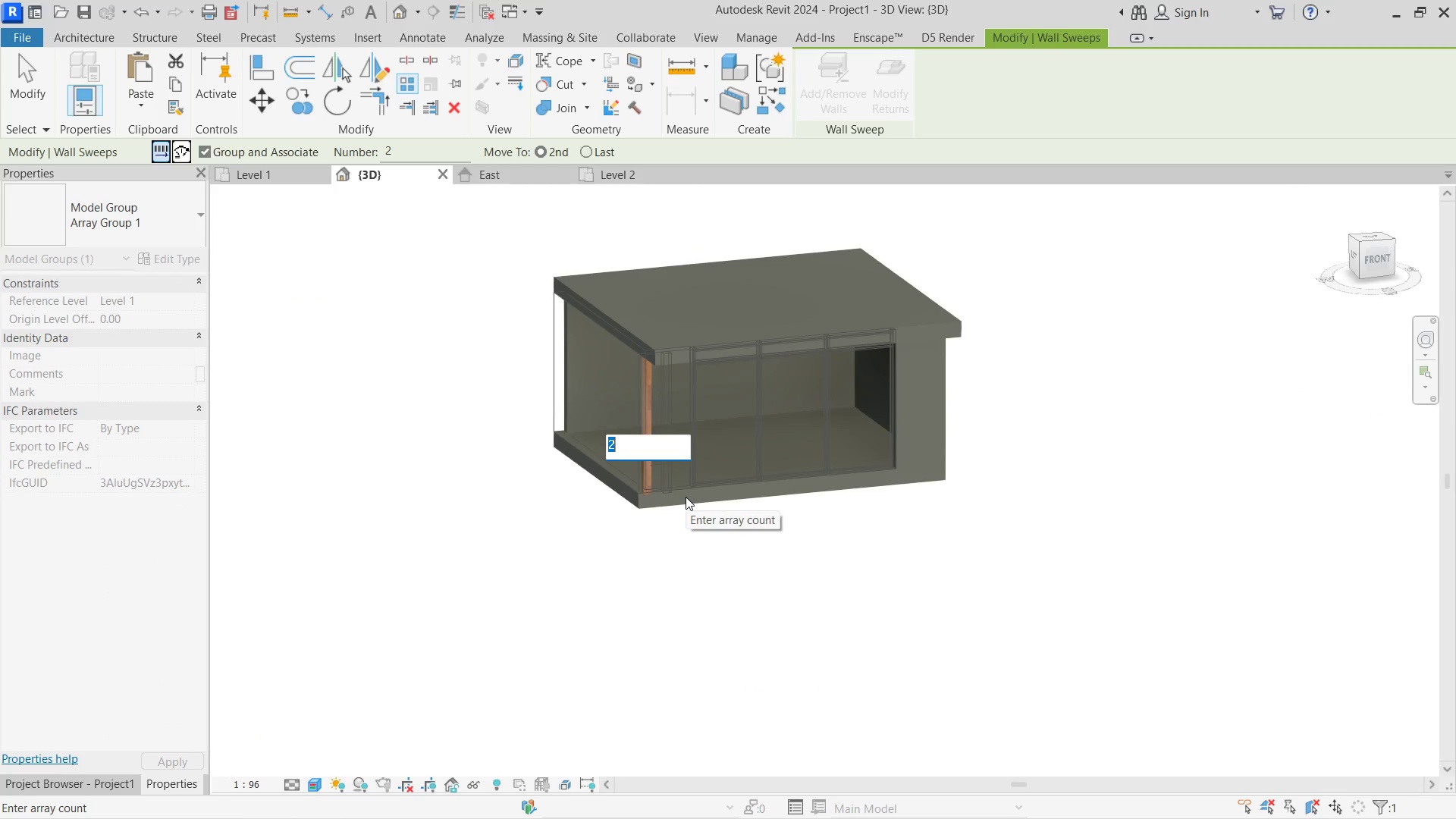 
key(Numpad2)
 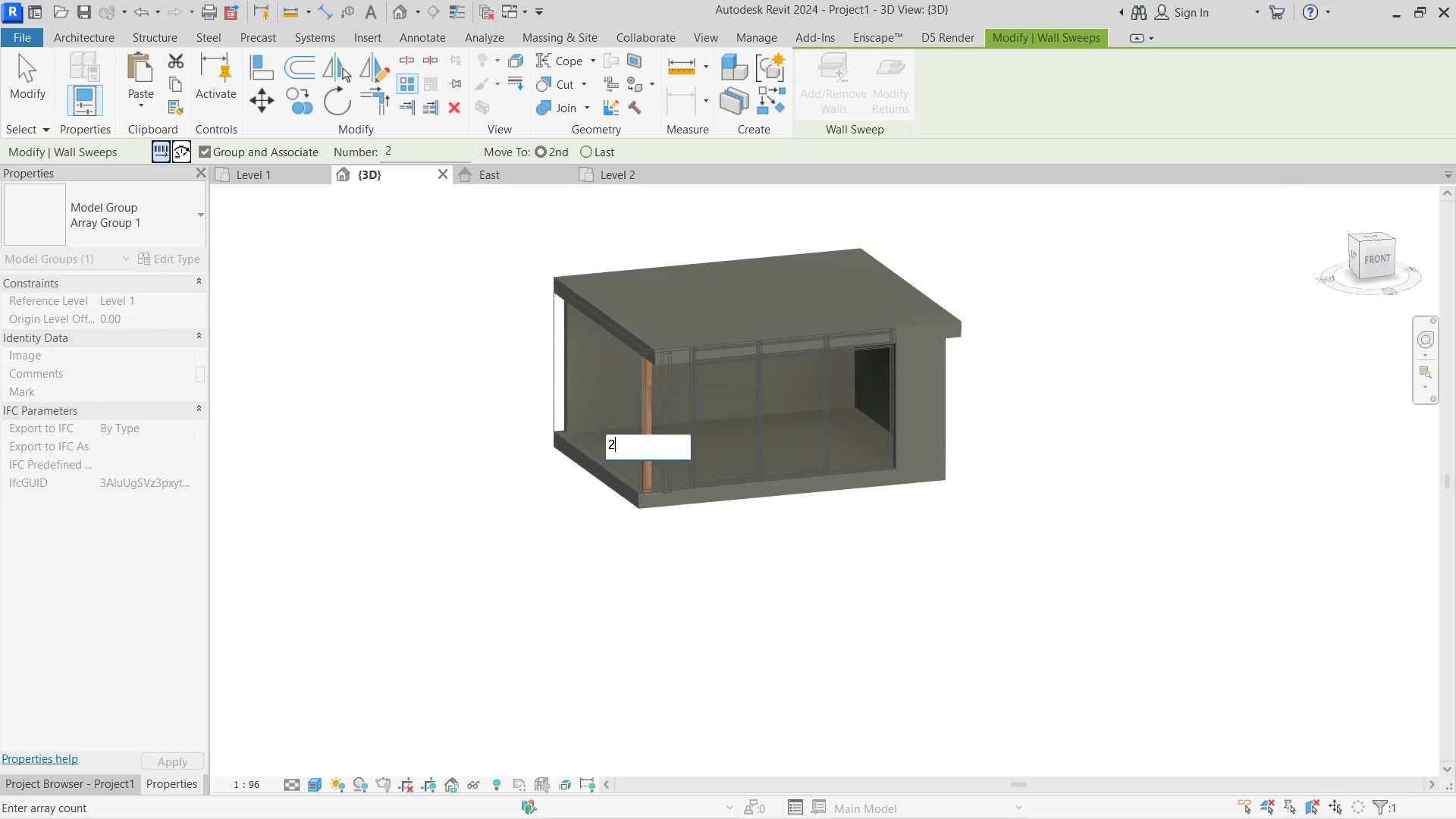 
key(Numpad0)
 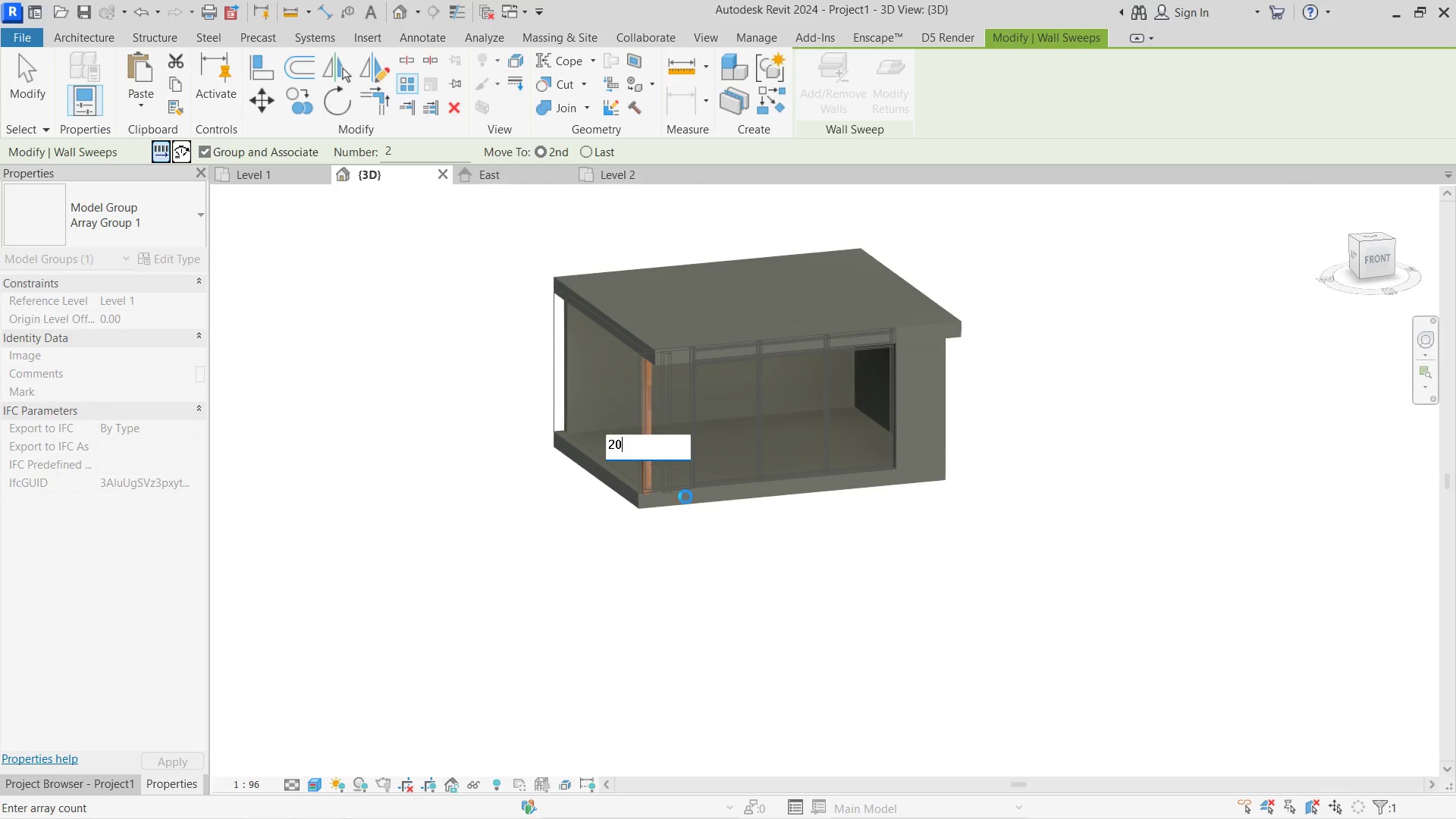 
key(NumpadEnter)
 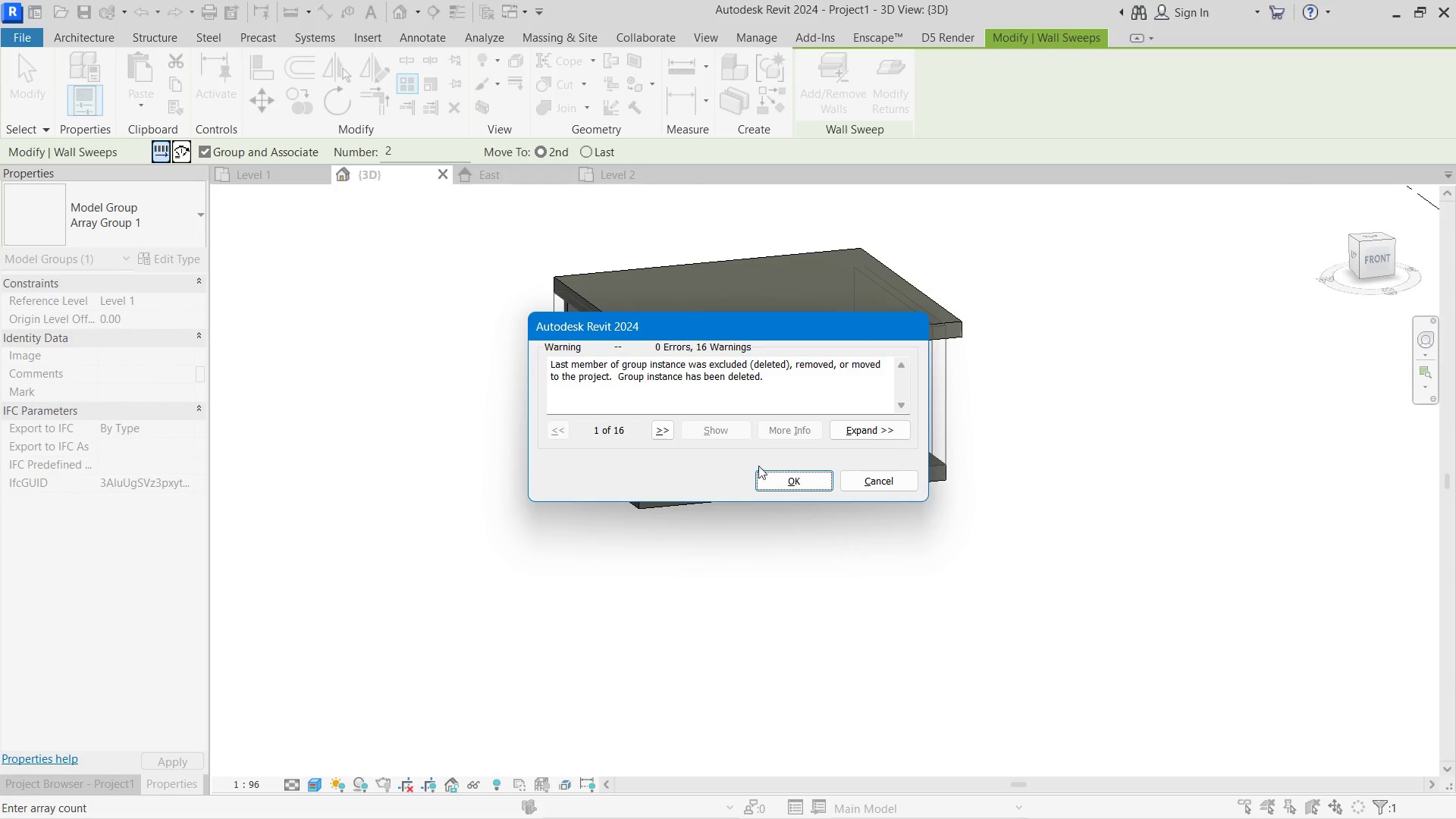 
left_click([803, 486])
 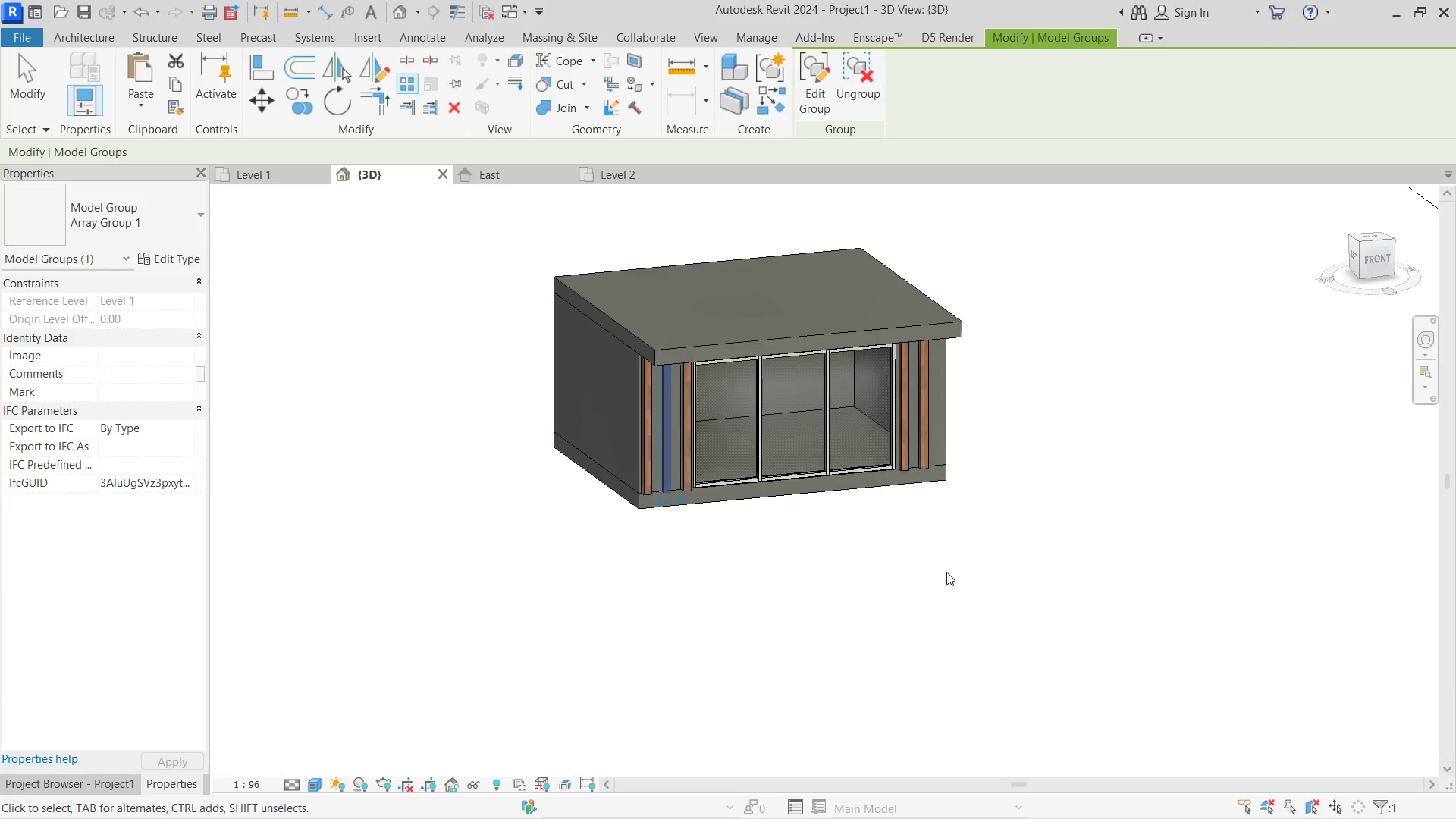 
left_click([946, 572])
 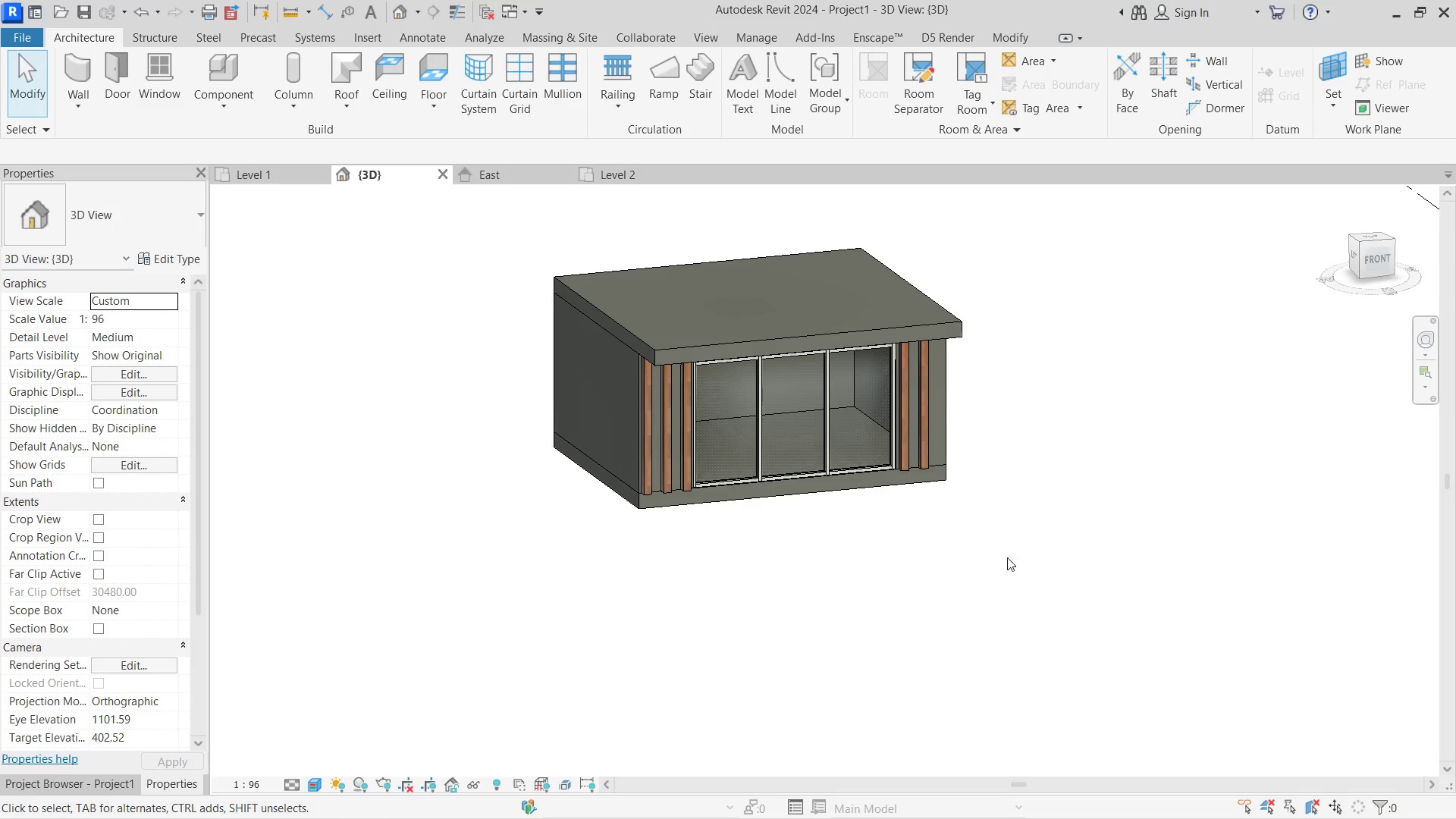 
hold_key(key=ShiftLeft, duration=2.88)
 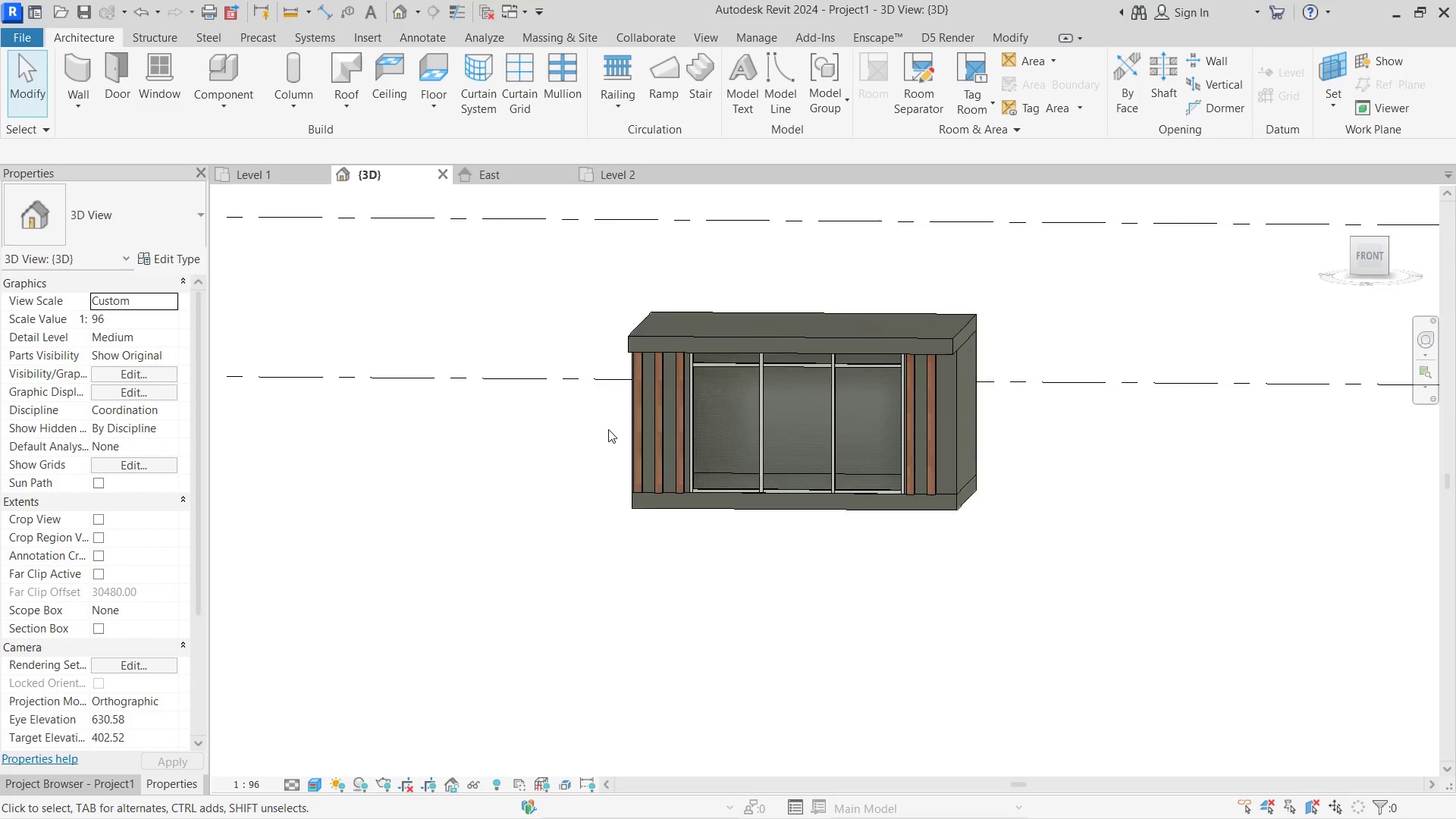 
scroll: coordinate [610, 428], scroll_direction: up, amount: 6.0
 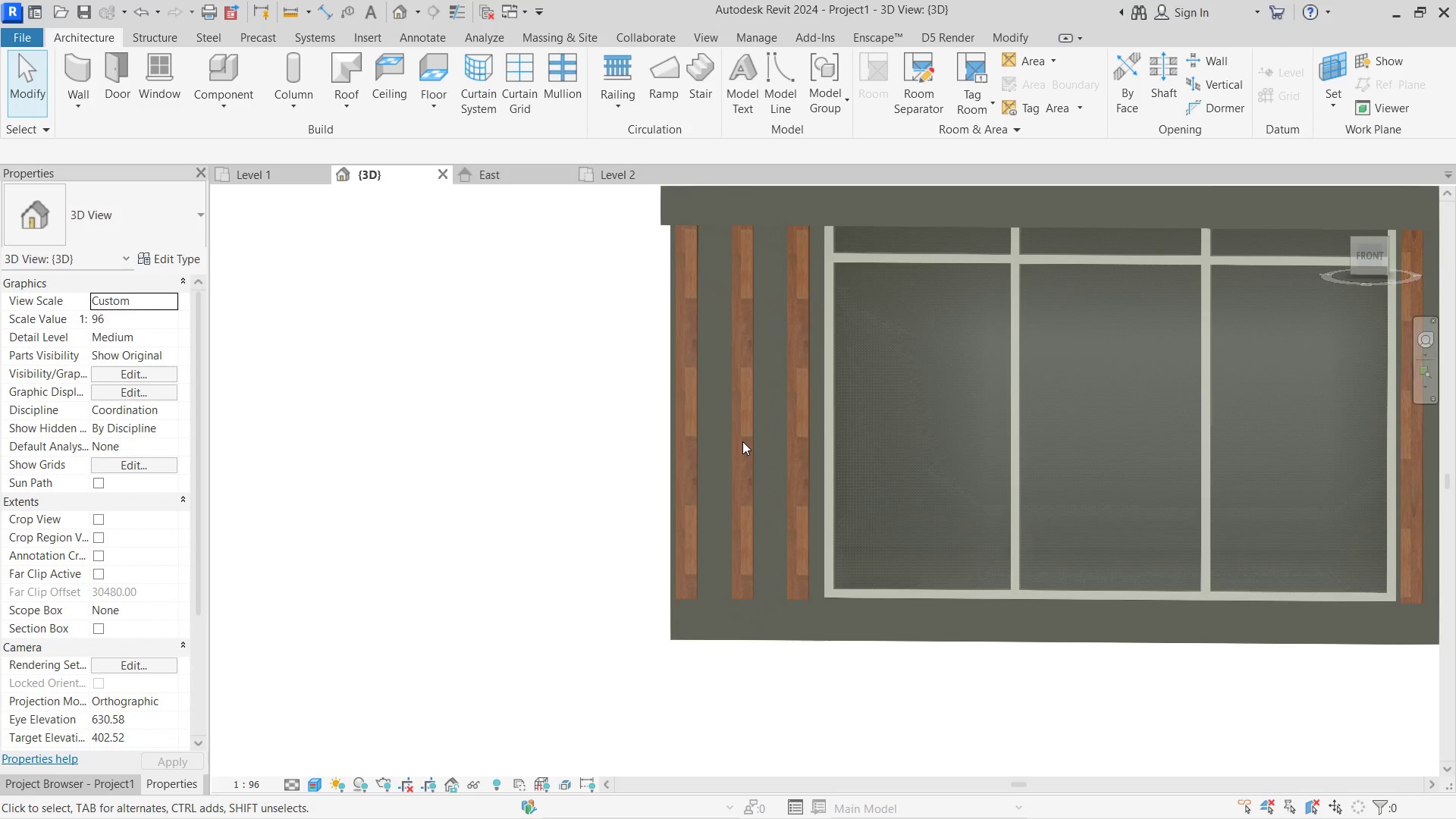 
key(Control+ControlLeft)
 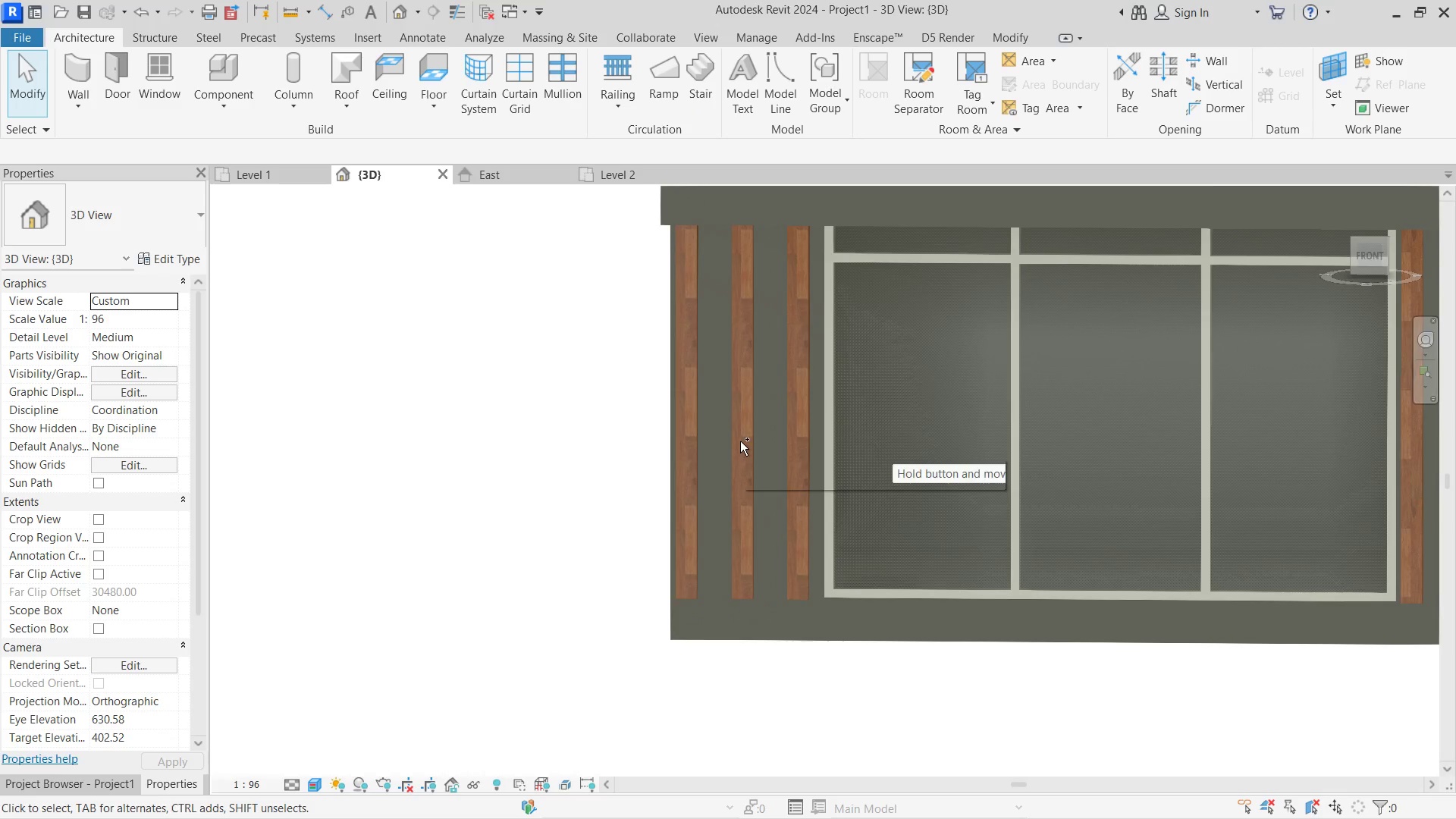 
key(Control+Z)
 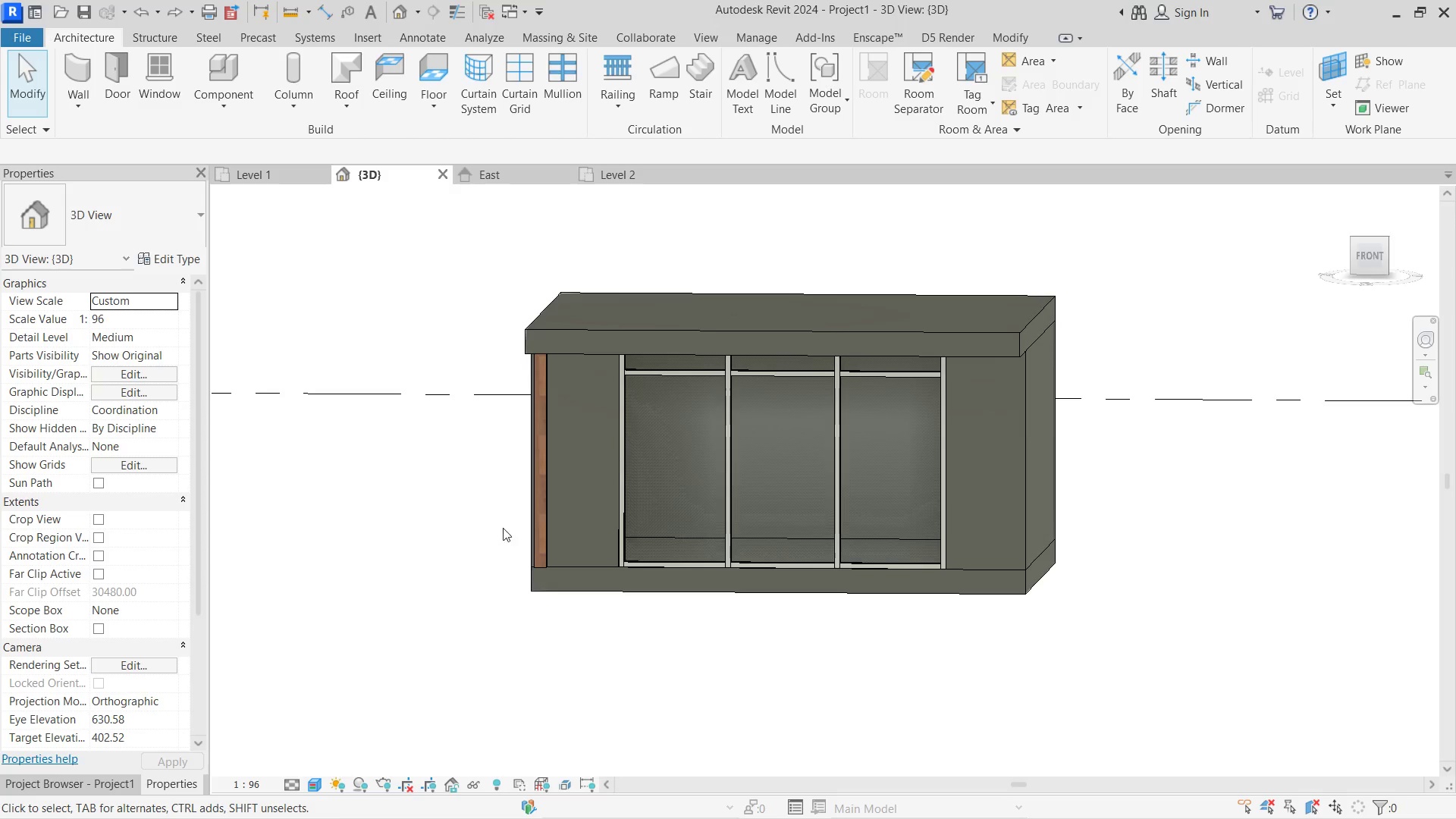 
scroll: coordinate [525, 544], scroll_direction: up, amount: 6.0
 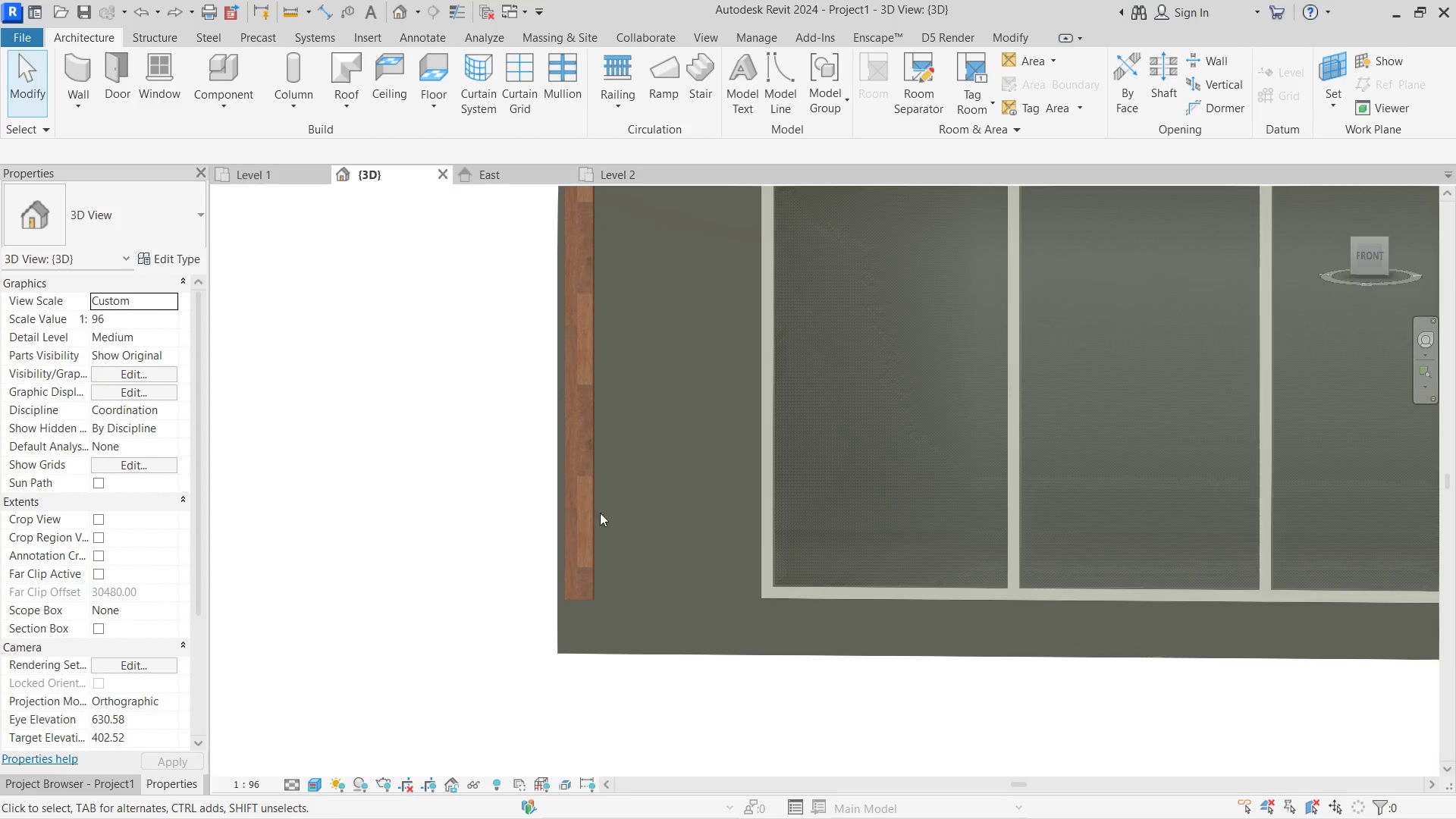 
left_click([576, 489])
 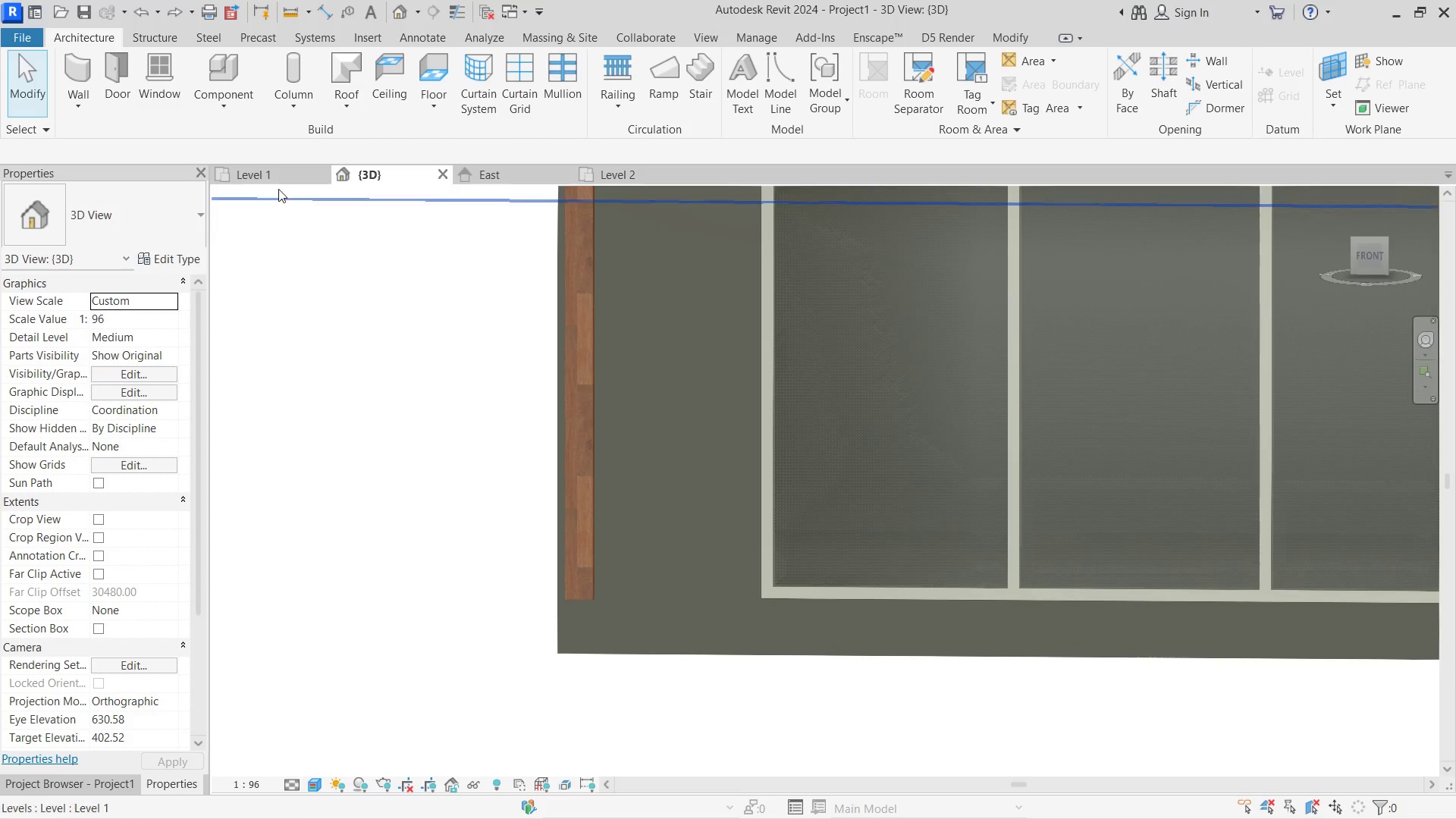 
left_click([270, 177])
 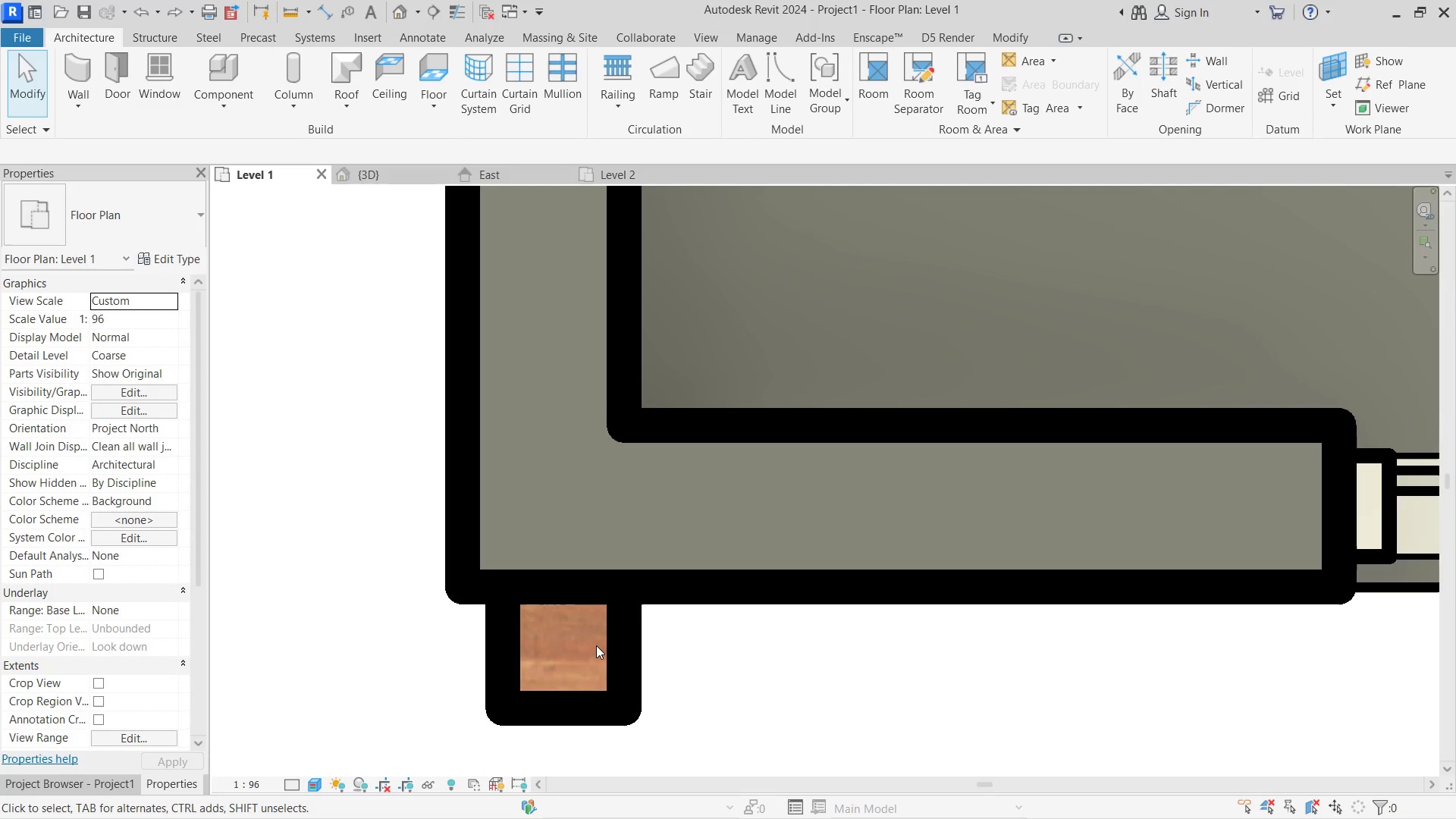 
left_click([617, 645])
 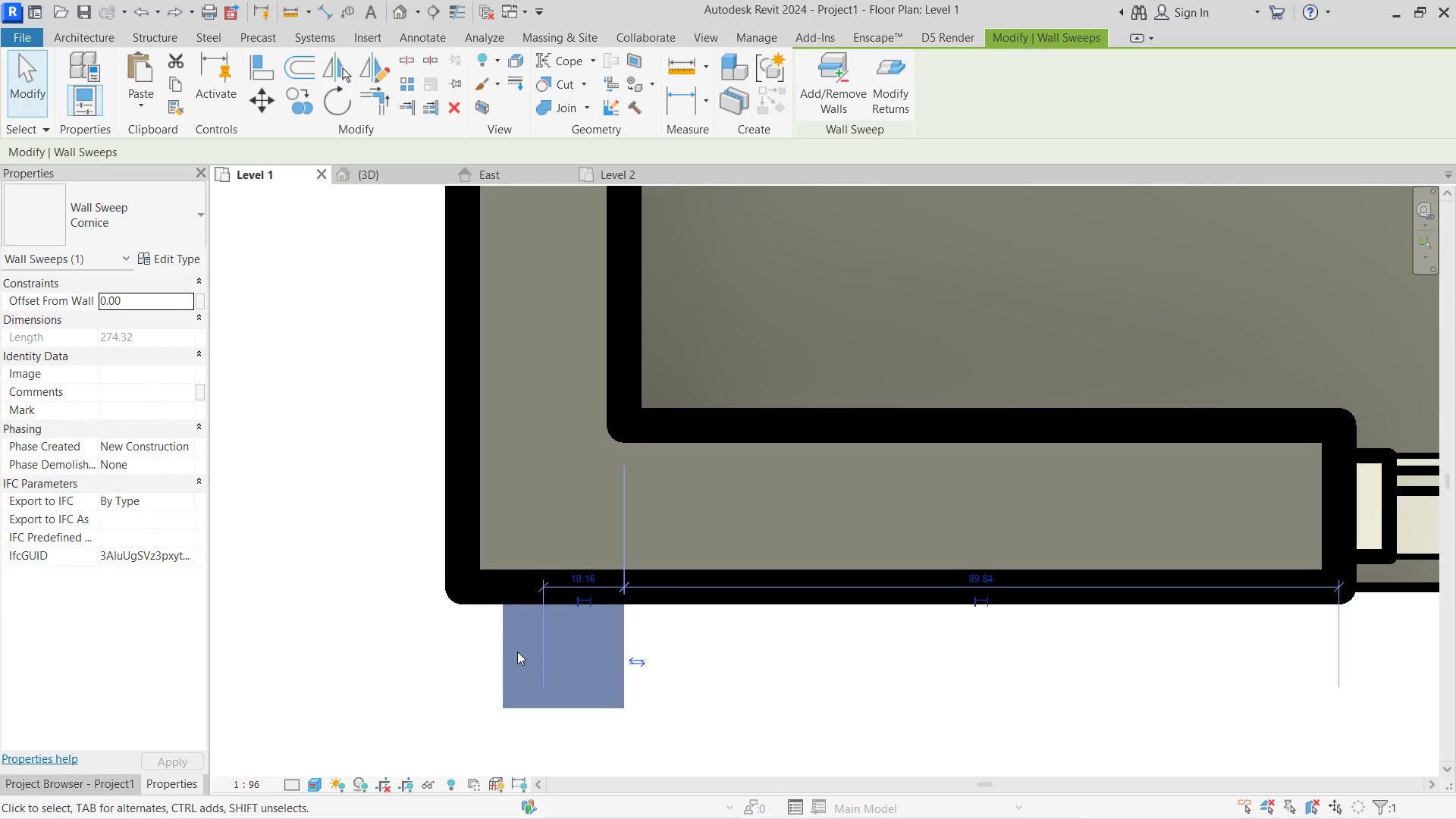 
key(Control+ControlLeft)
 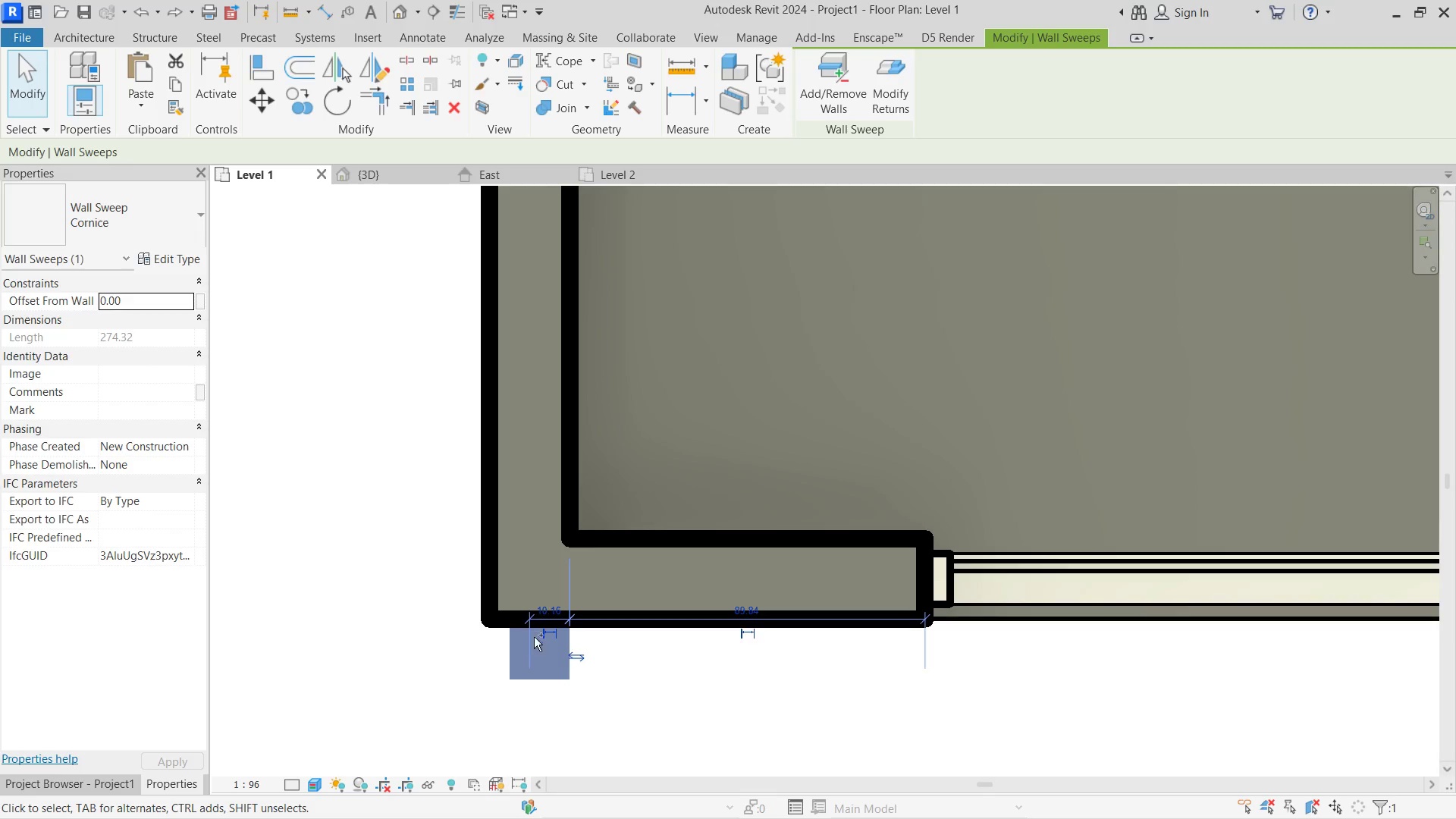 
scroll: coordinate [516, 651], scroll_direction: down, amount: 4.0
 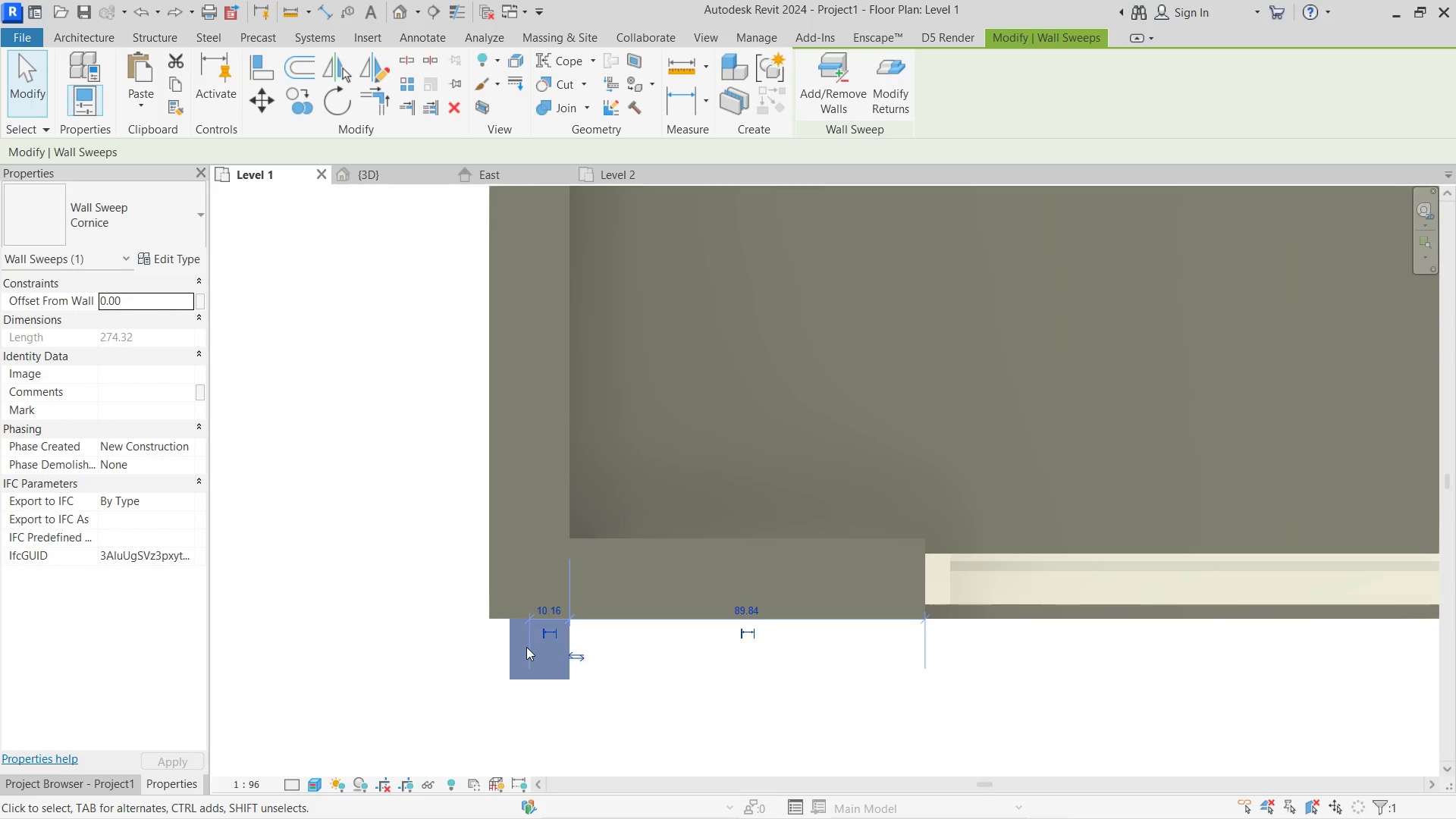 
key(Control+X)
 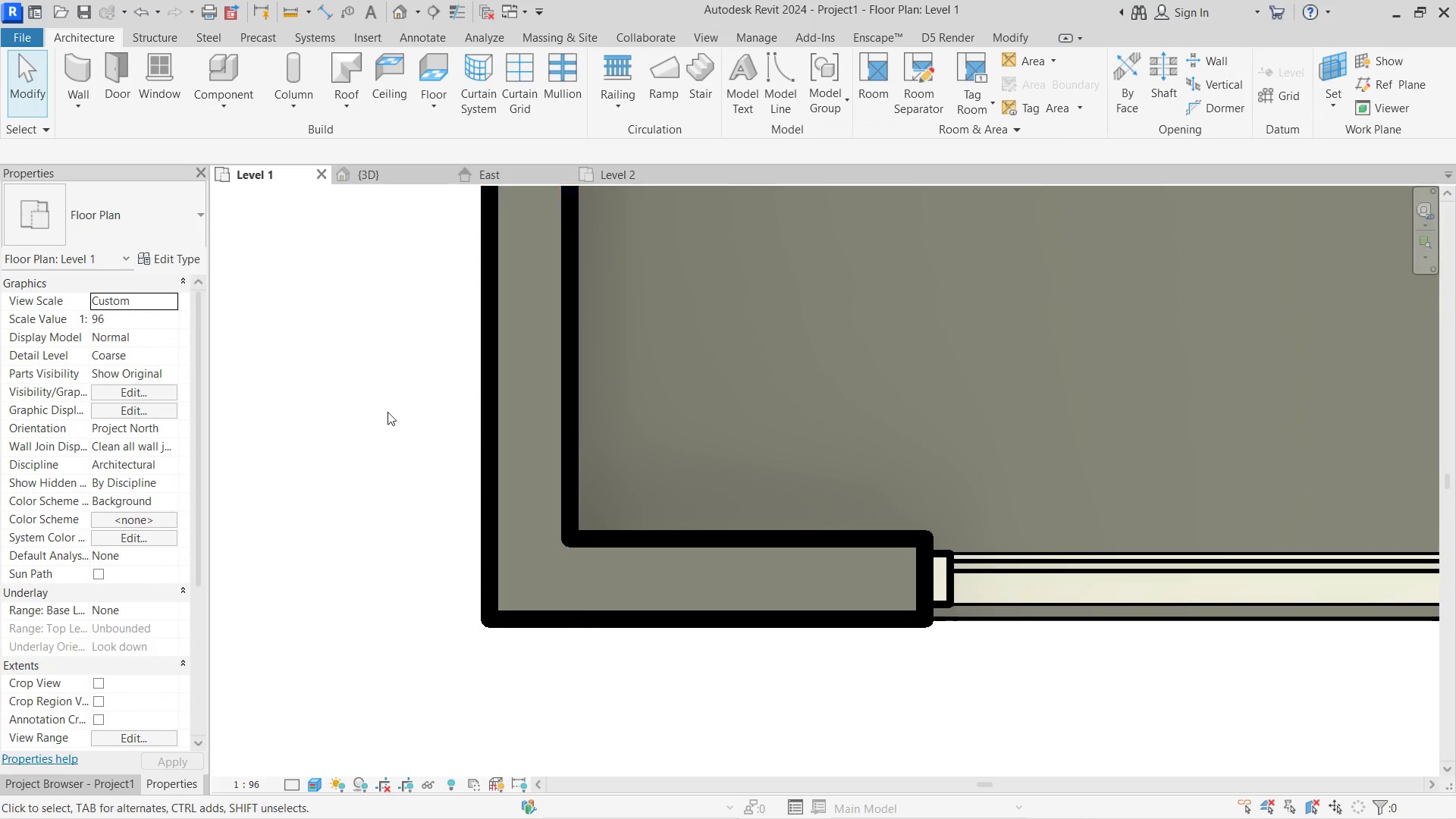 
key(Control+V)
 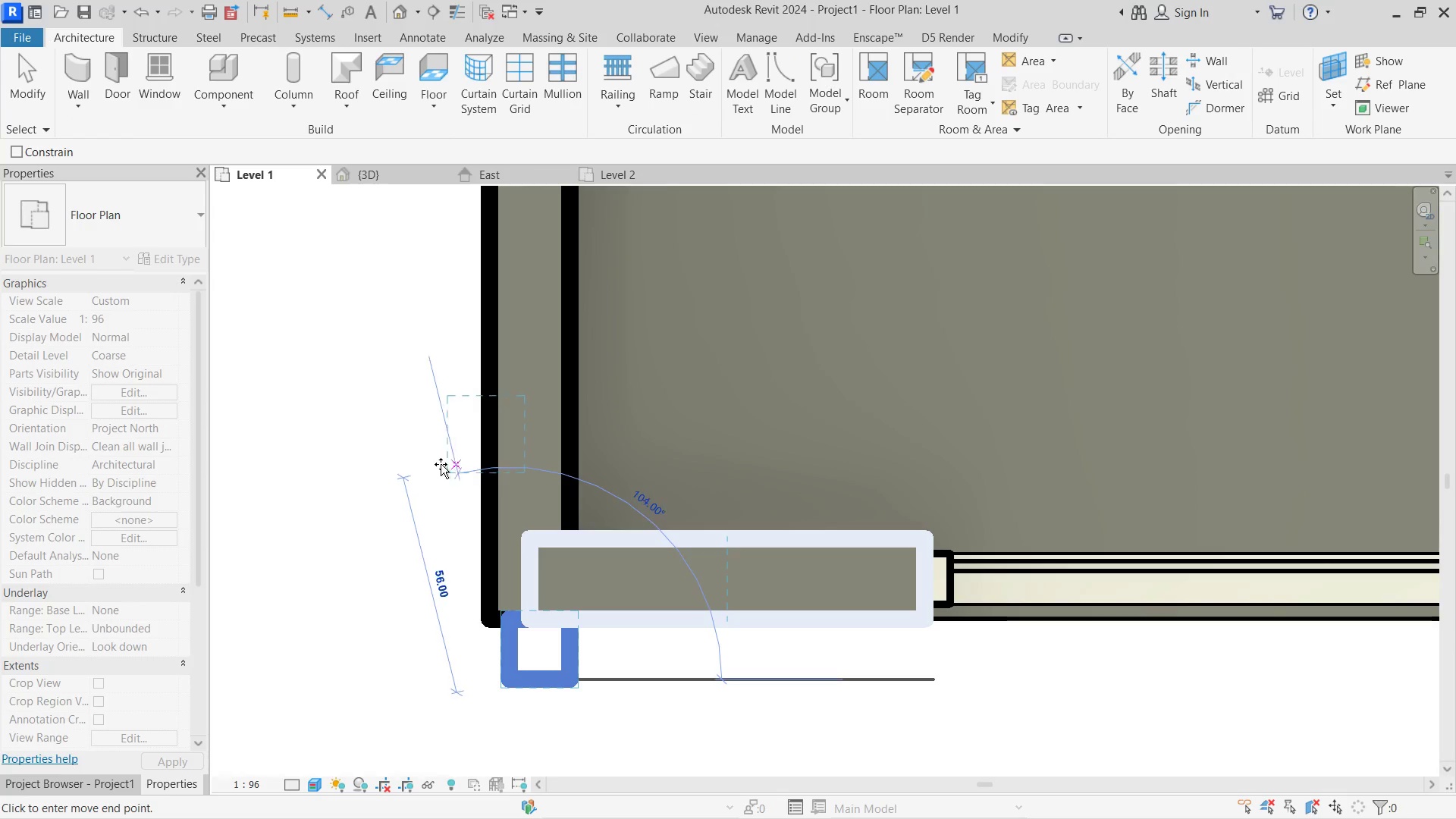 
left_click([426, 462])
 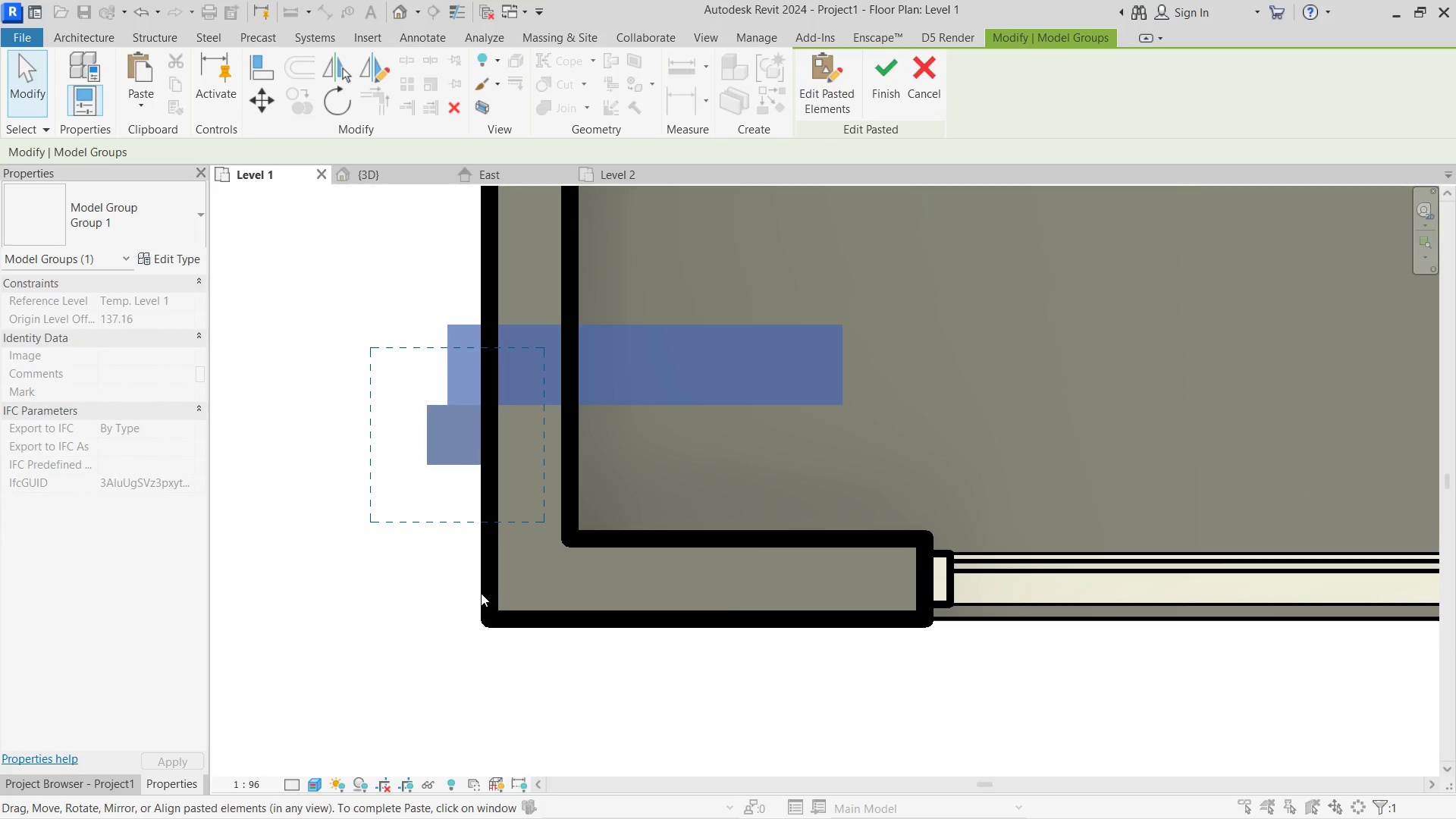 
left_click([436, 595])
 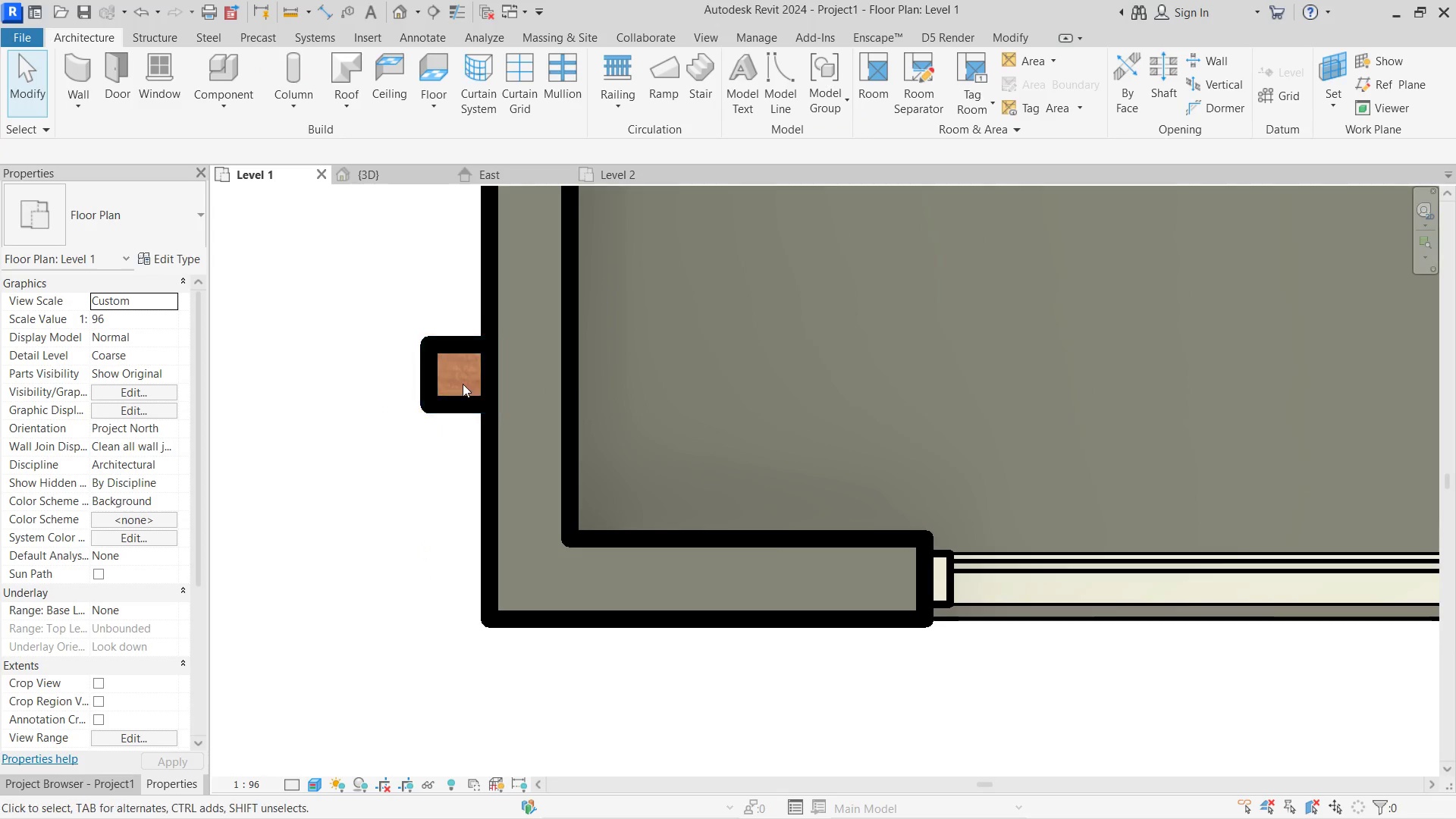 
scroll: coordinate [463, 384], scroll_direction: down, amount: 5.0
 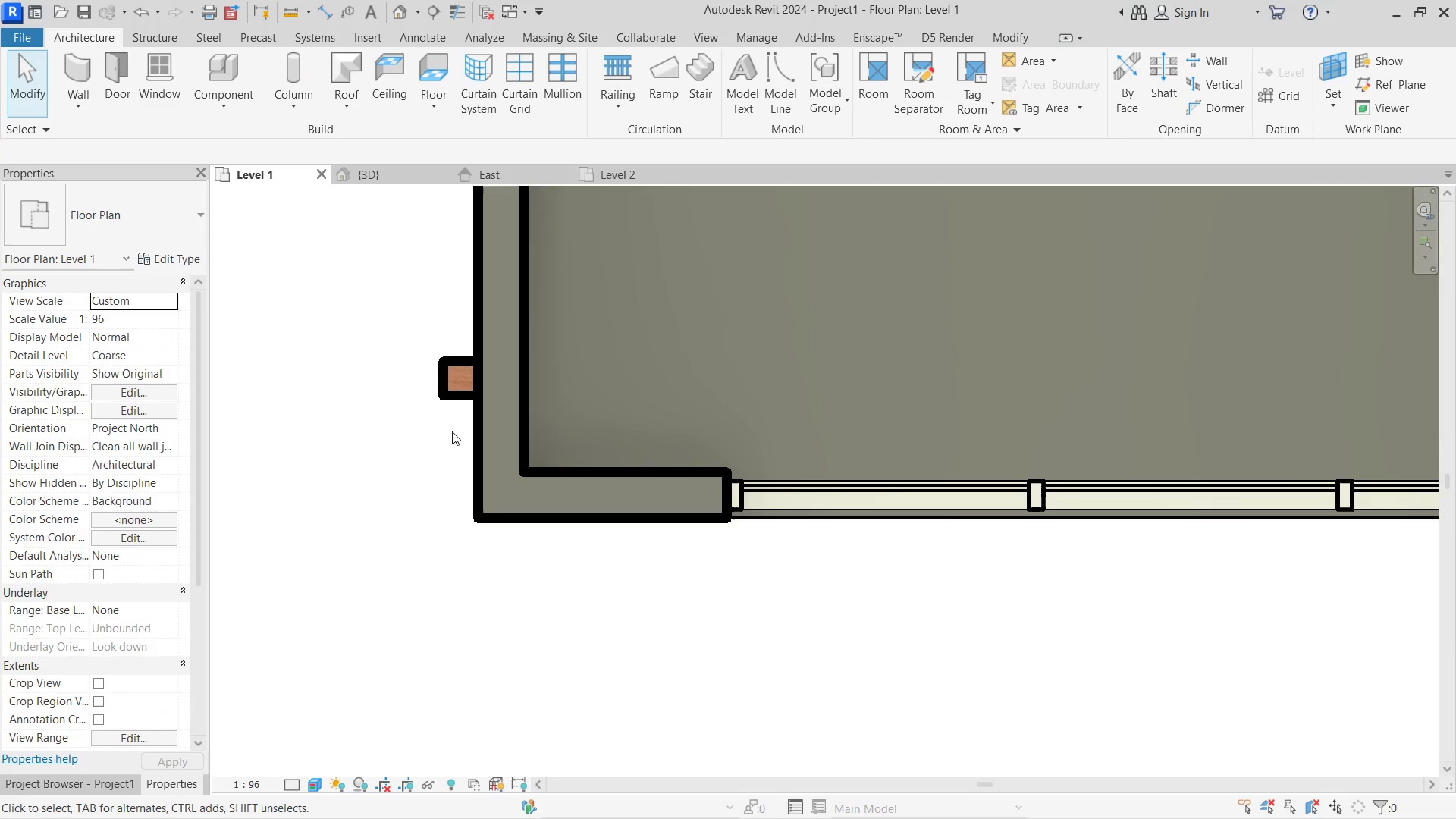 
scroll: coordinate [822, 597], scroll_direction: none, amount: 0.0
 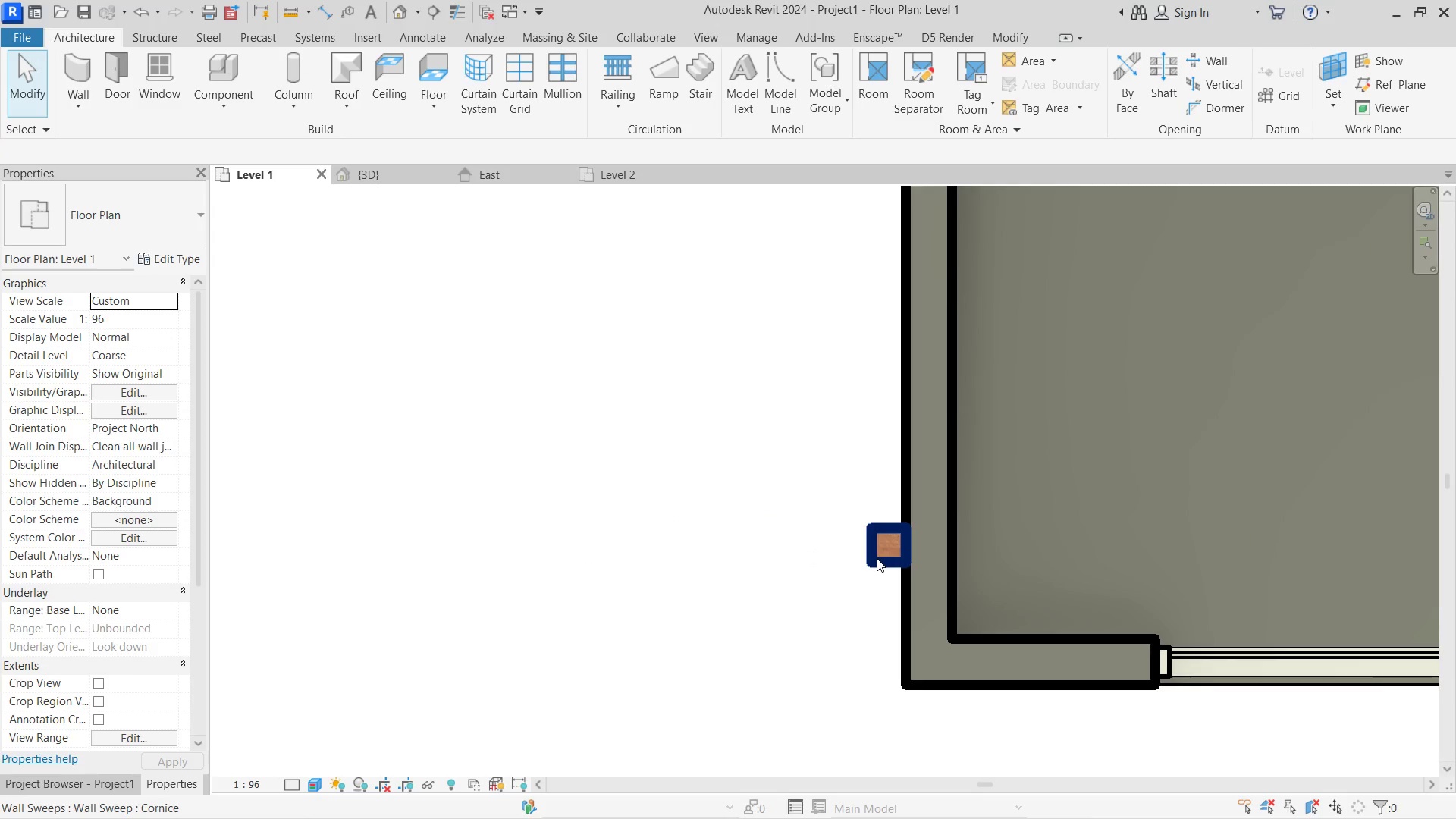 
left_click([883, 558])
 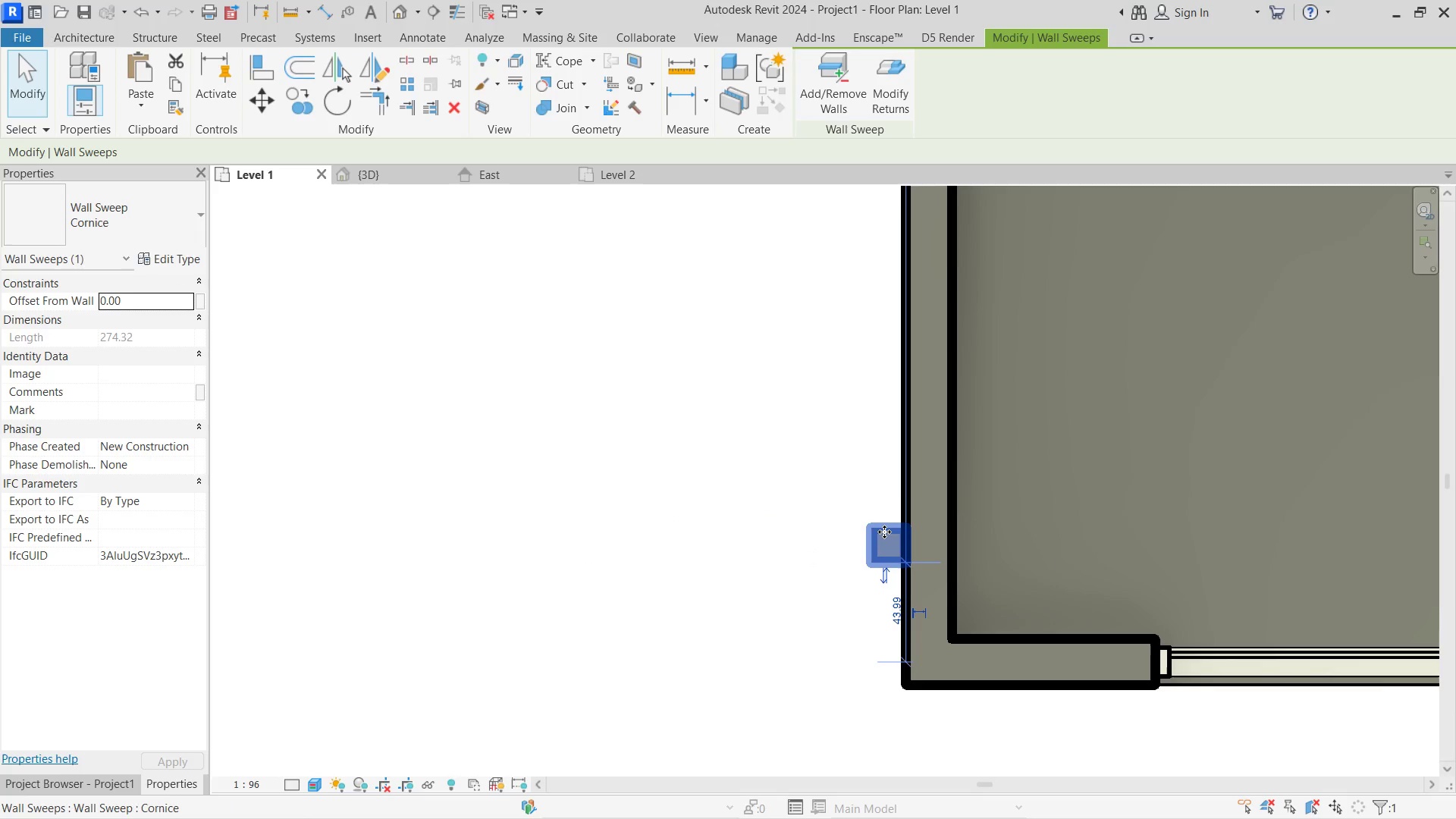 
left_click_drag(start_coordinate=[884, 532], to_coordinate=[874, 653])
 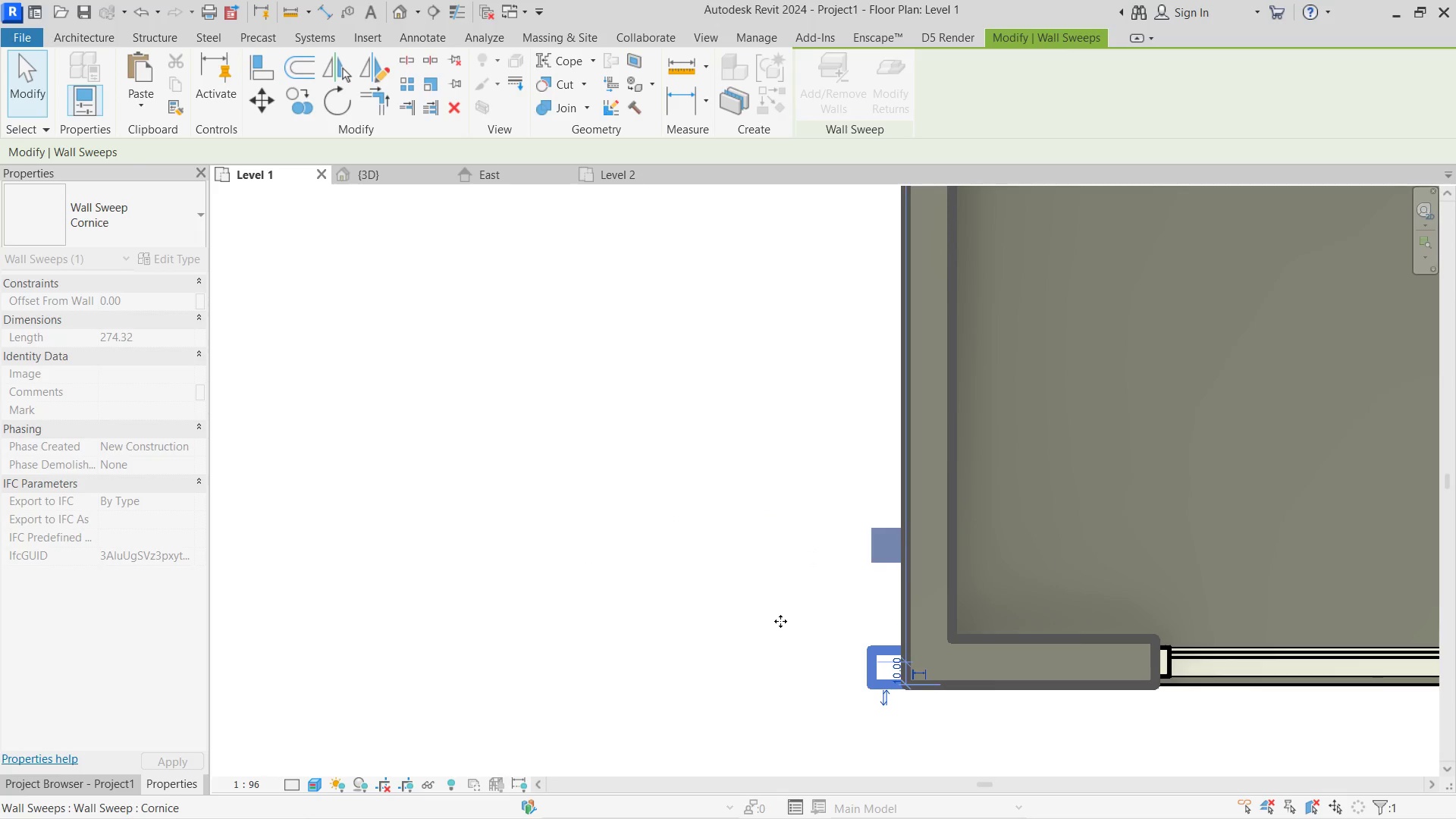 
left_click([780, 621])
 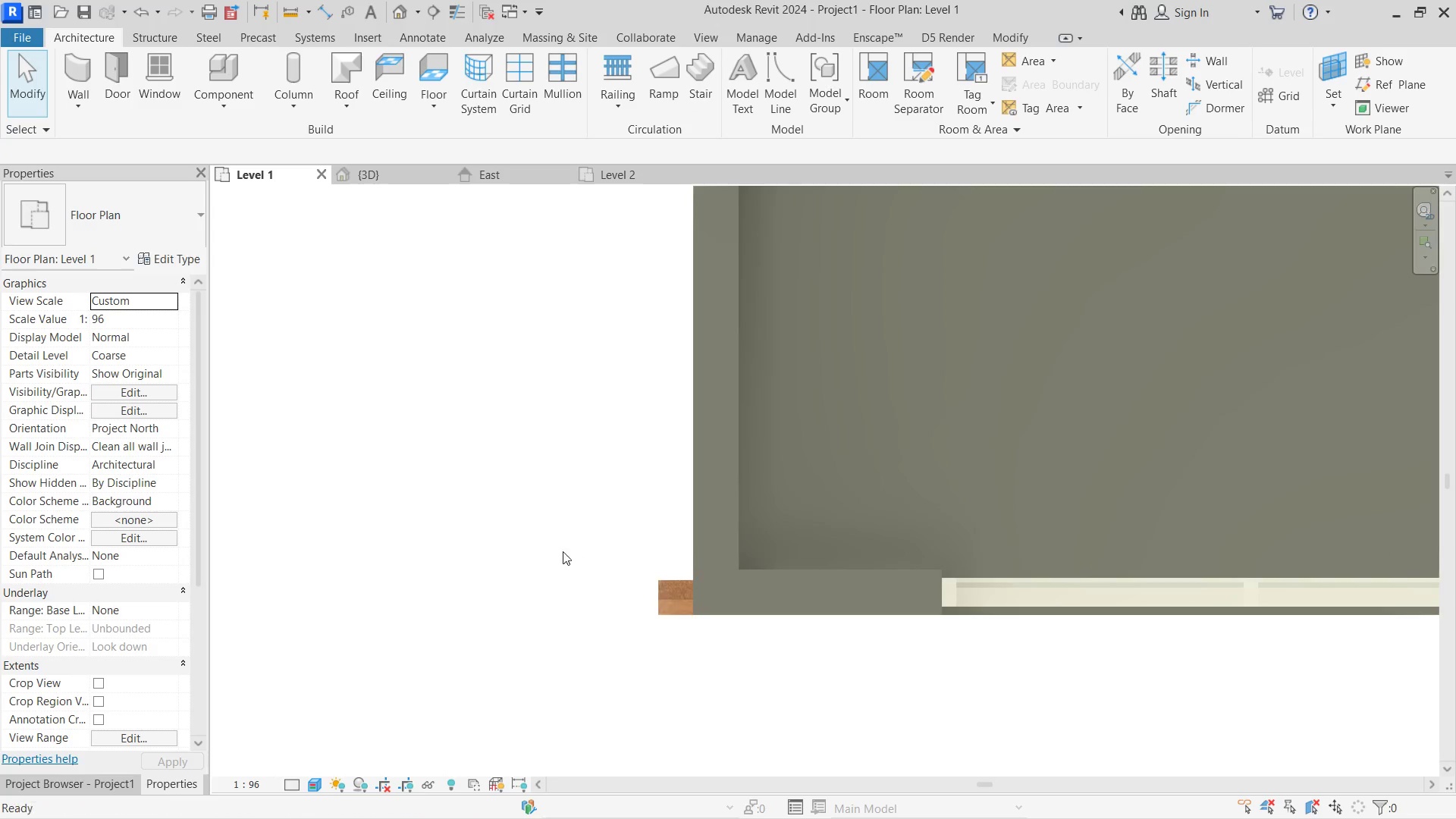 
left_click([682, 581])
 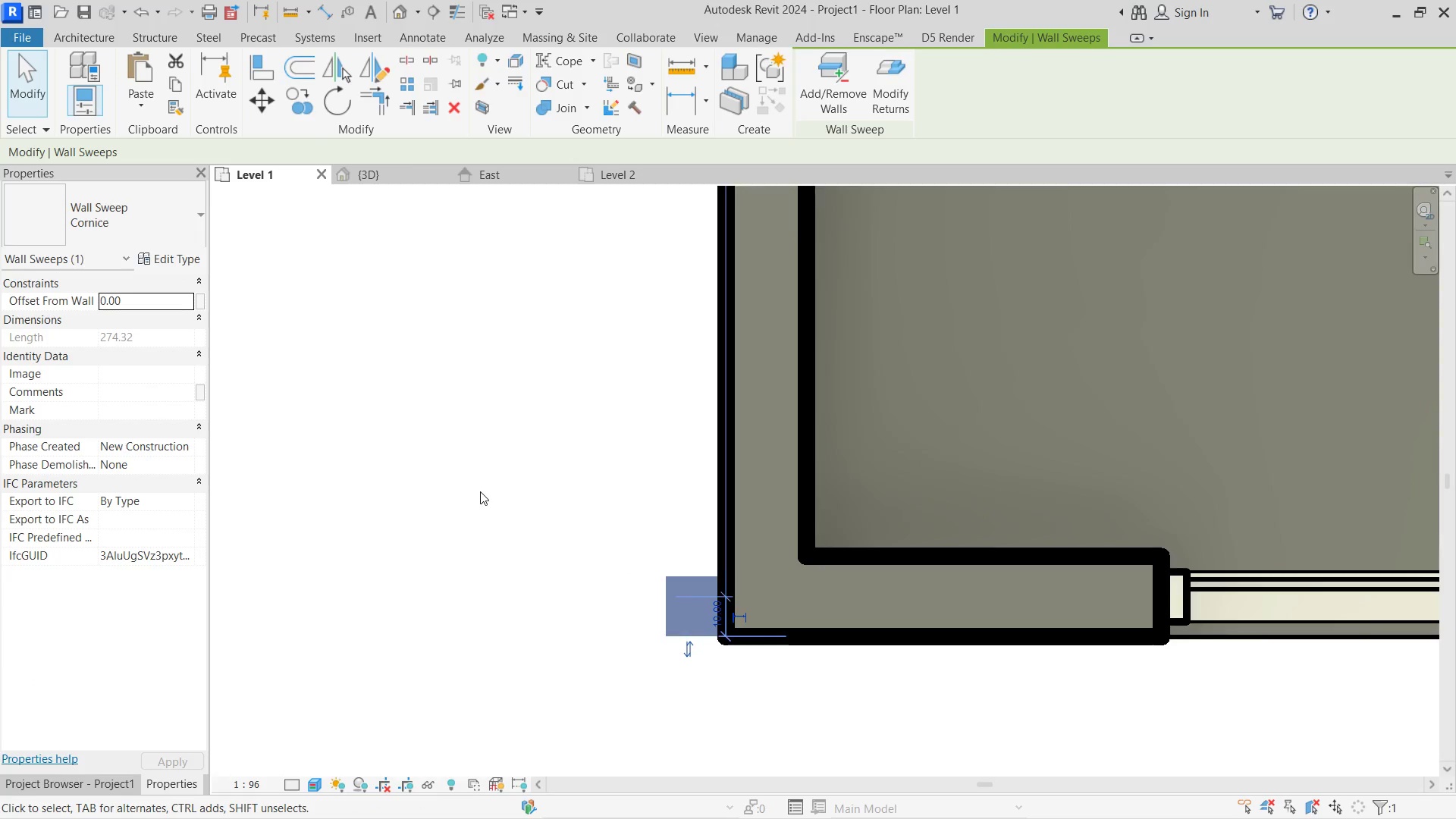 
scroll: coordinate [650, 586], scroll_direction: up, amount: 4.0
 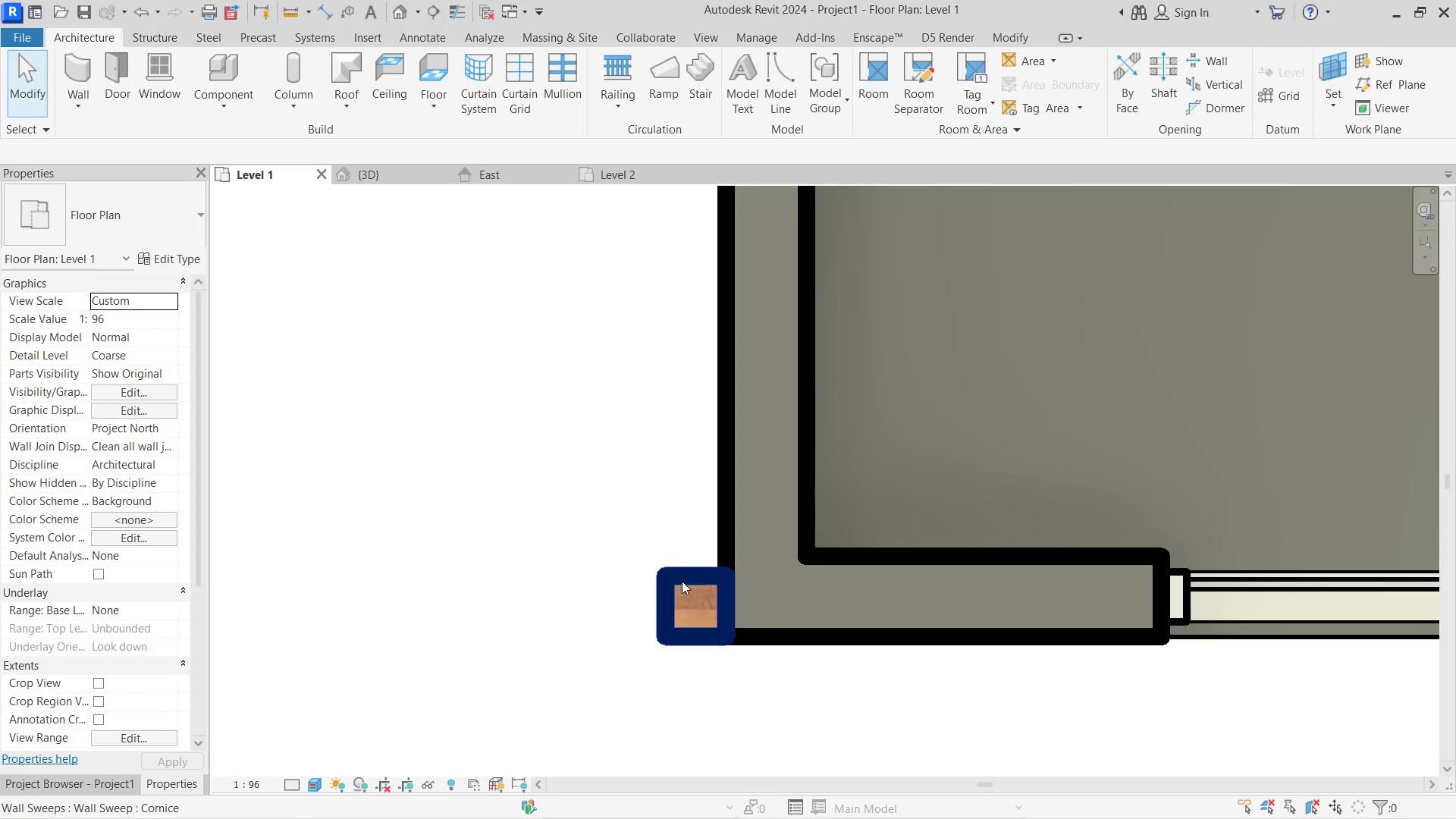 
scroll: coordinate [544, 444], scroll_direction: down, amount: 5.0
 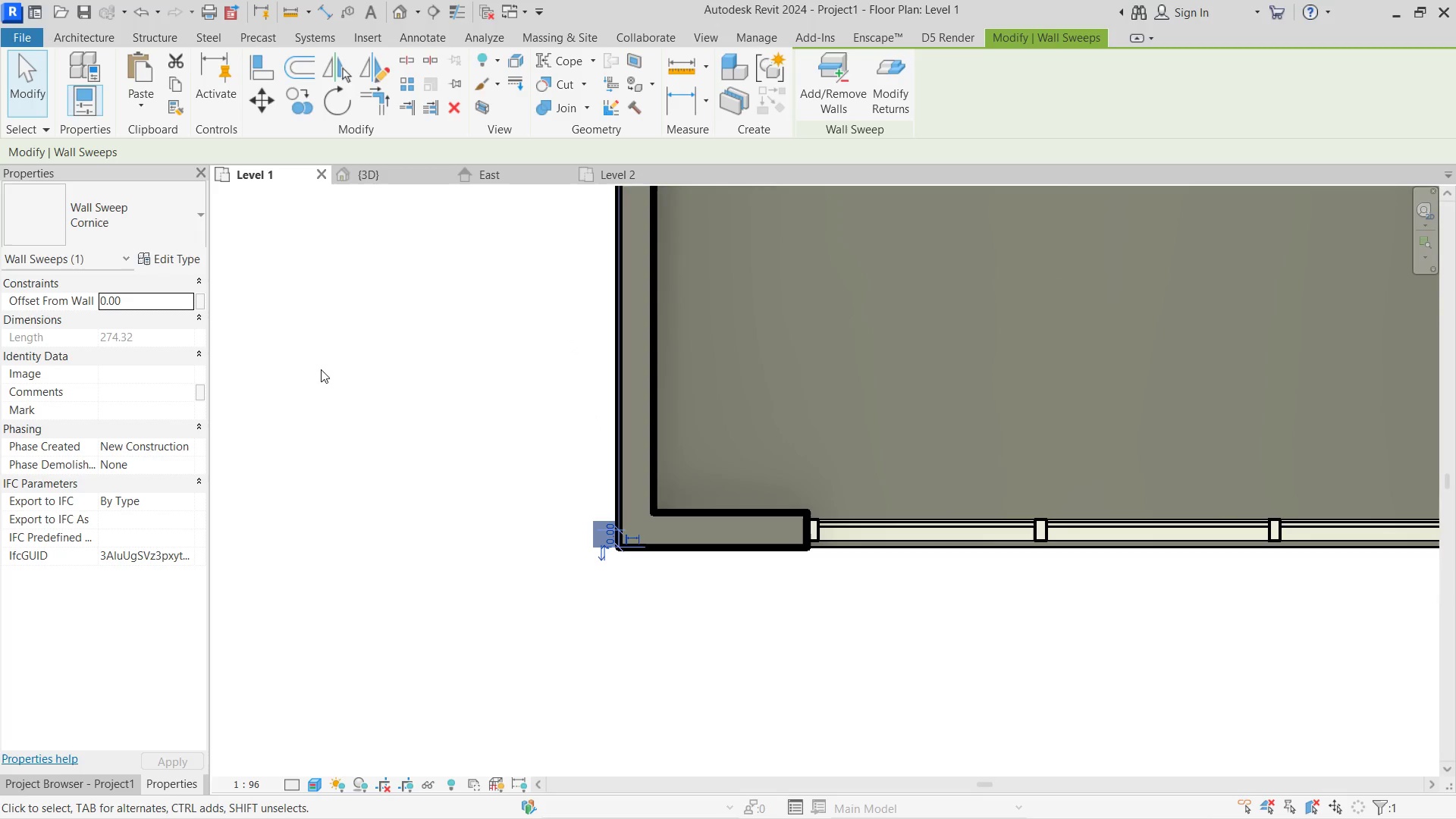 
left_click([406, 80])
 